 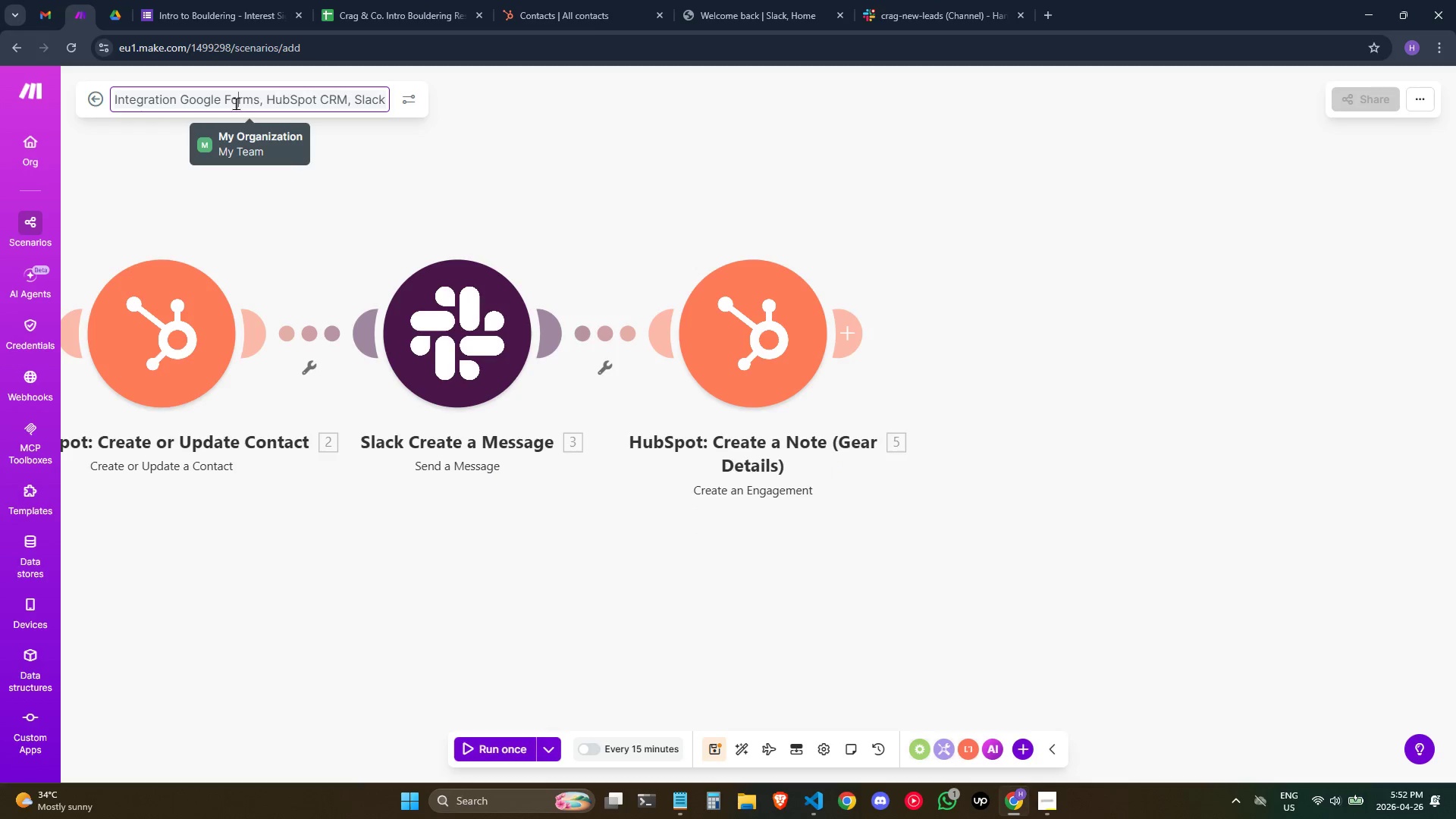 
key(Control+A)
 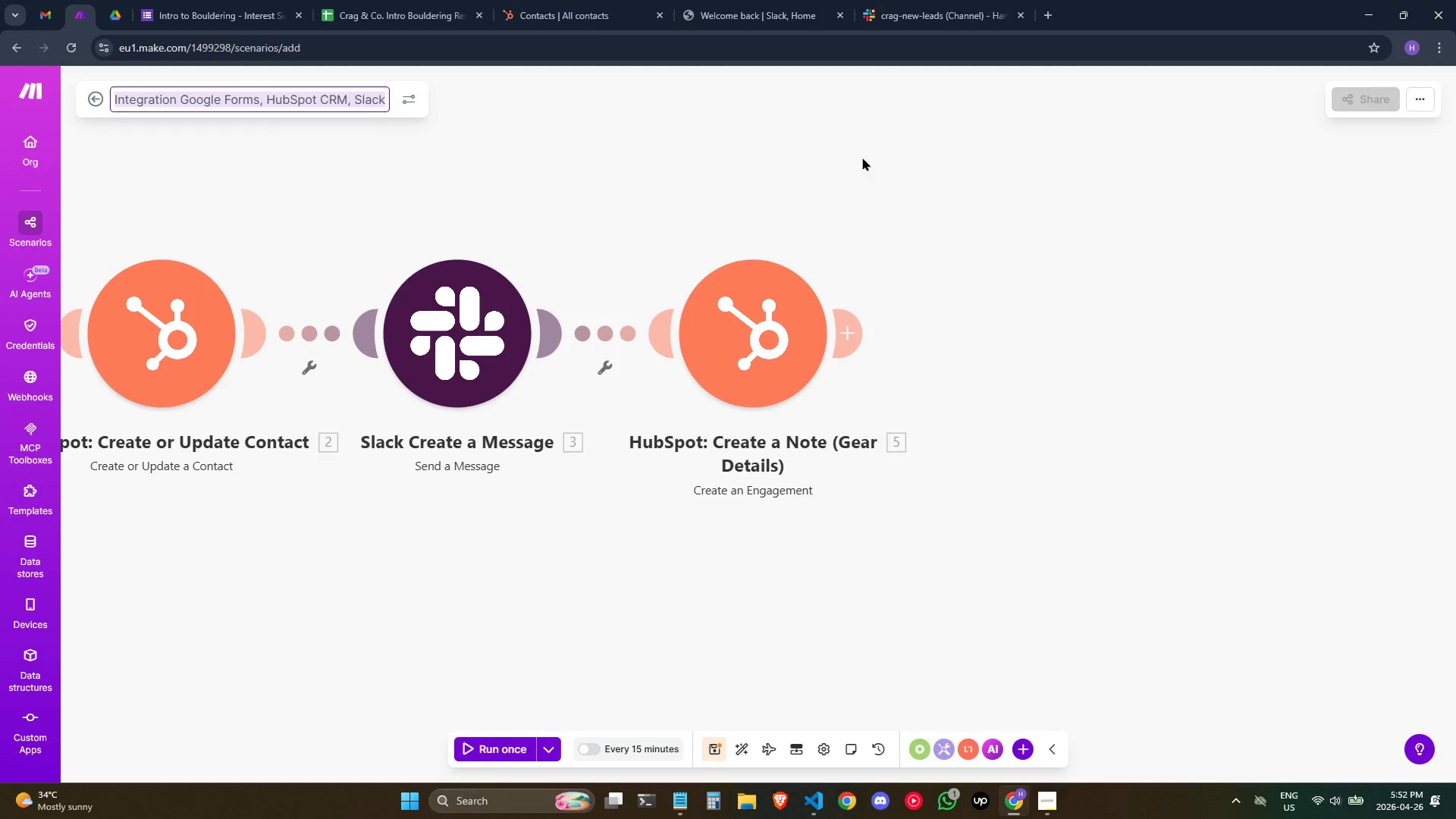 
key(Control+V)
 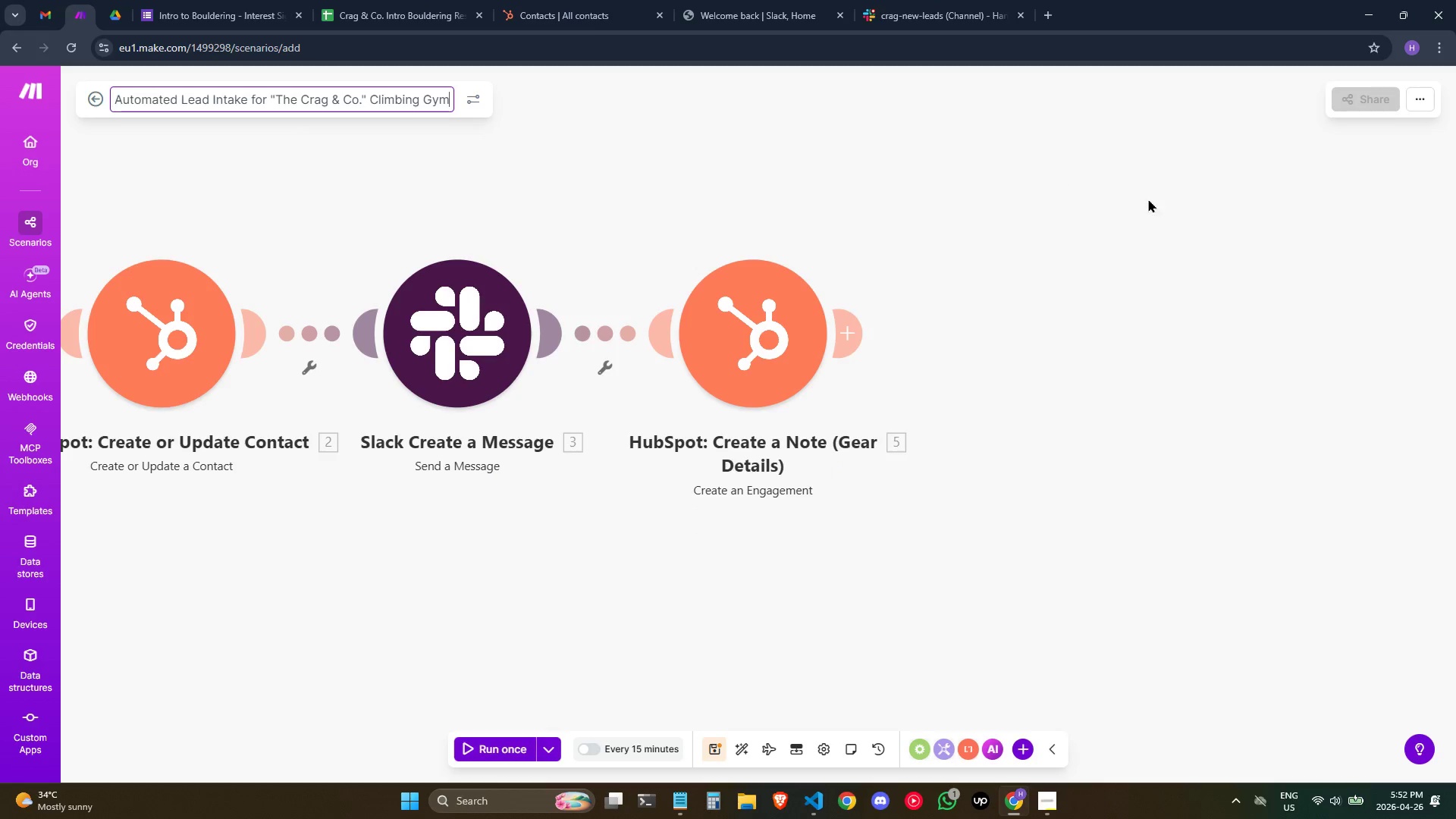 
left_click([1172, 204])
 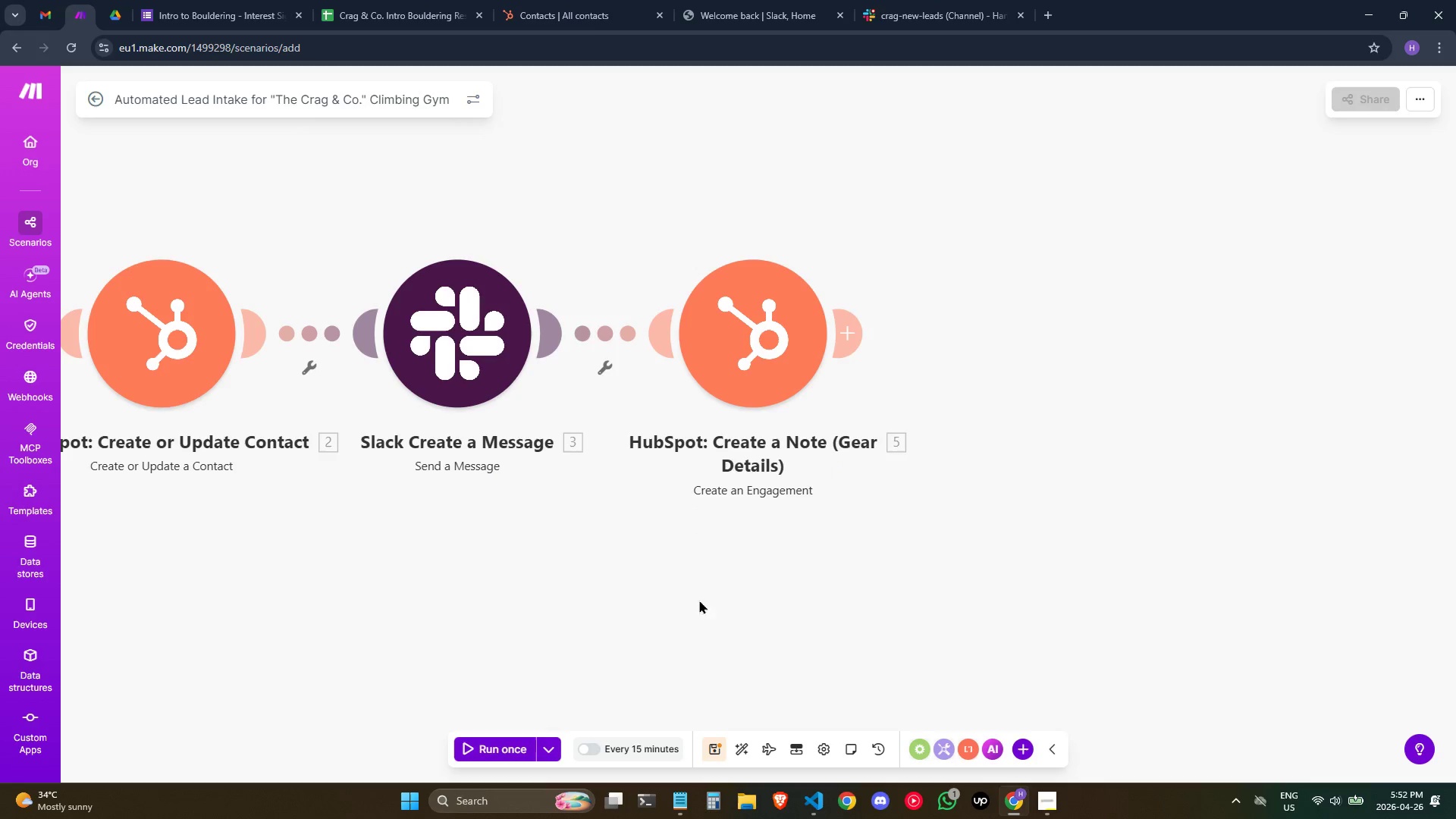 
left_click_drag(start_coordinate=[657, 585], to_coordinate=[1075, 583])
 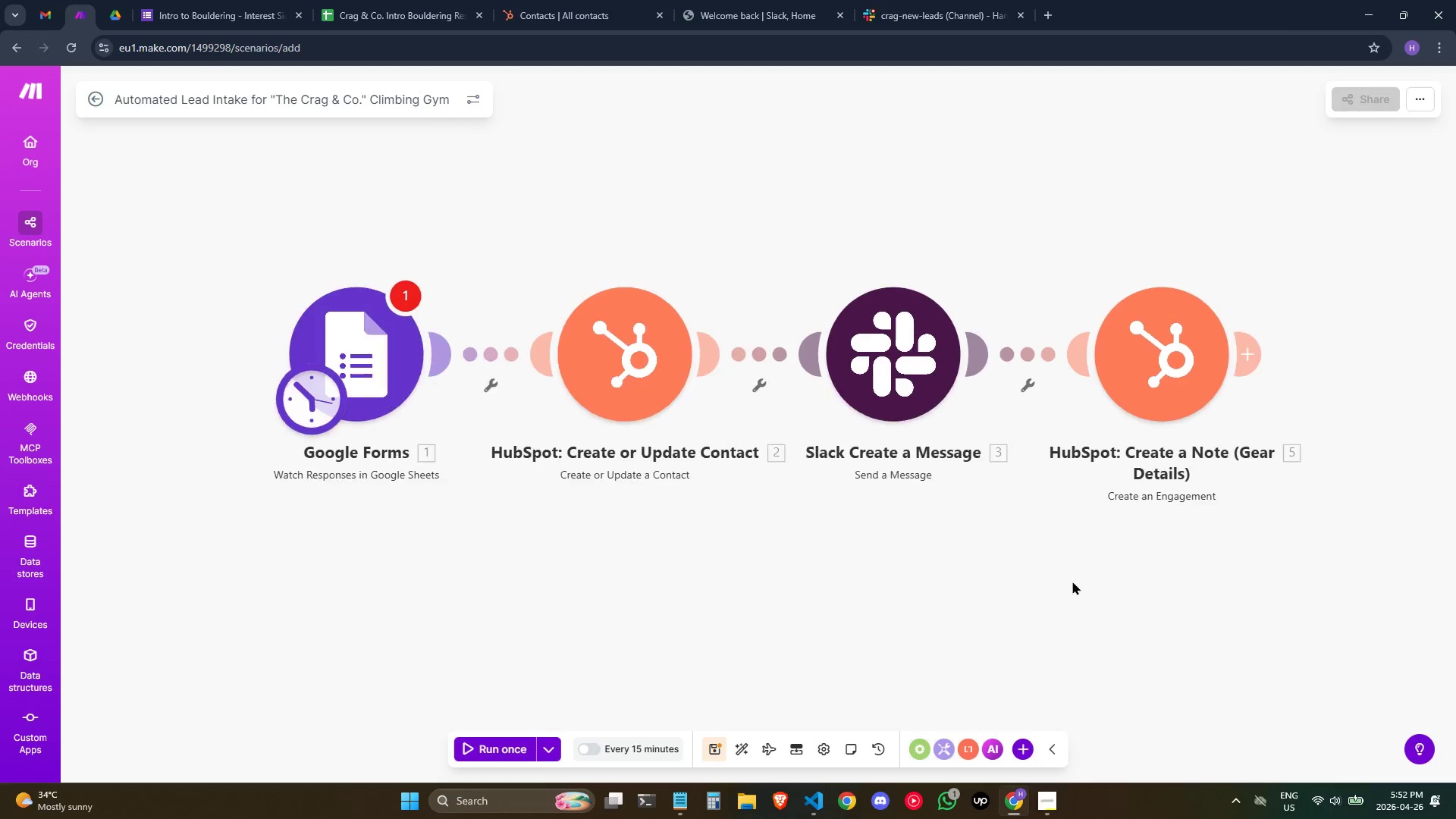 
scroll: coordinate [1072, 581], scroll_direction: down, amount: 1.0
 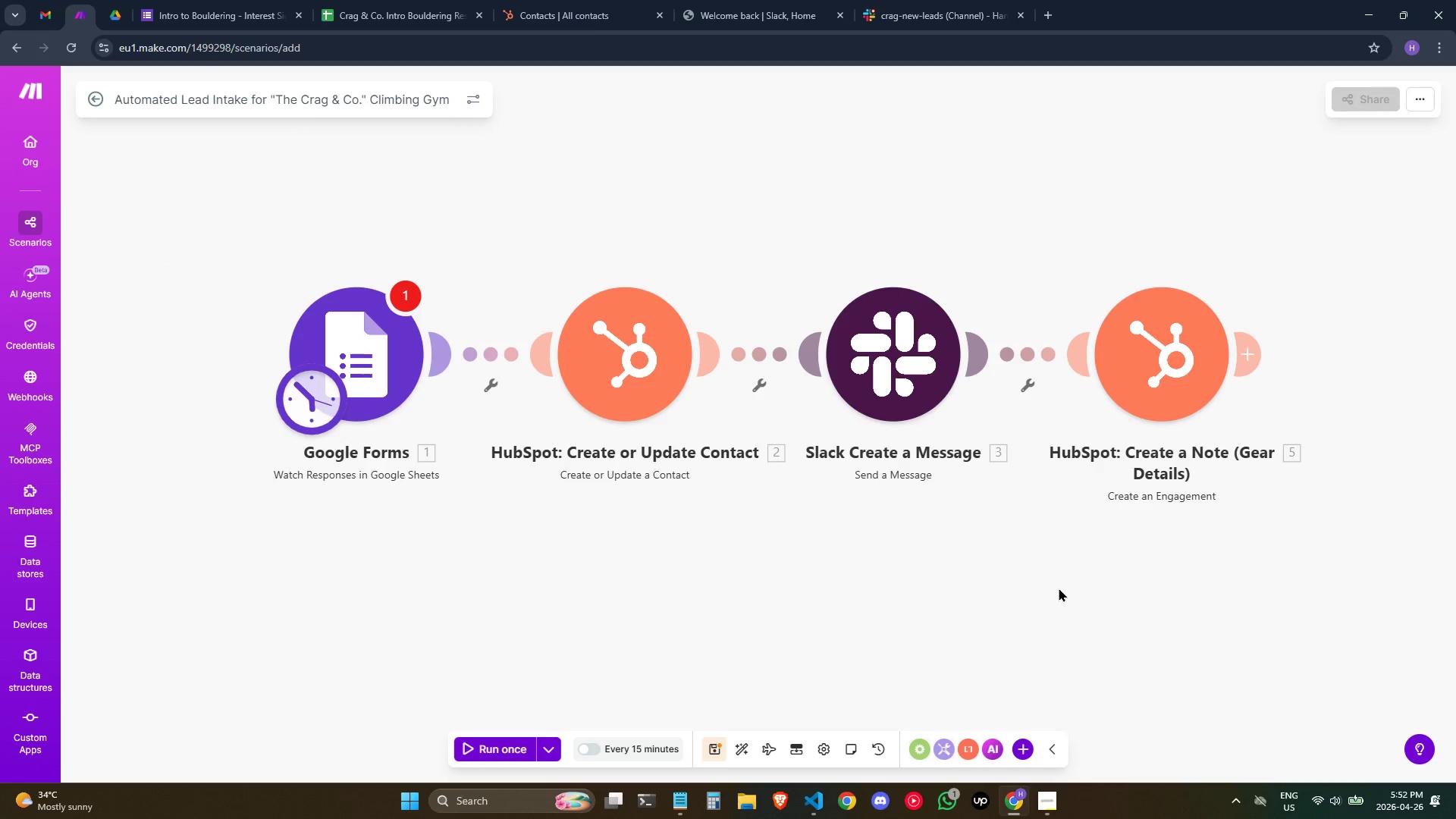 
left_click_drag(start_coordinate=[1058, 588], to_coordinate=[1008, 564])
 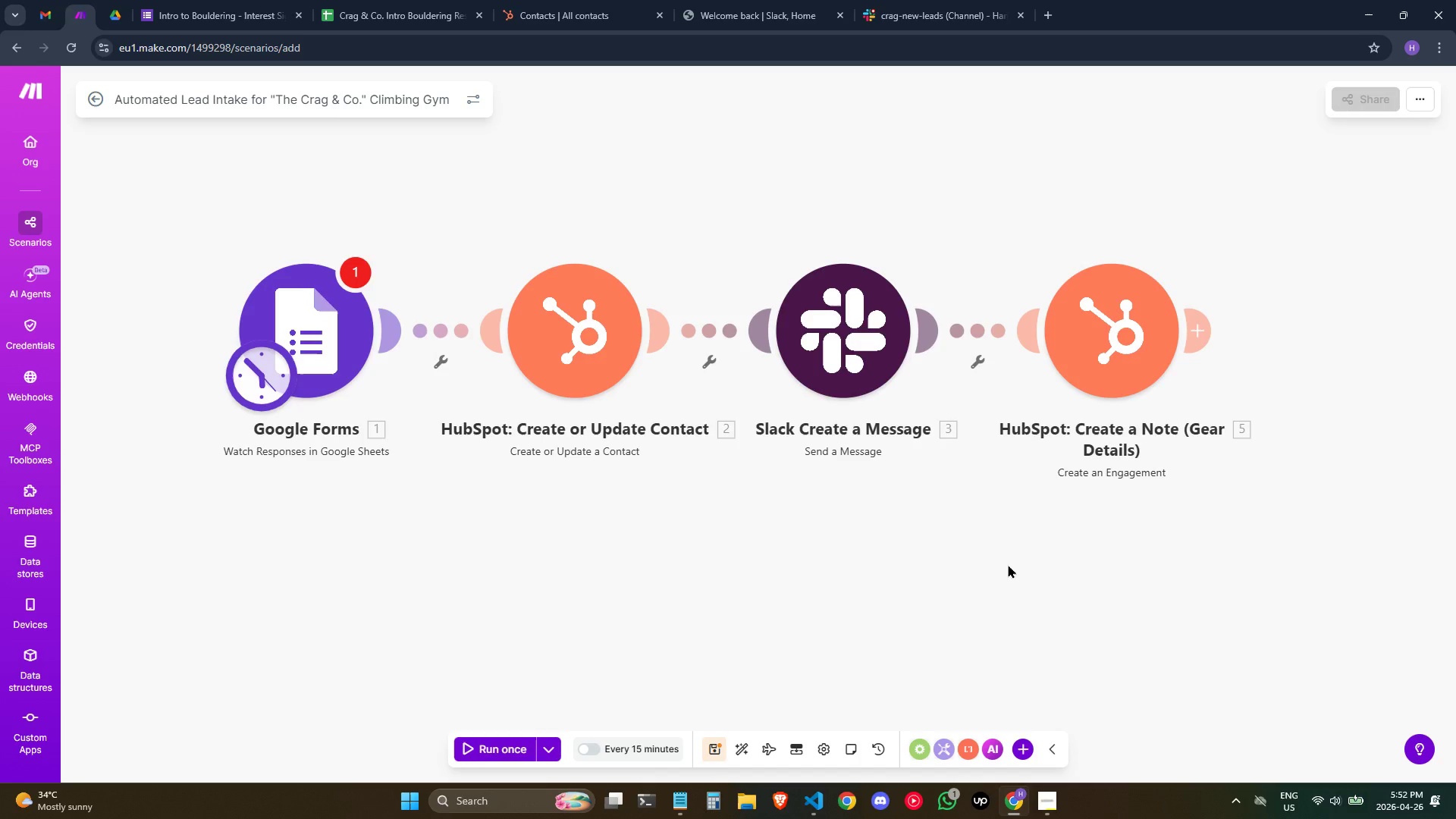 
wait(5.58)
 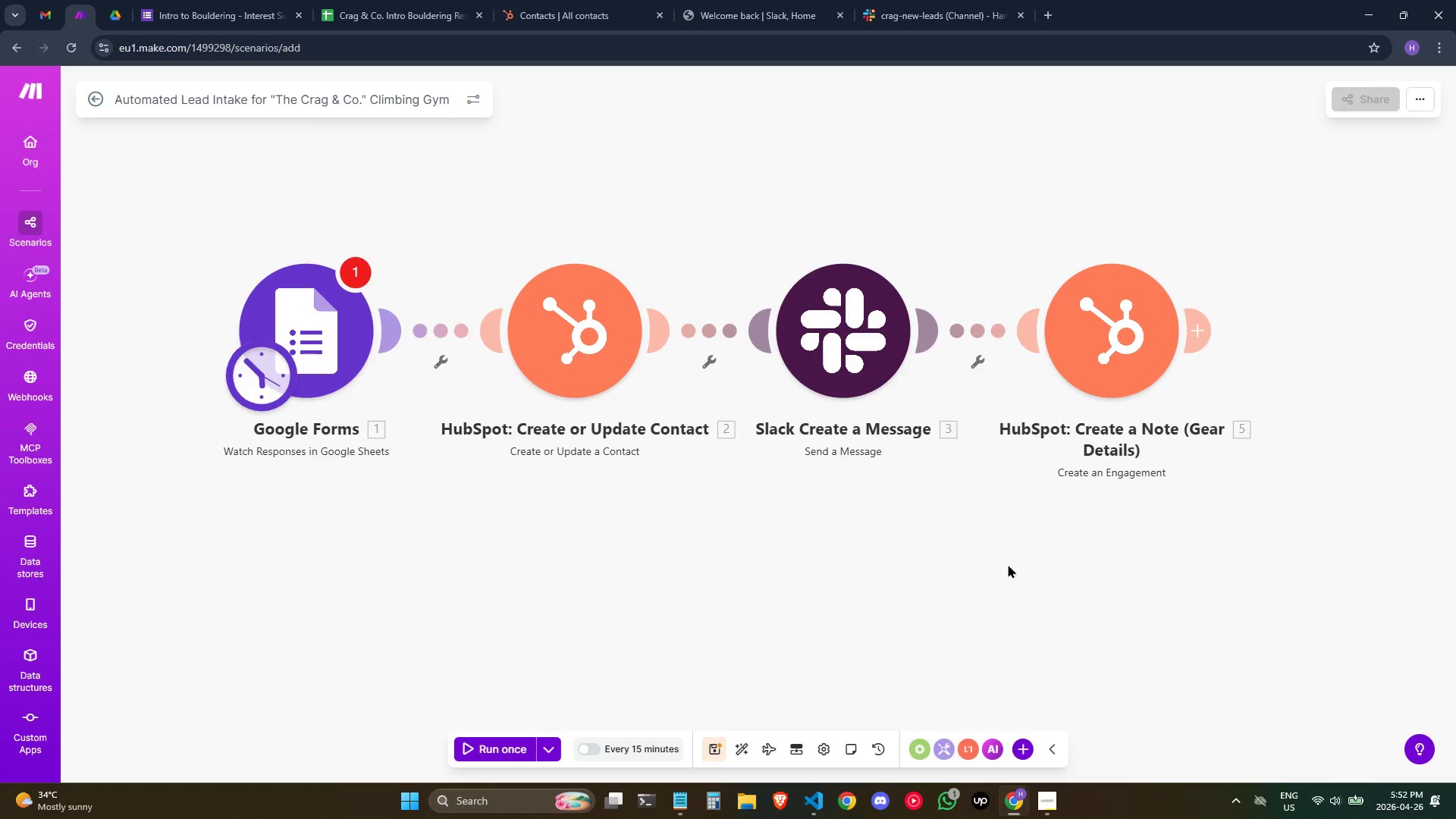 
left_click([1009, 563])
 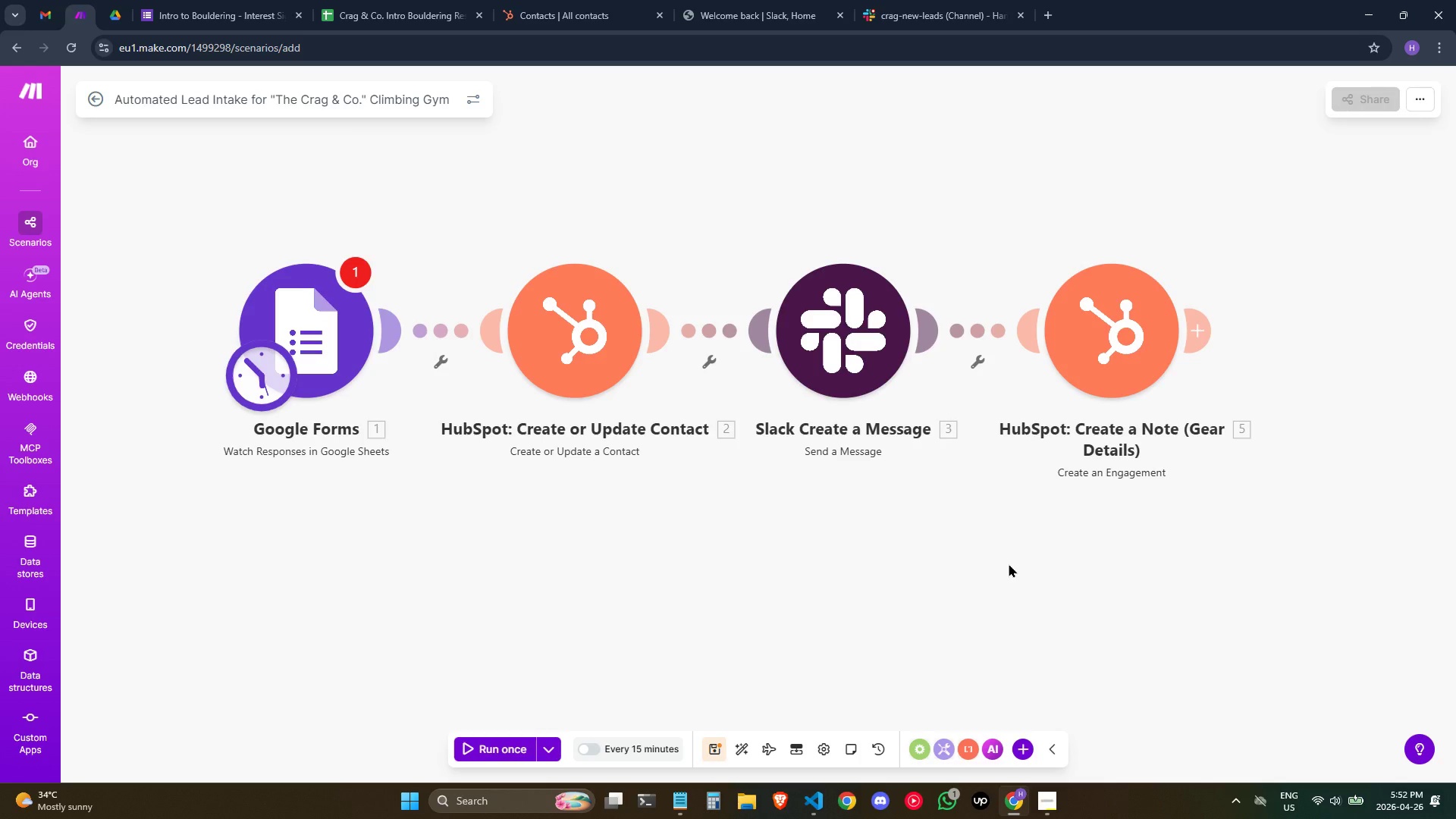 
left_click([598, 0])
 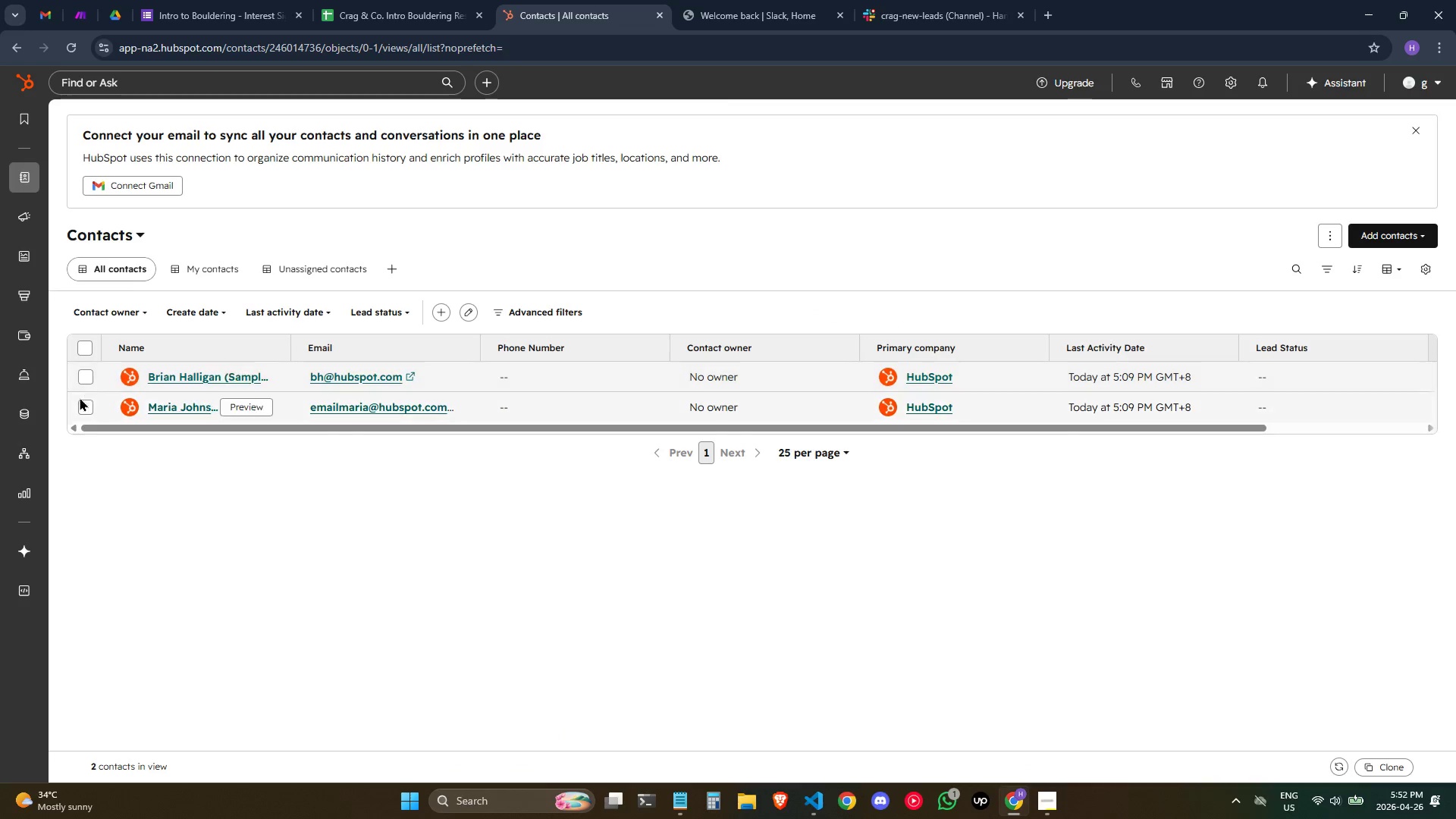 
left_click([82, 403])
 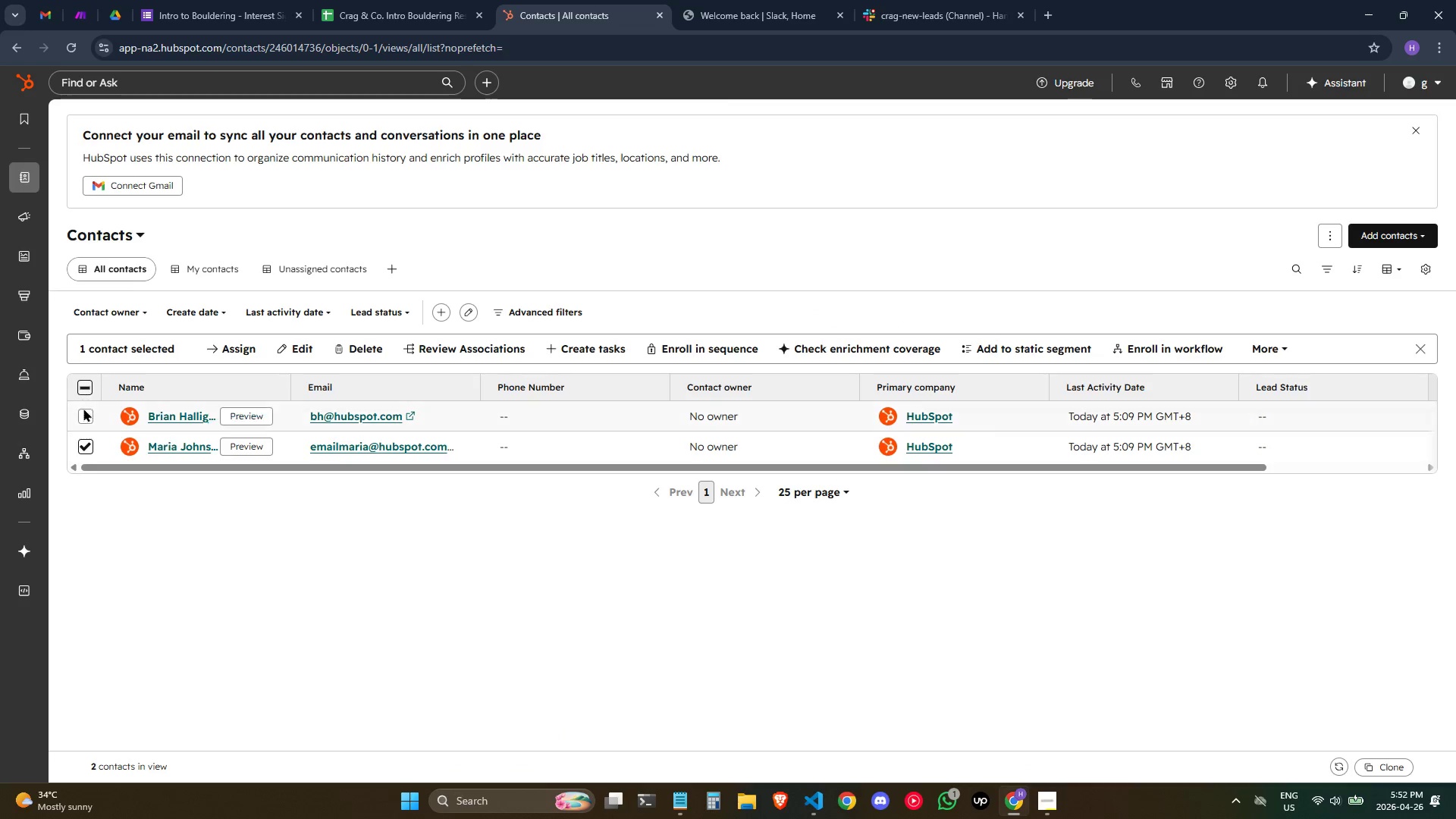 
left_click([84, 413])
 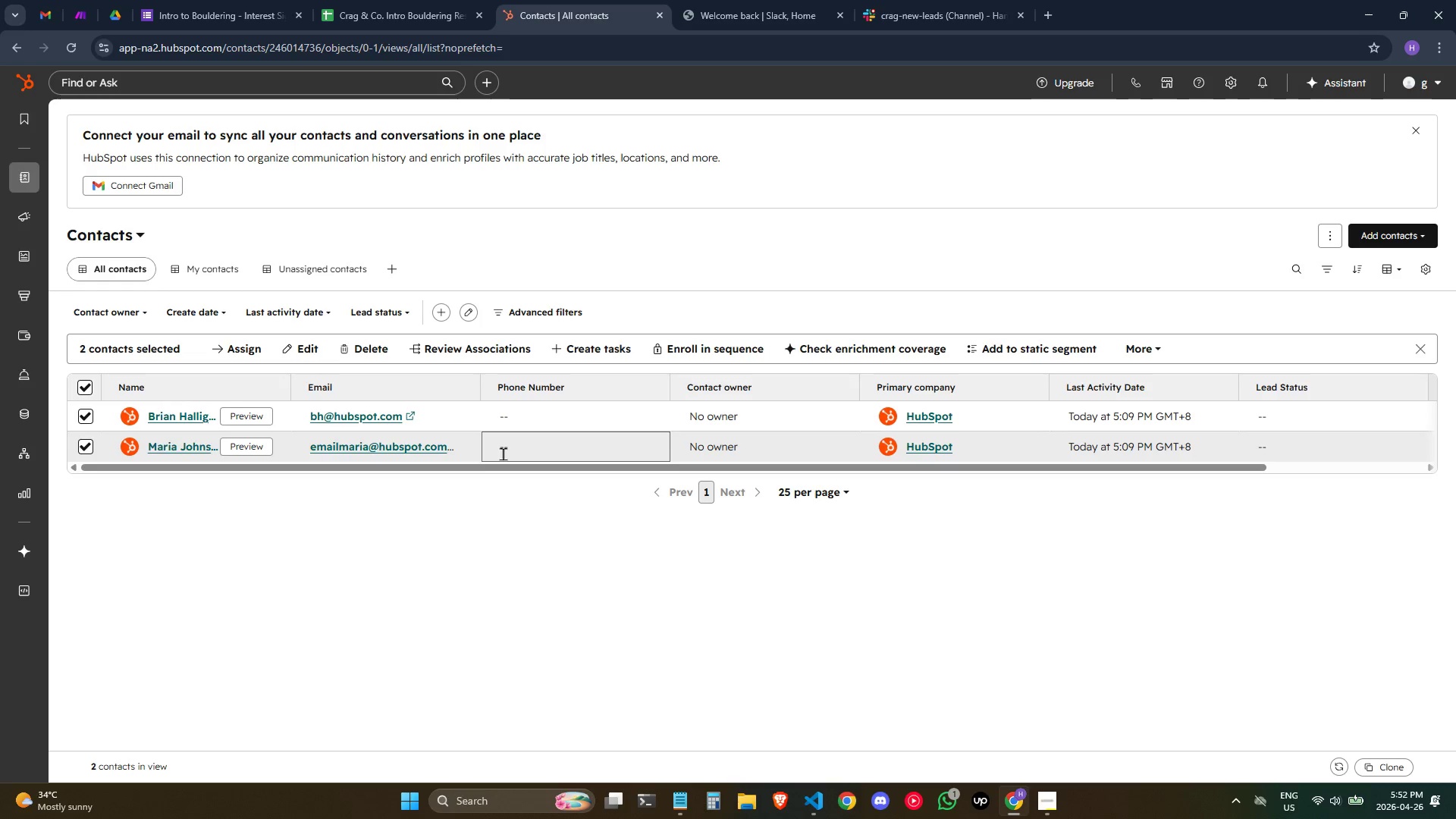 
mouse_move([1407, 280])
 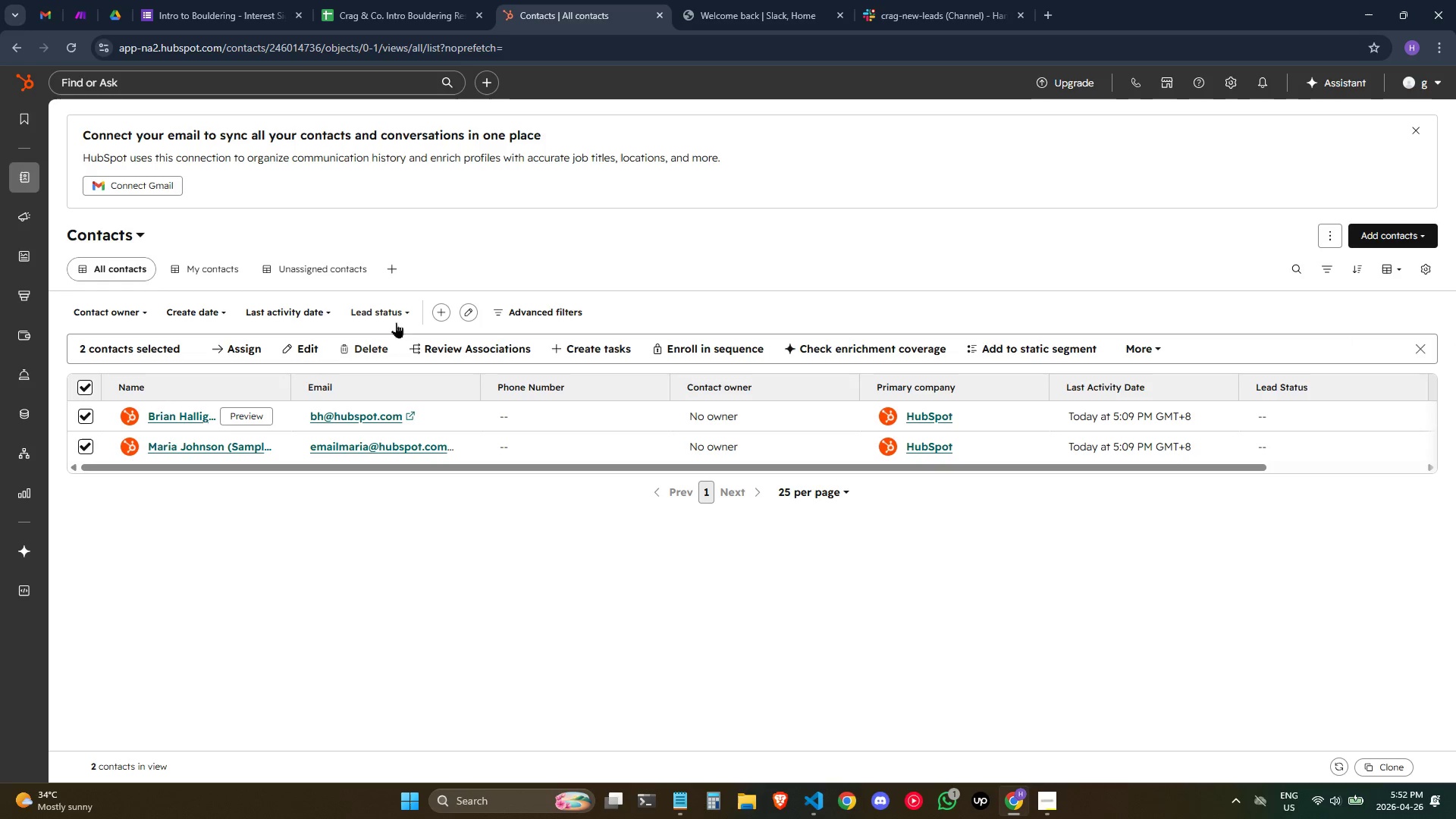 
left_click([366, 348])
 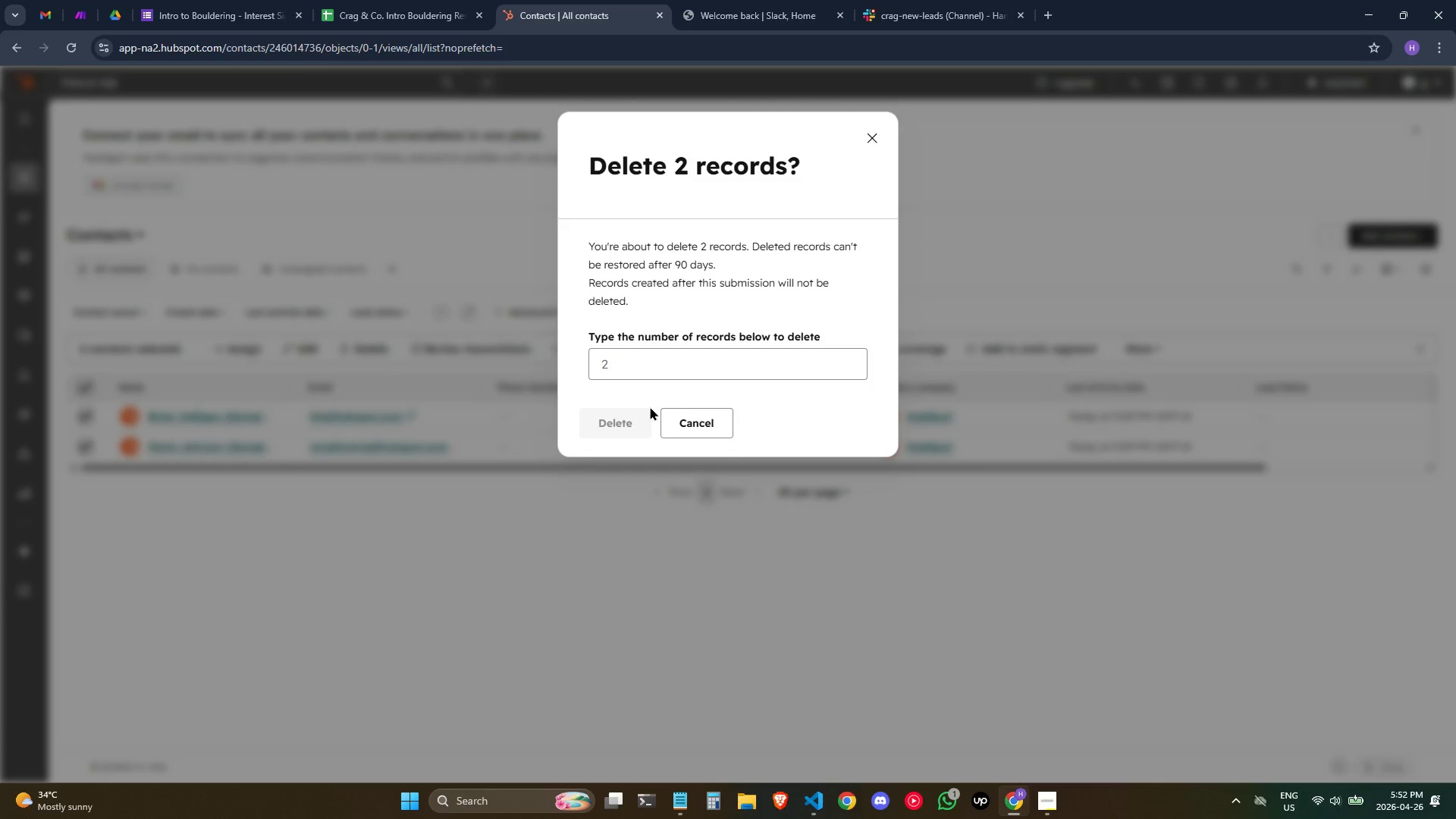 
left_click([626, 419])
 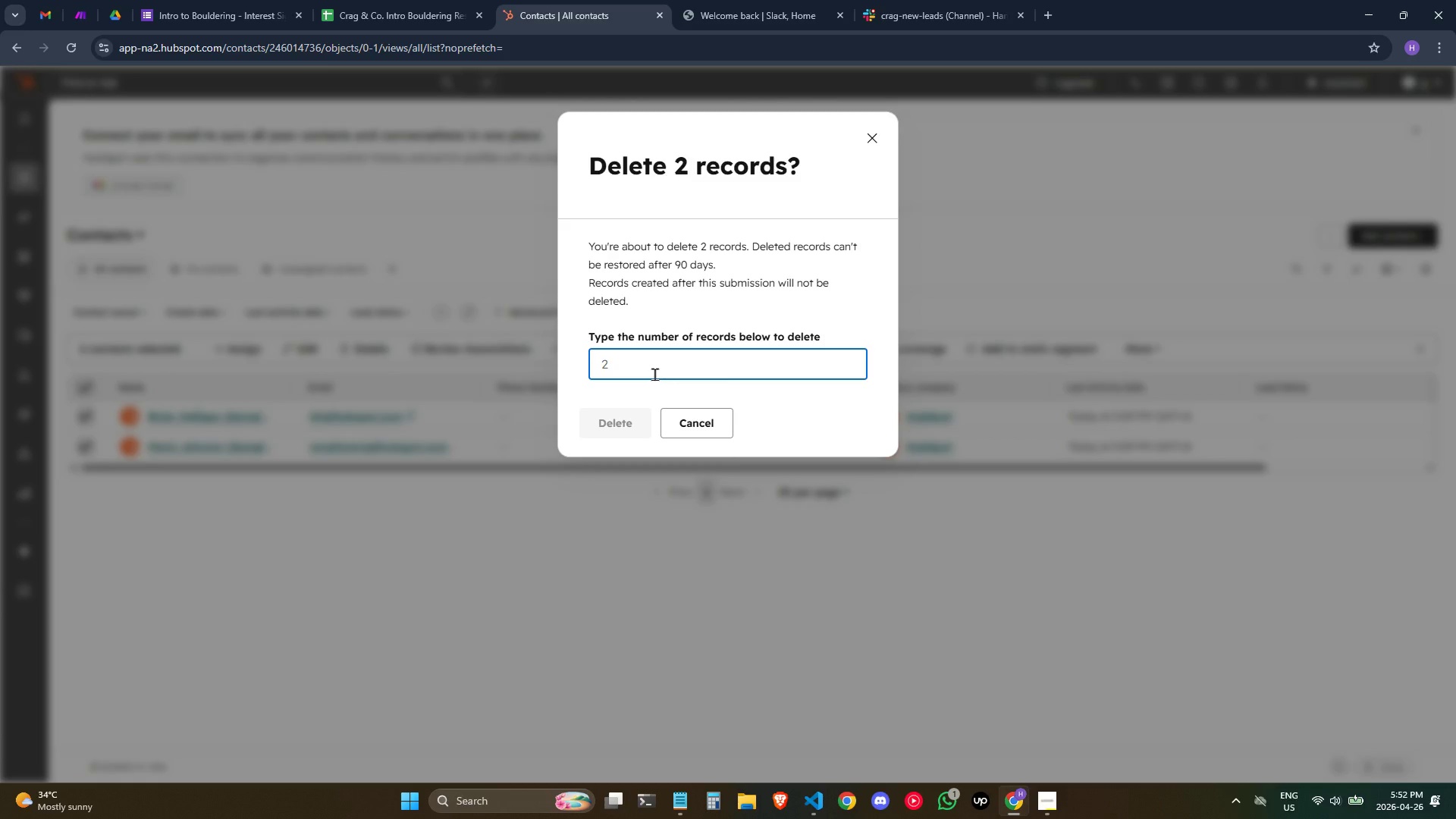 
left_click_drag(start_coordinate=[670, 358], to_coordinate=[544, 371])
 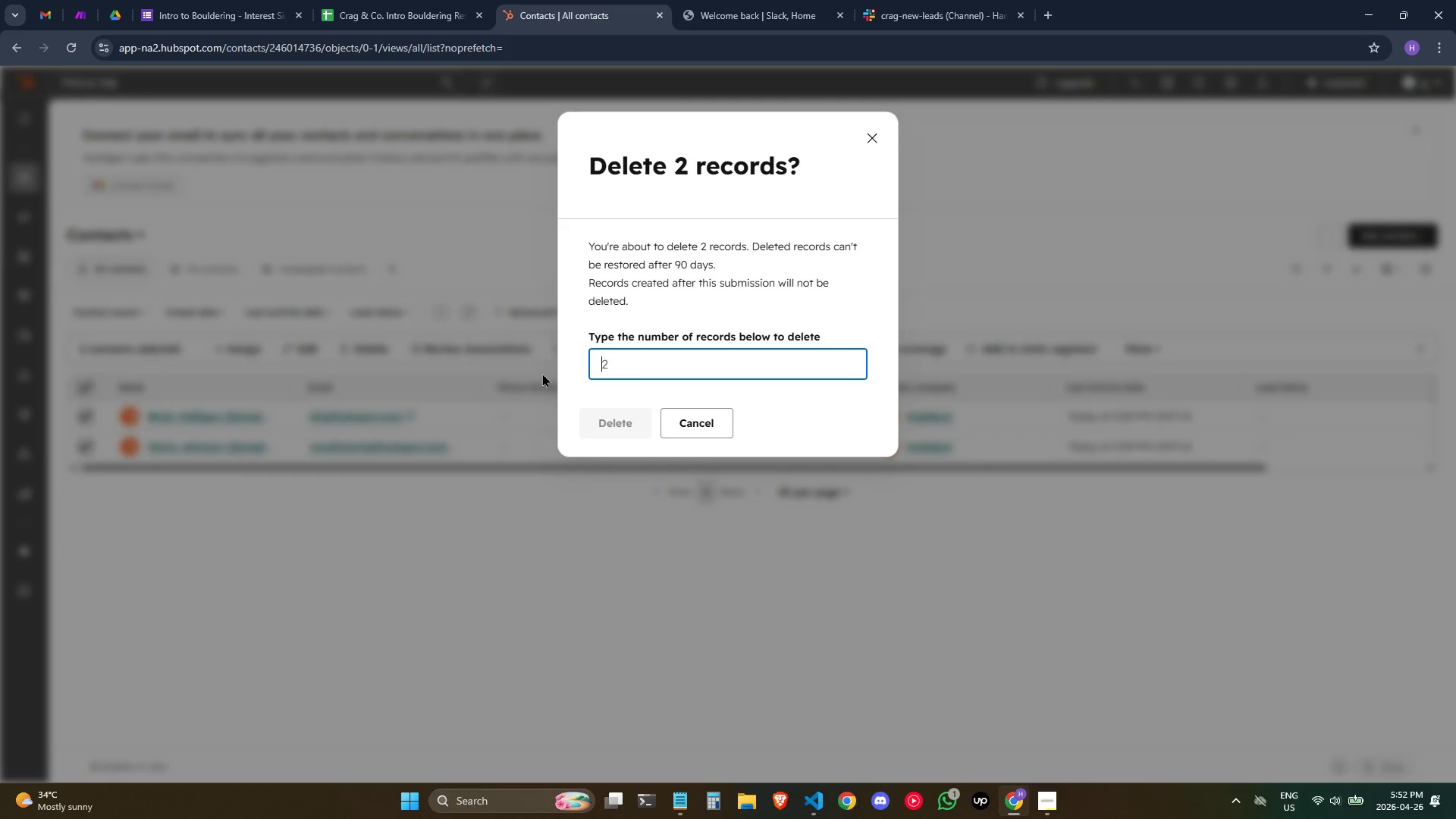 
key(2)
 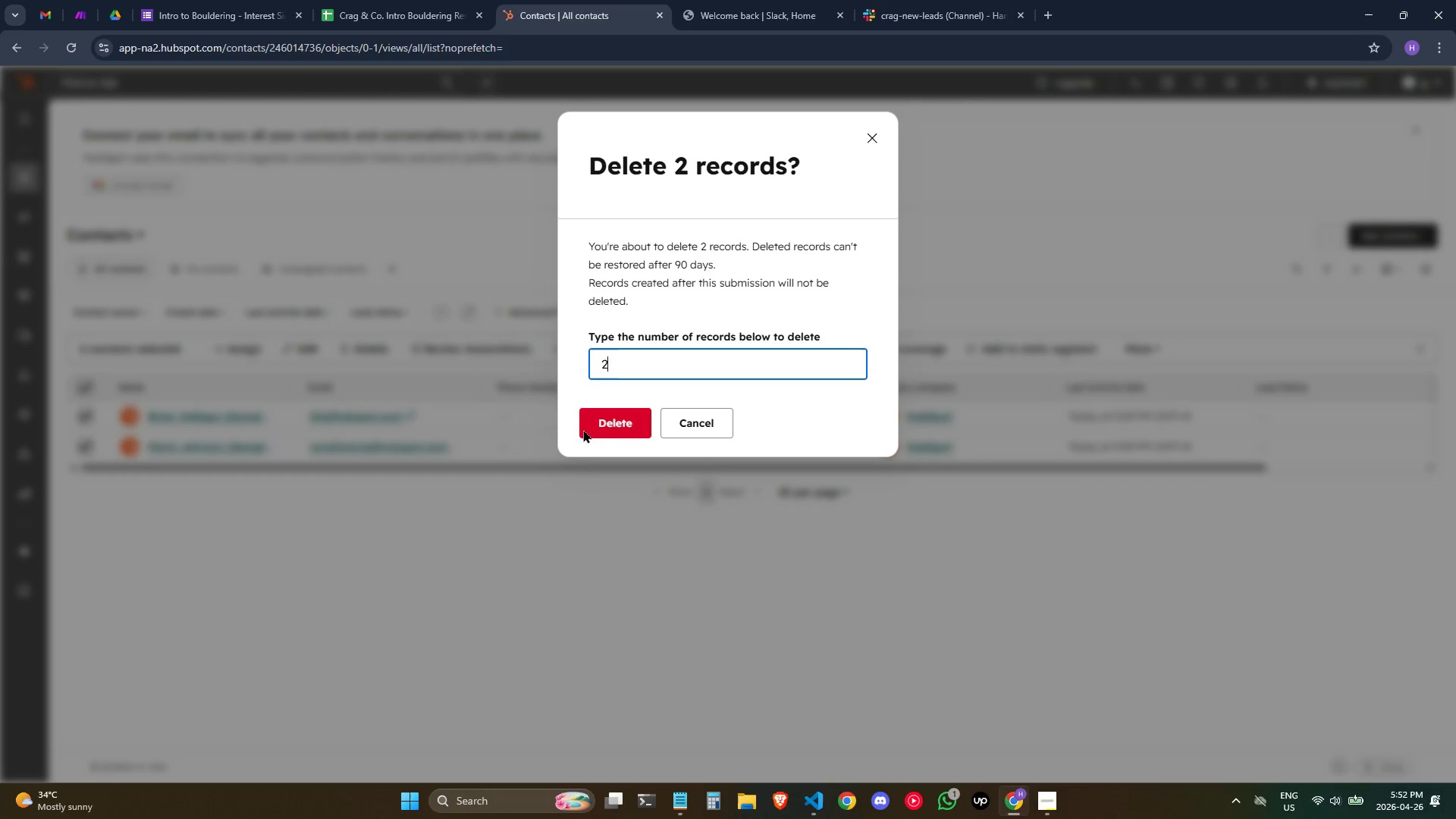 
left_click([613, 421])
 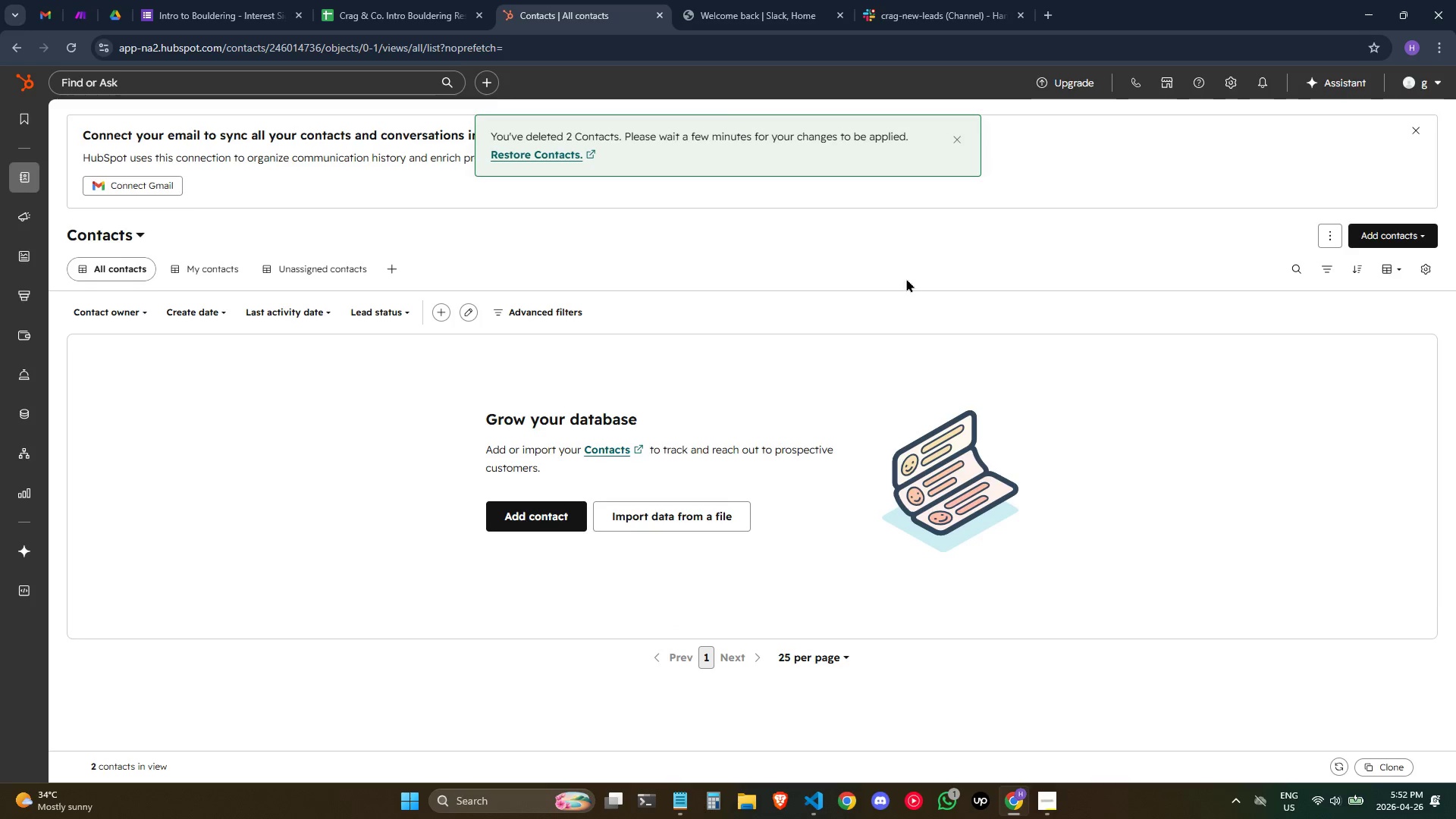 
wait(5.33)
 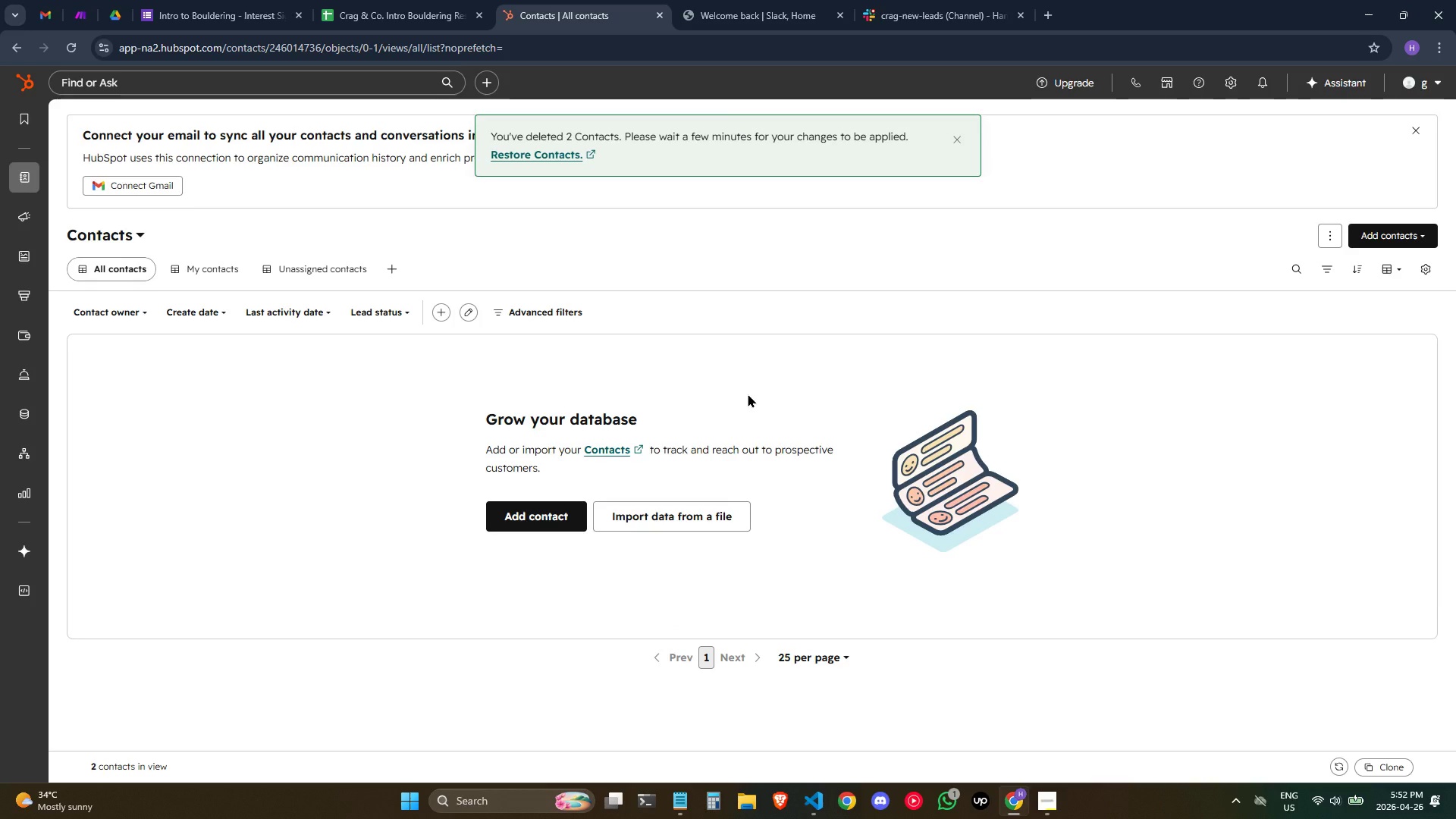 
left_click([1209, 479])
 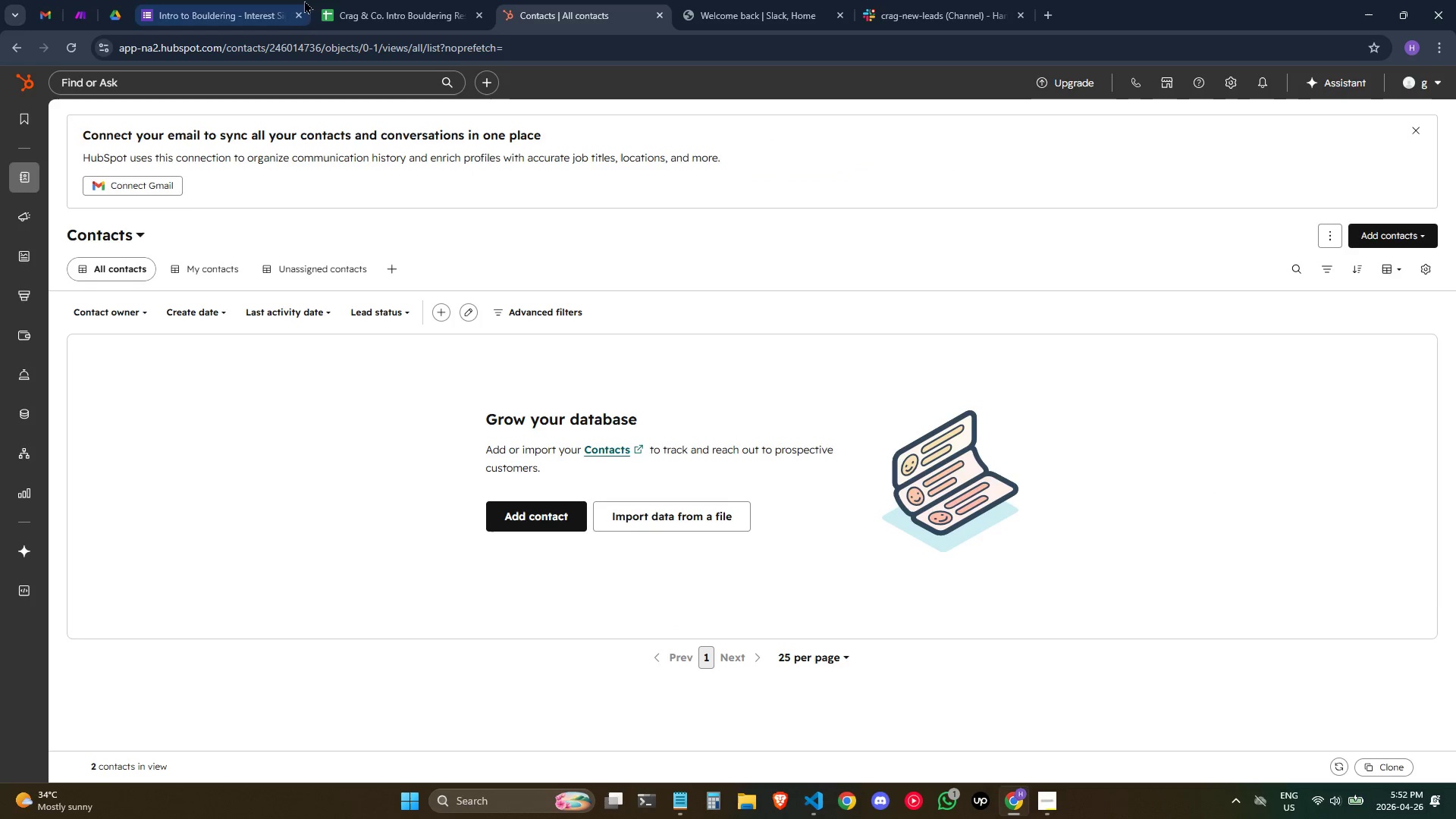 
mouse_move([331, 12])
 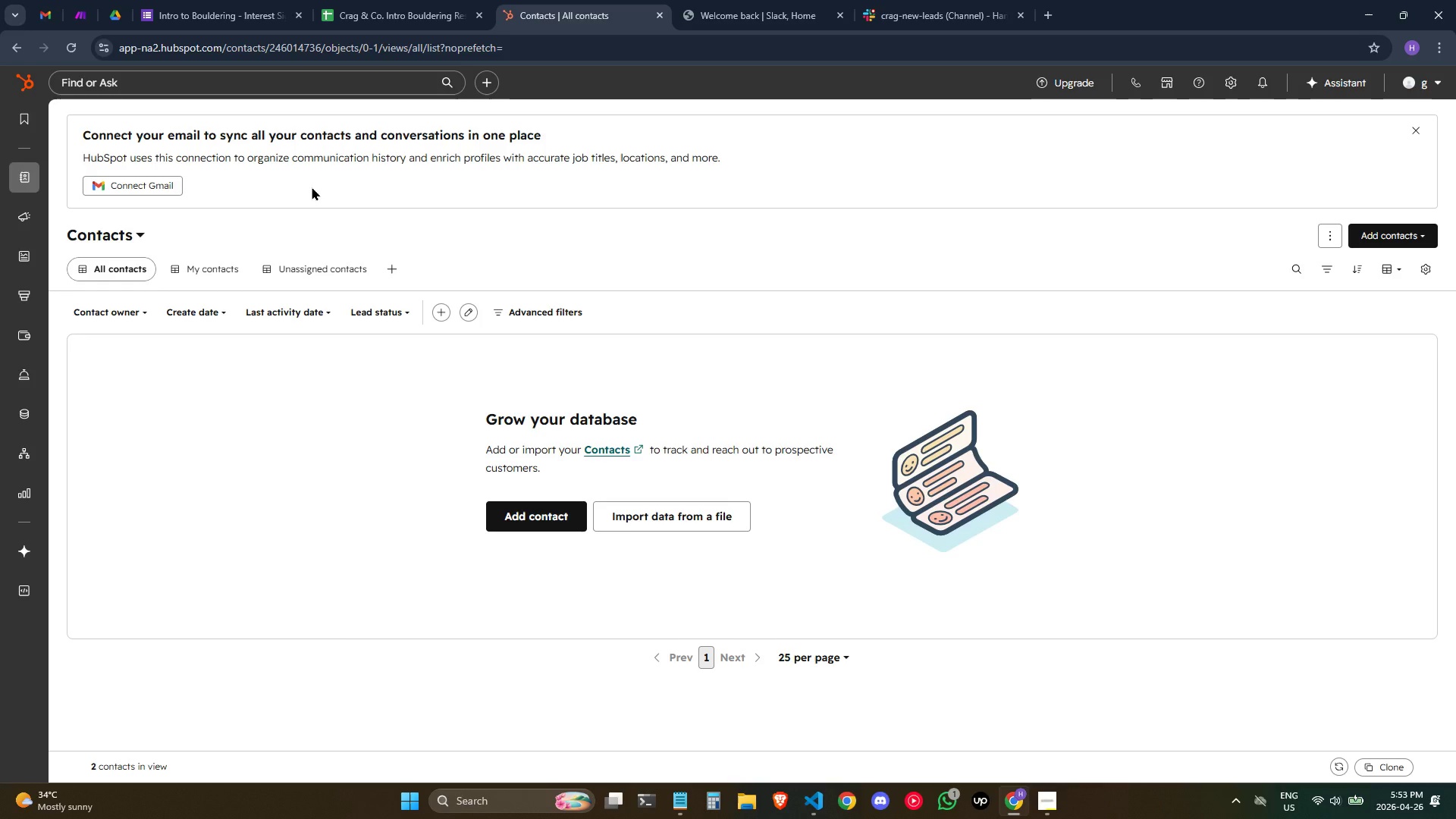 
wait(28.25)
 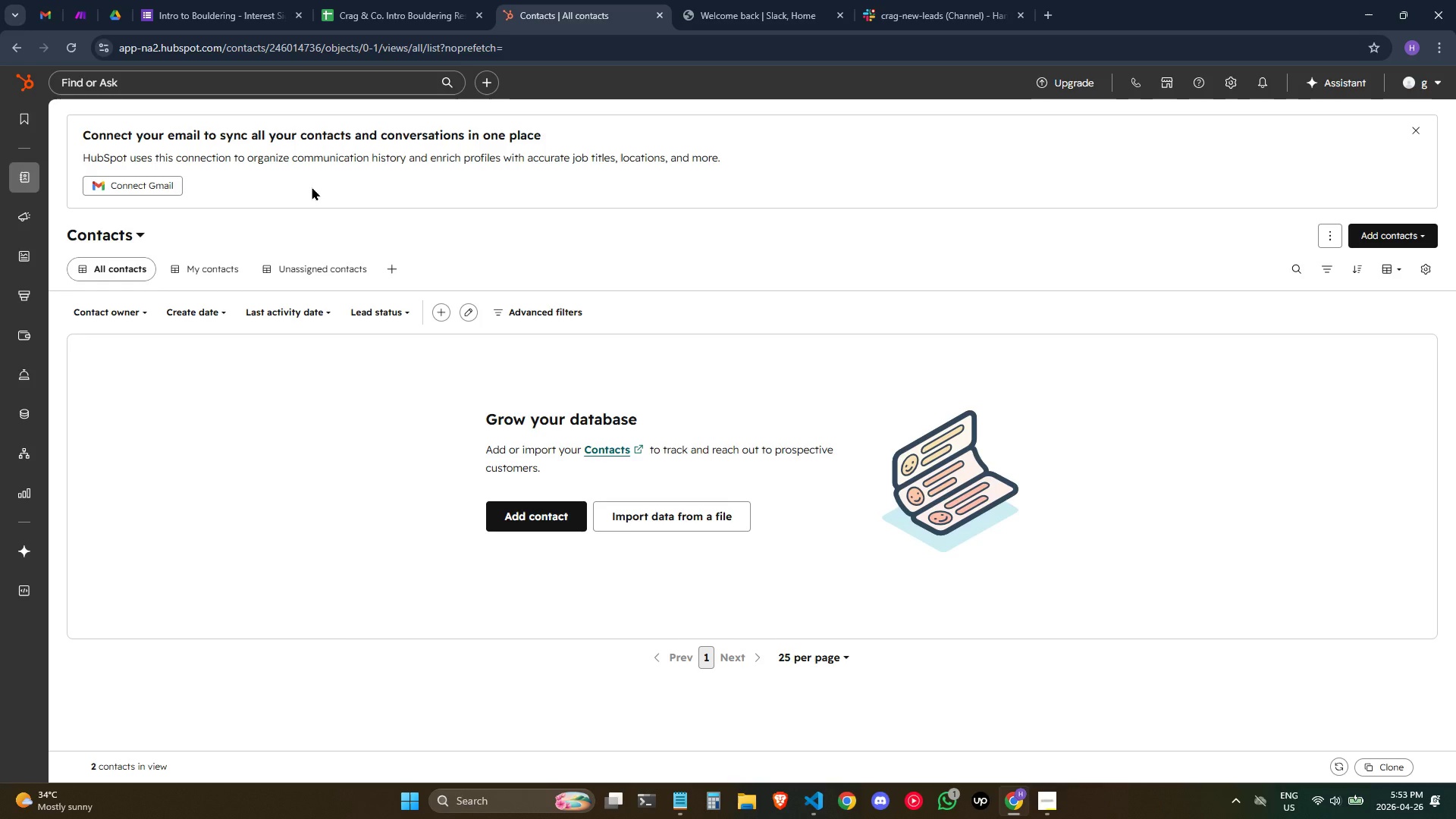 
mouse_move([1291, 287])
 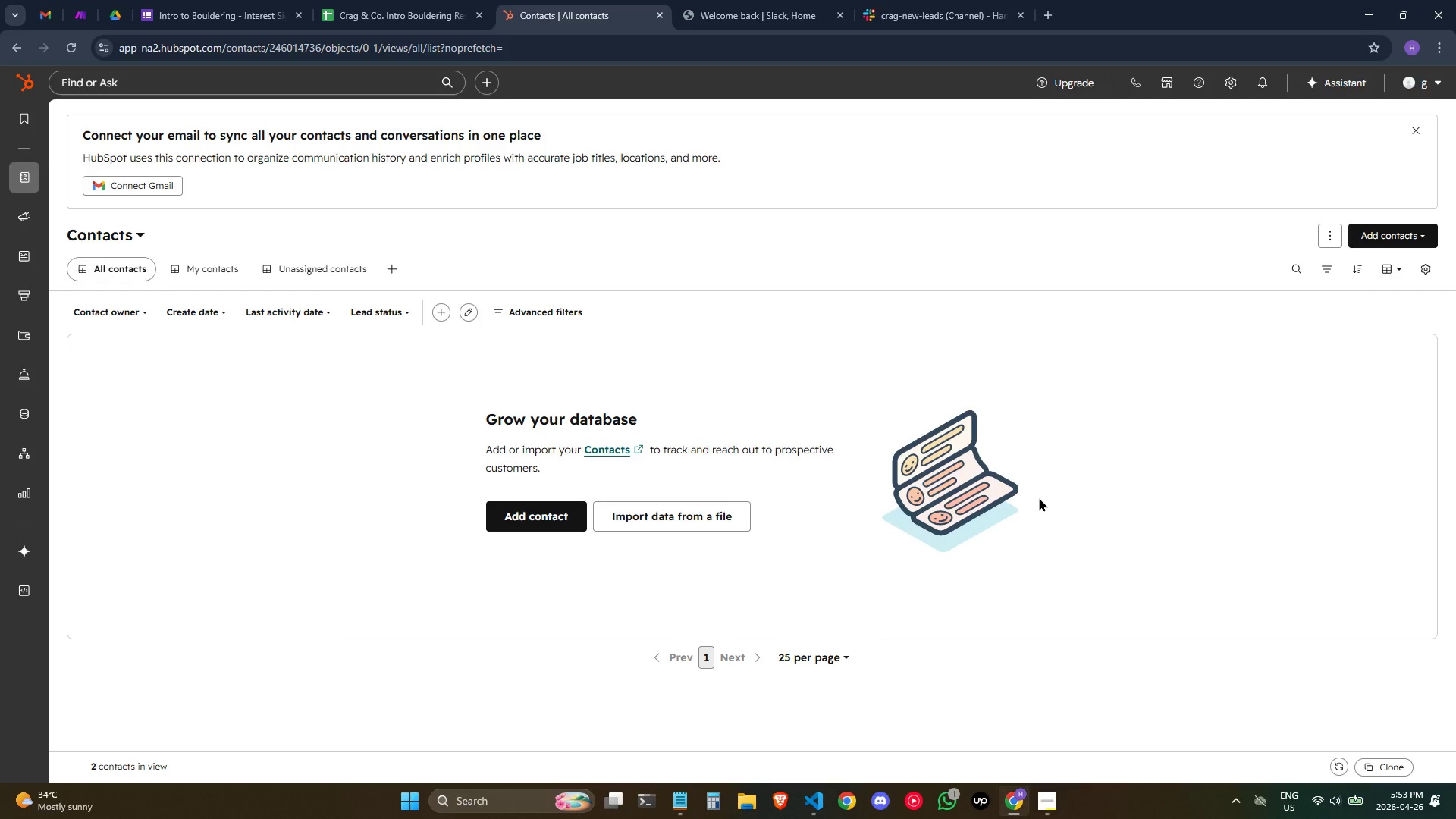 
left_click([789, 0])
 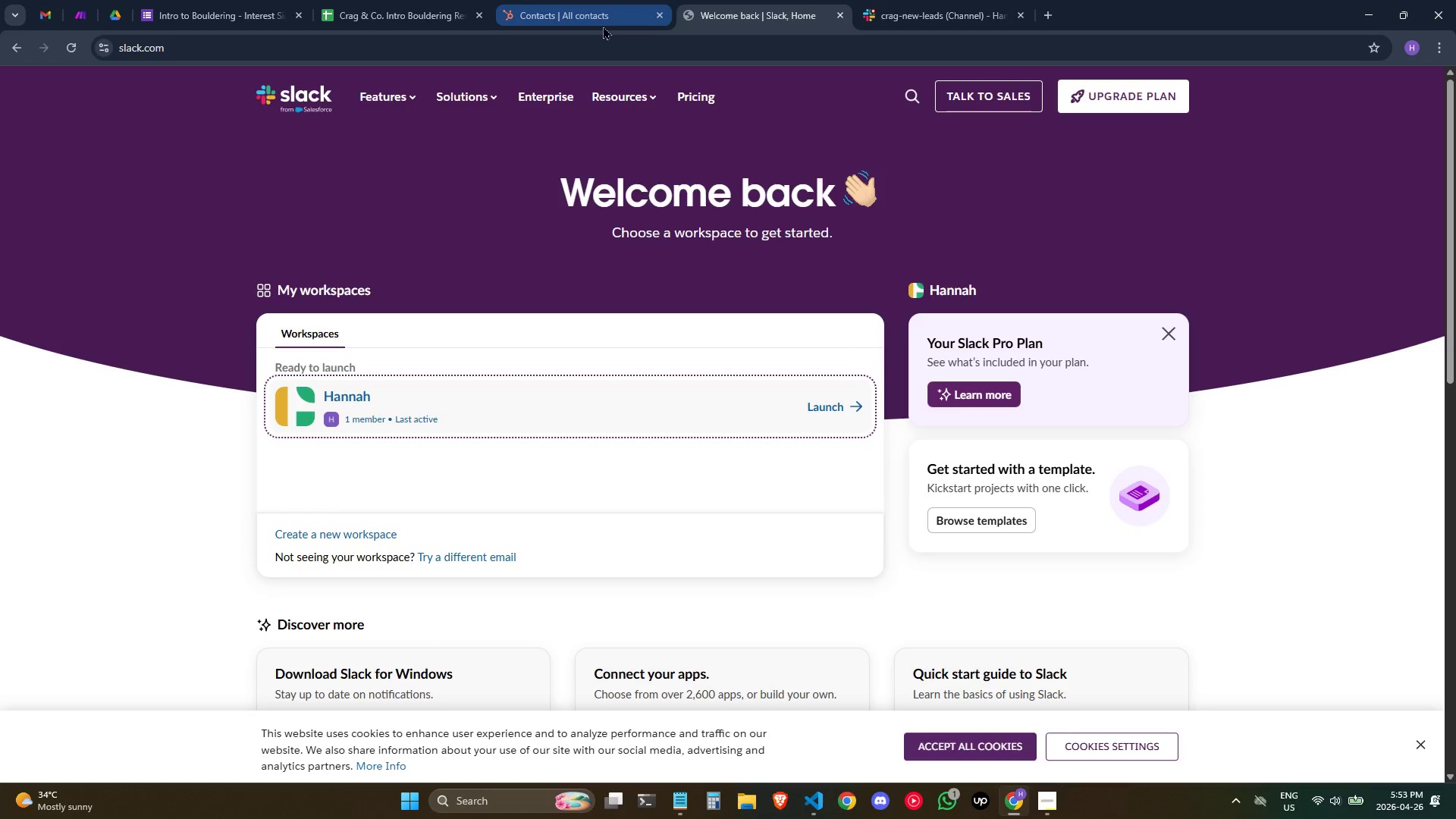 
left_click([202, 0])
 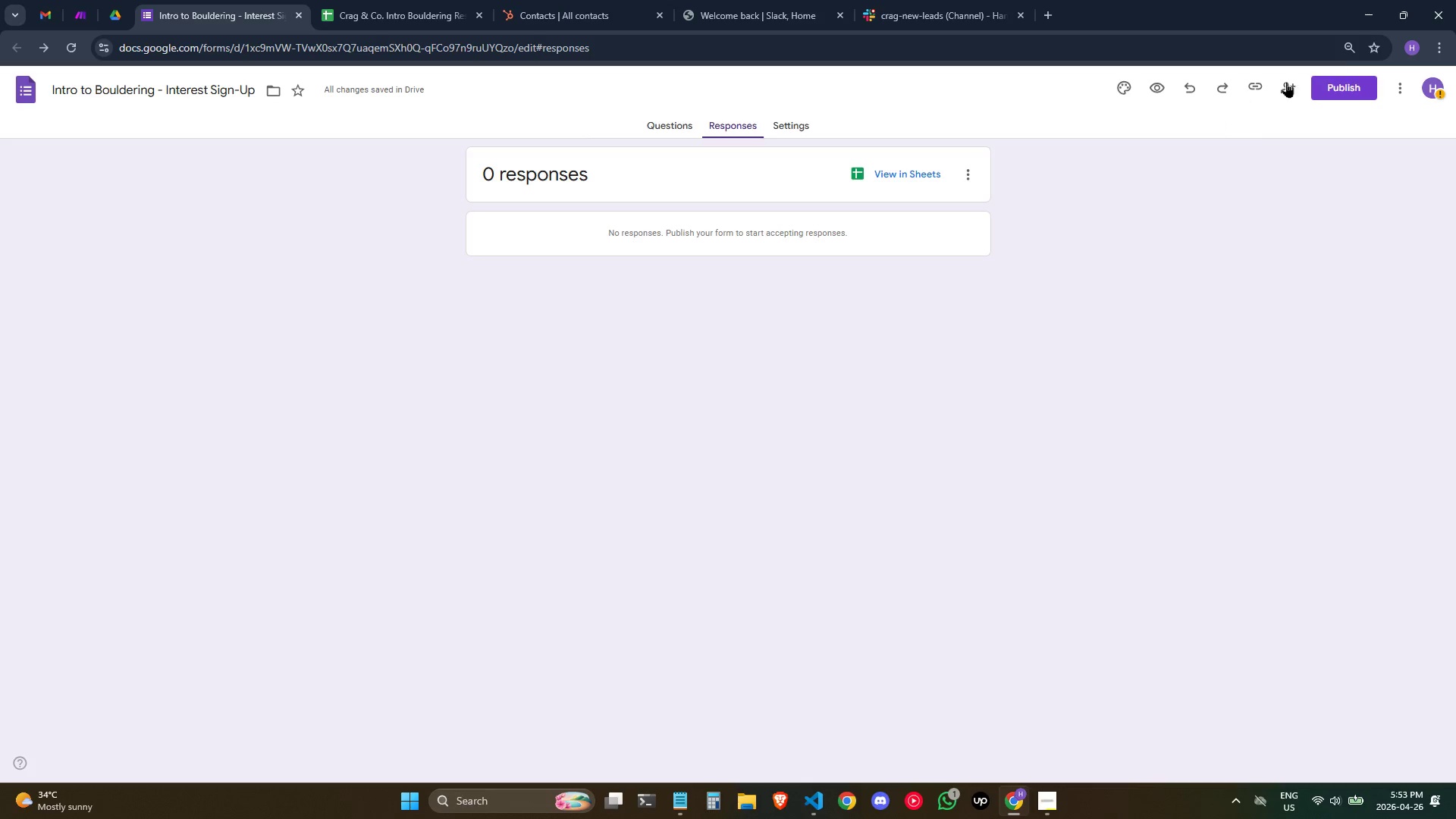 
left_click([1355, 88])
 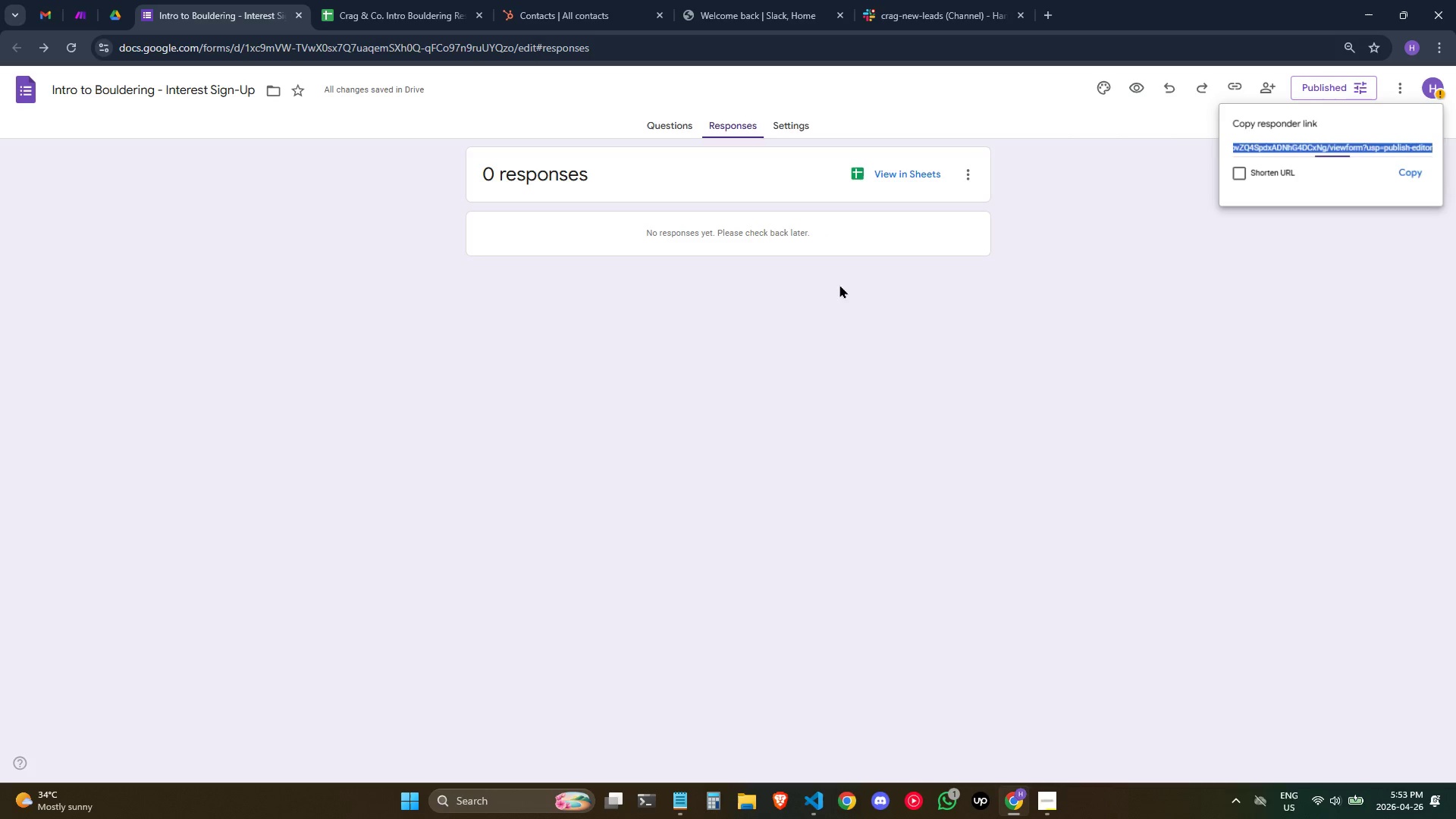 
wait(6.2)
 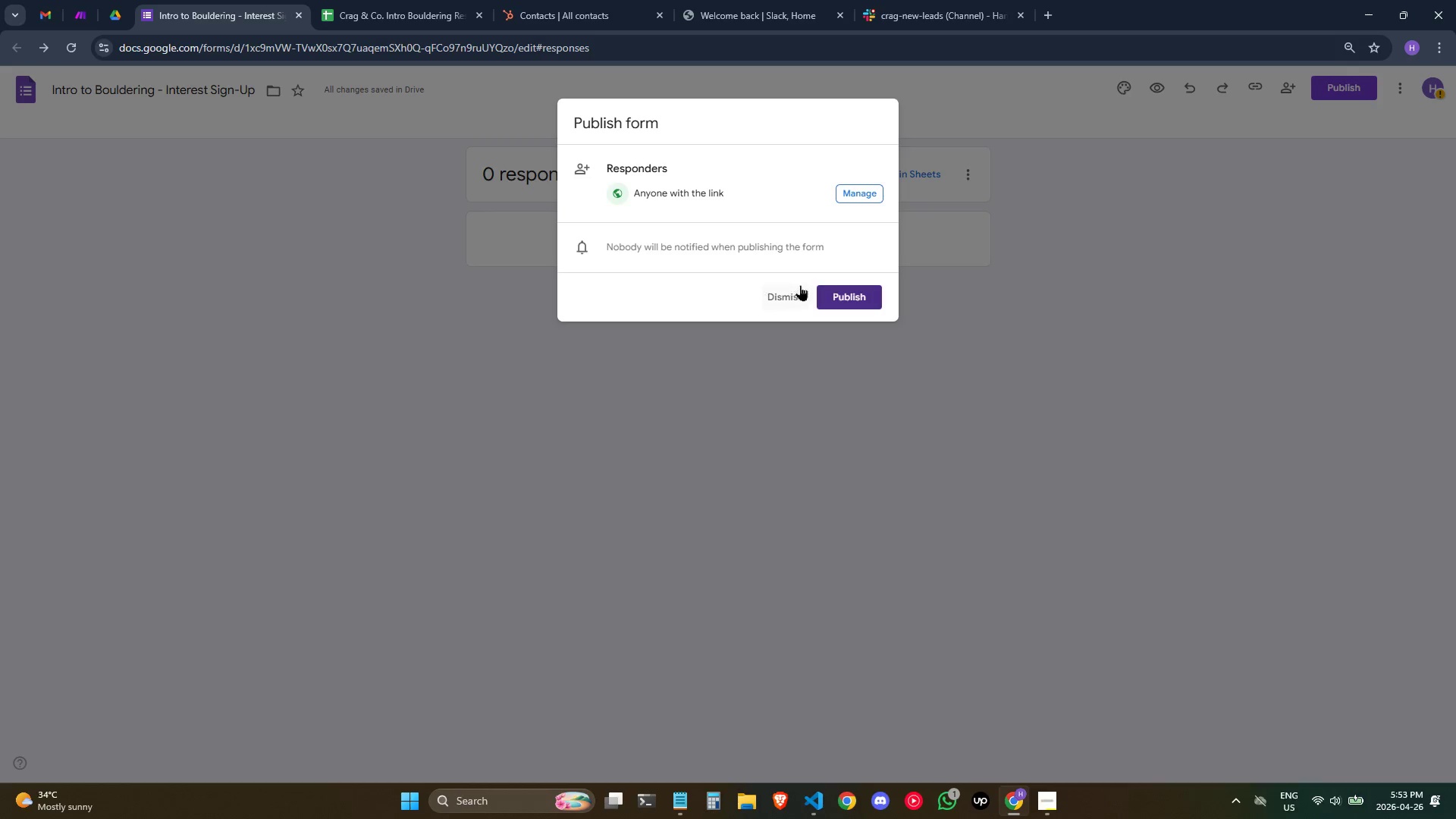 
left_click([1264, 140])
 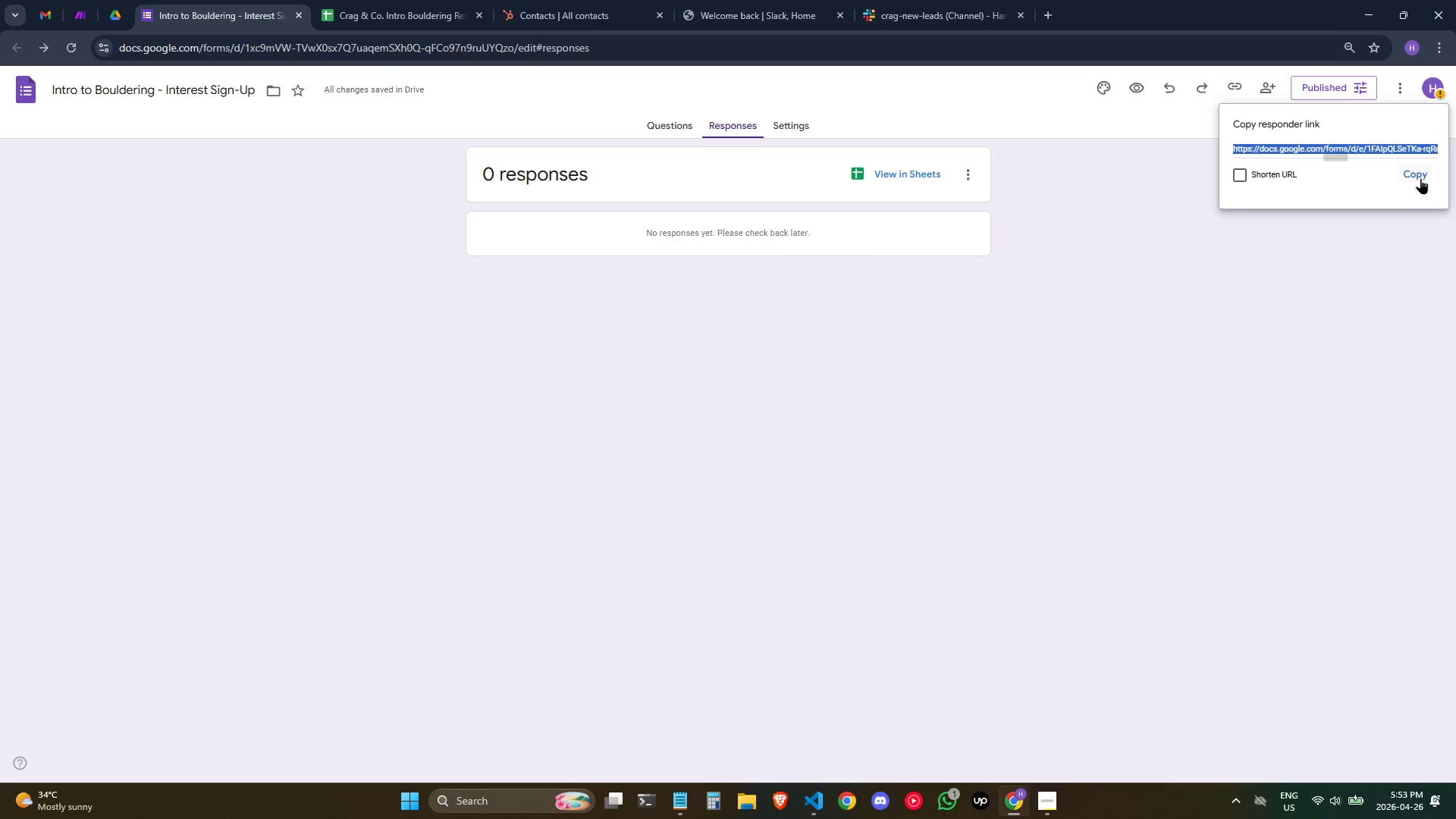 
left_click([1419, 180])
 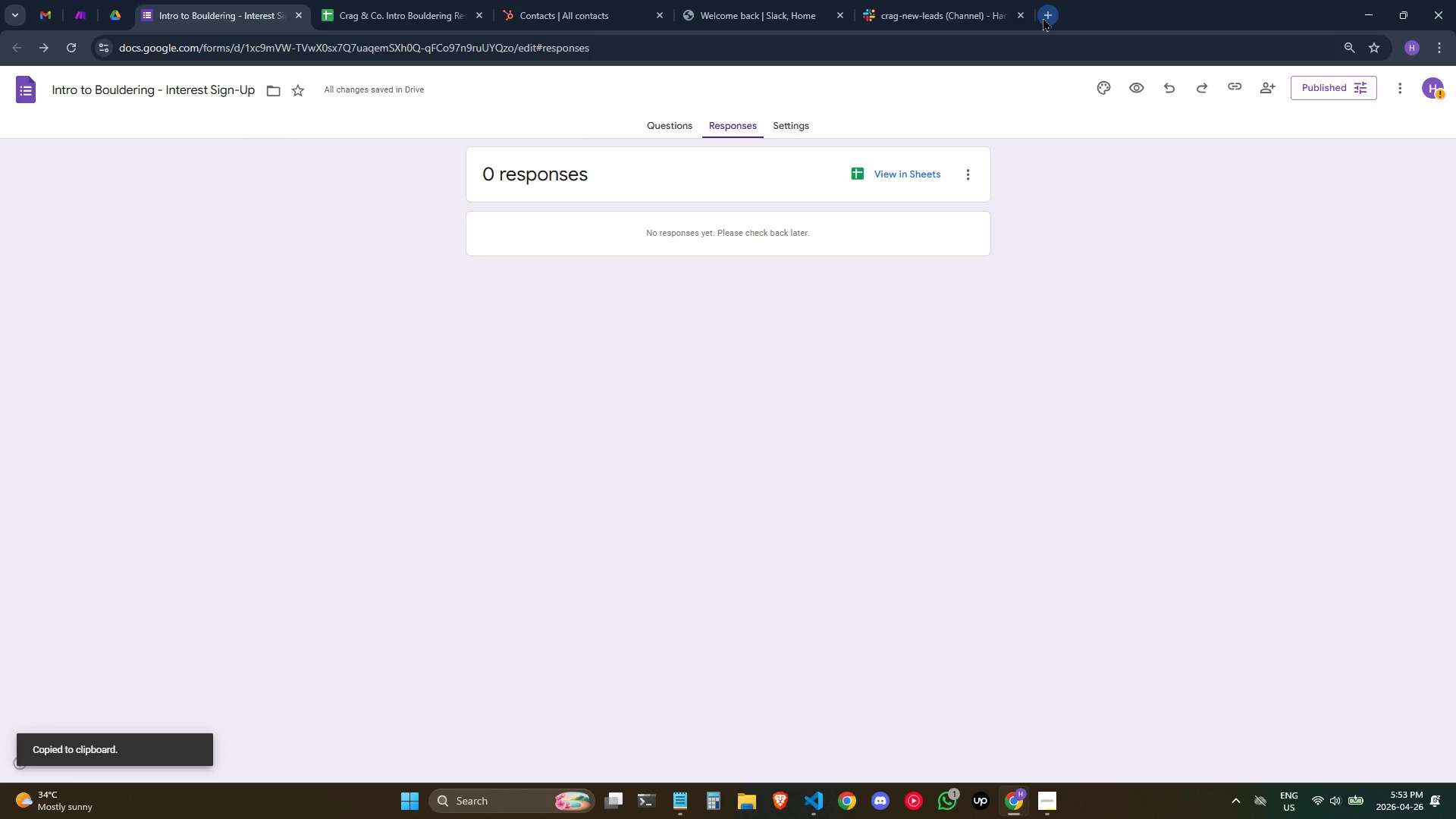 
left_click([1043, 17])
 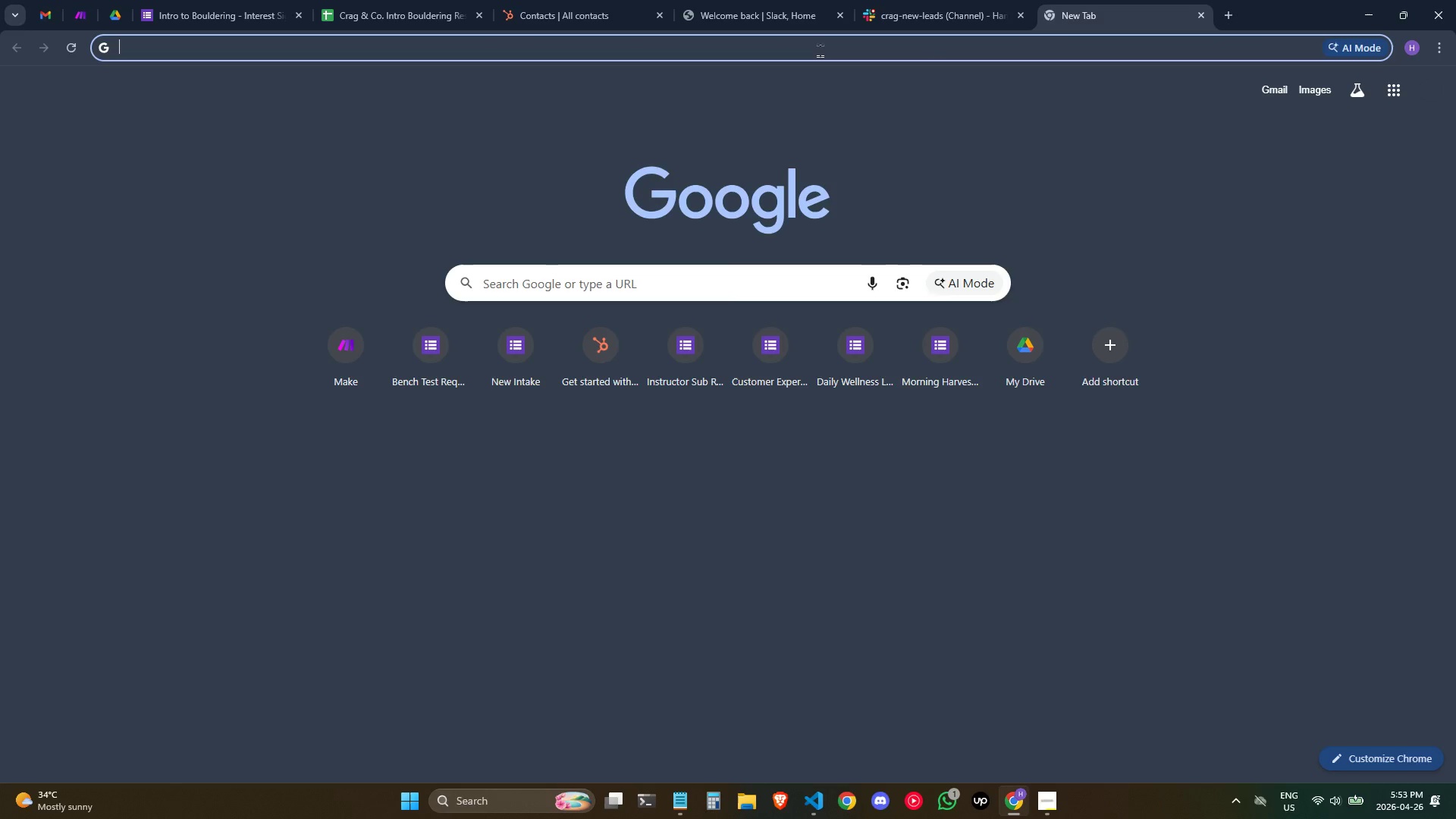 
left_click([825, 36])
 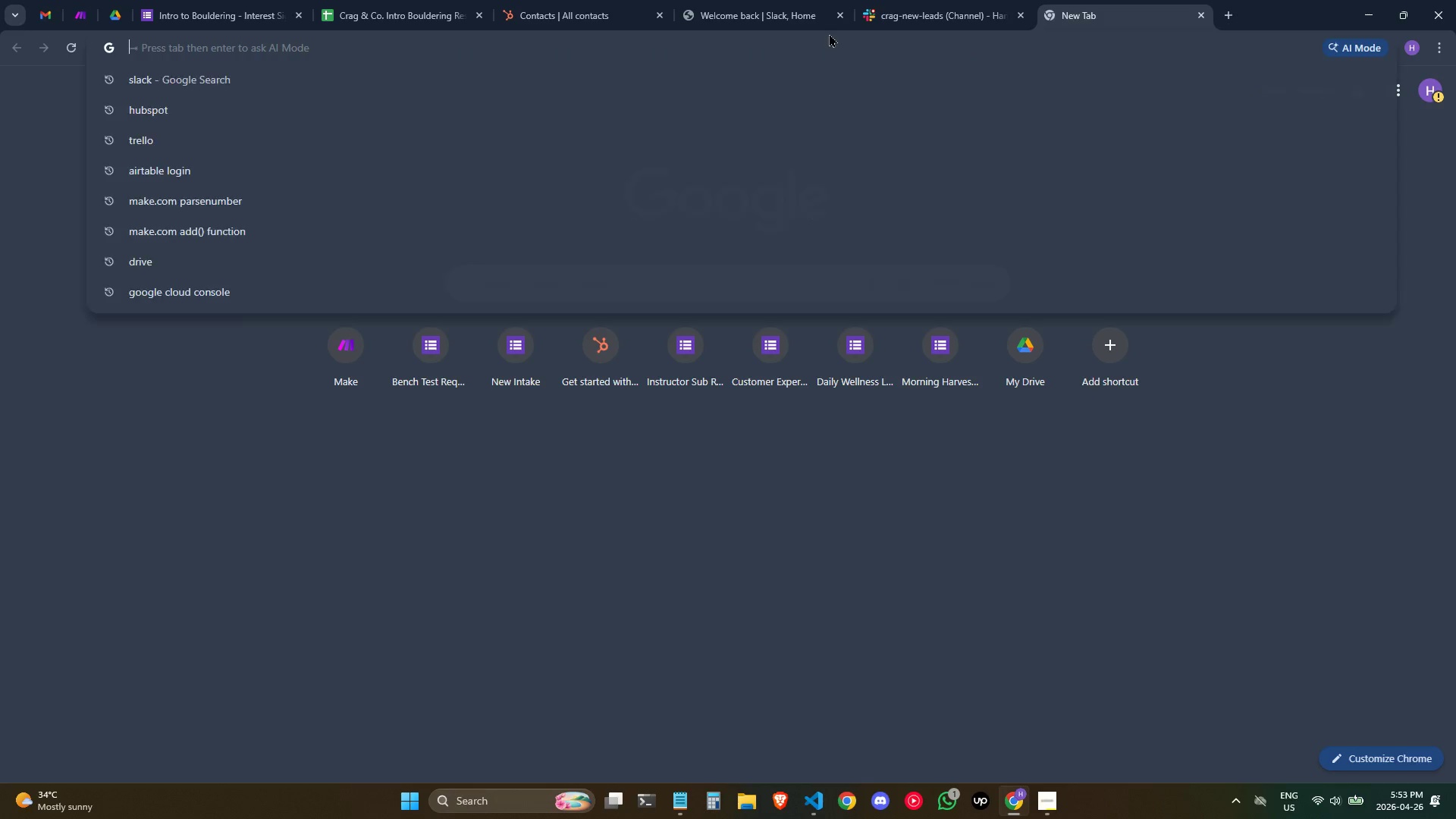 
key(Control+V)
 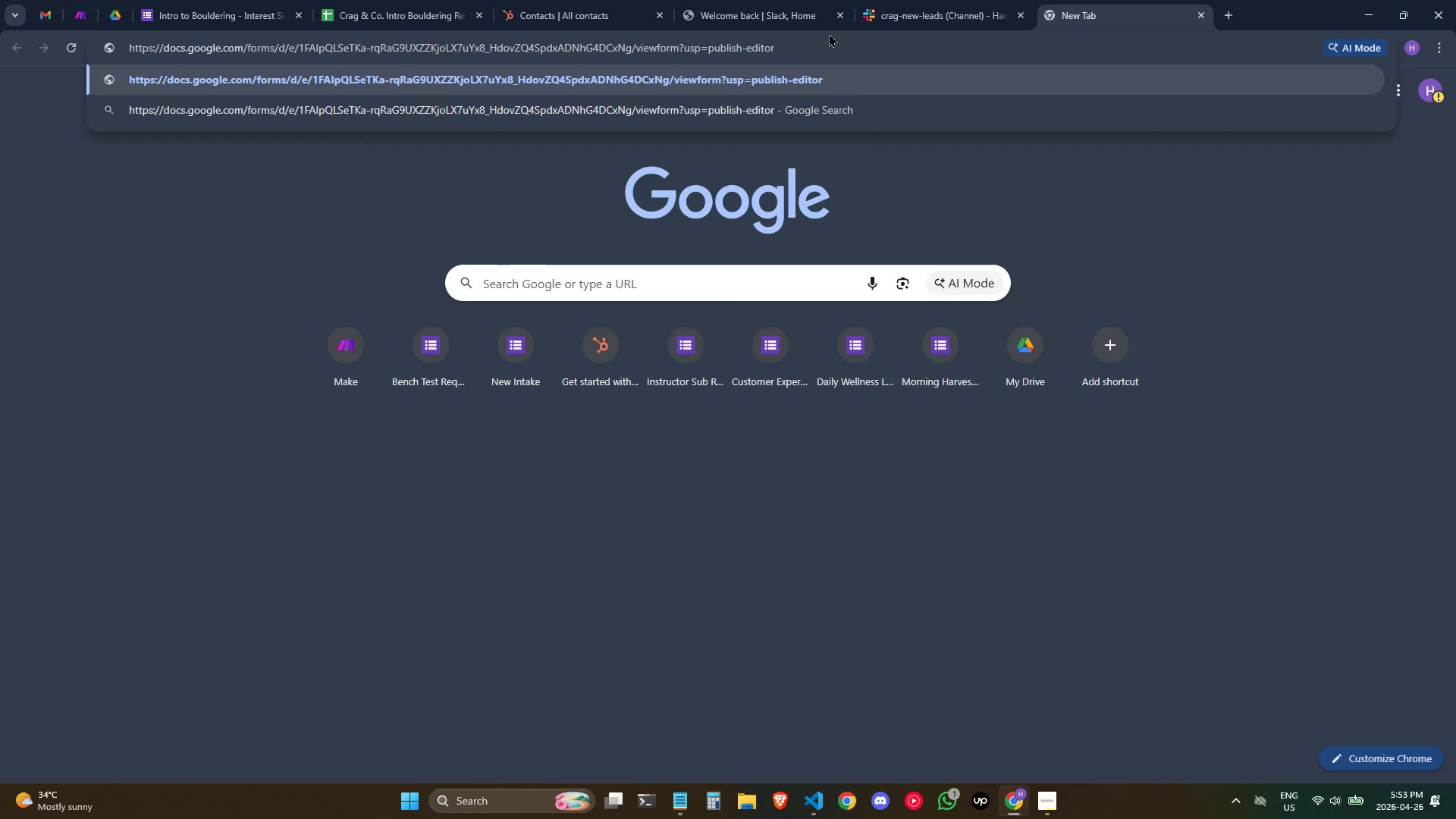 
key(Enter)
 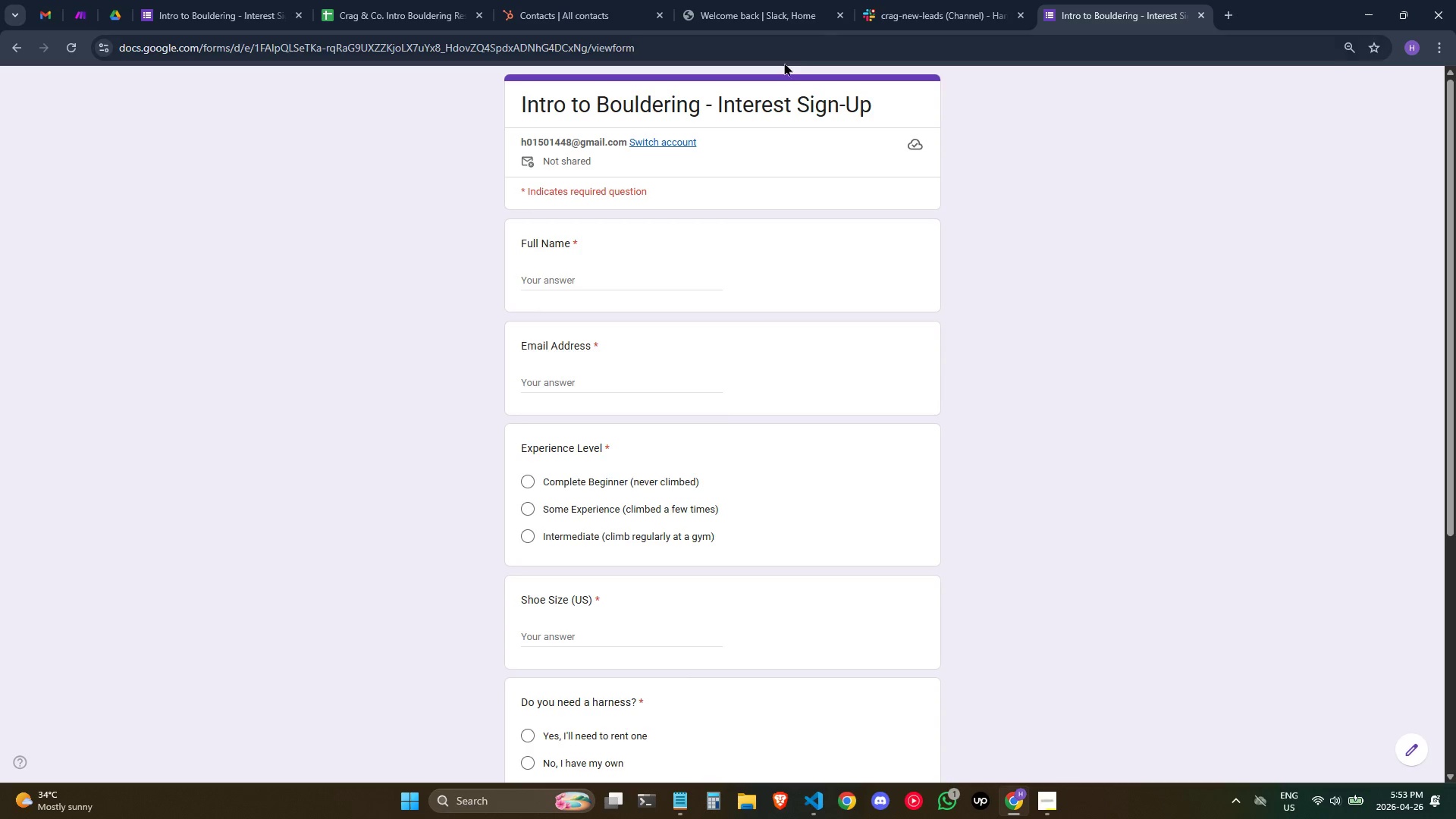 
left_click([563, 276])
 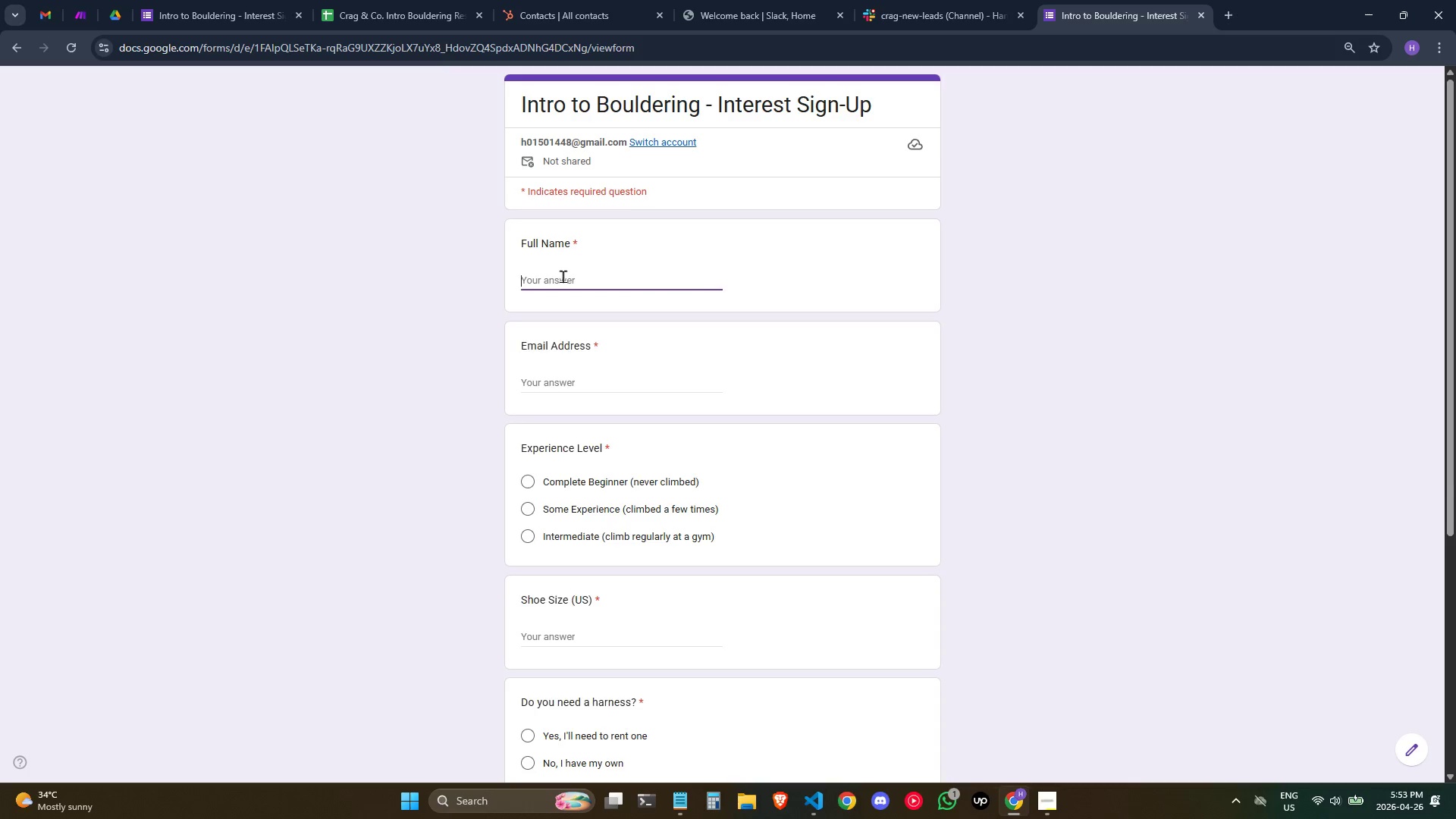 
type(Alex Chen)
 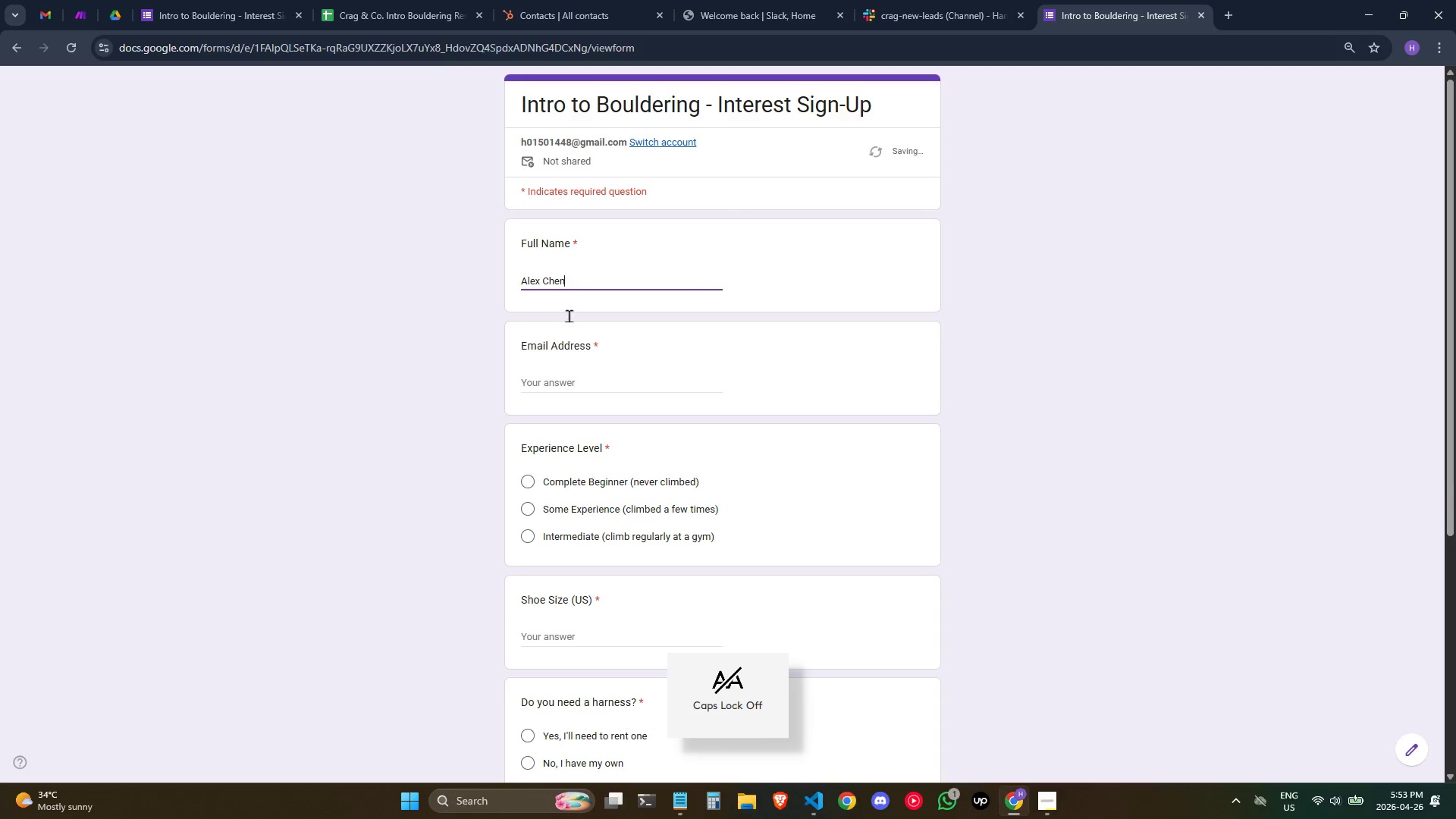 
left_click([567, 316])
 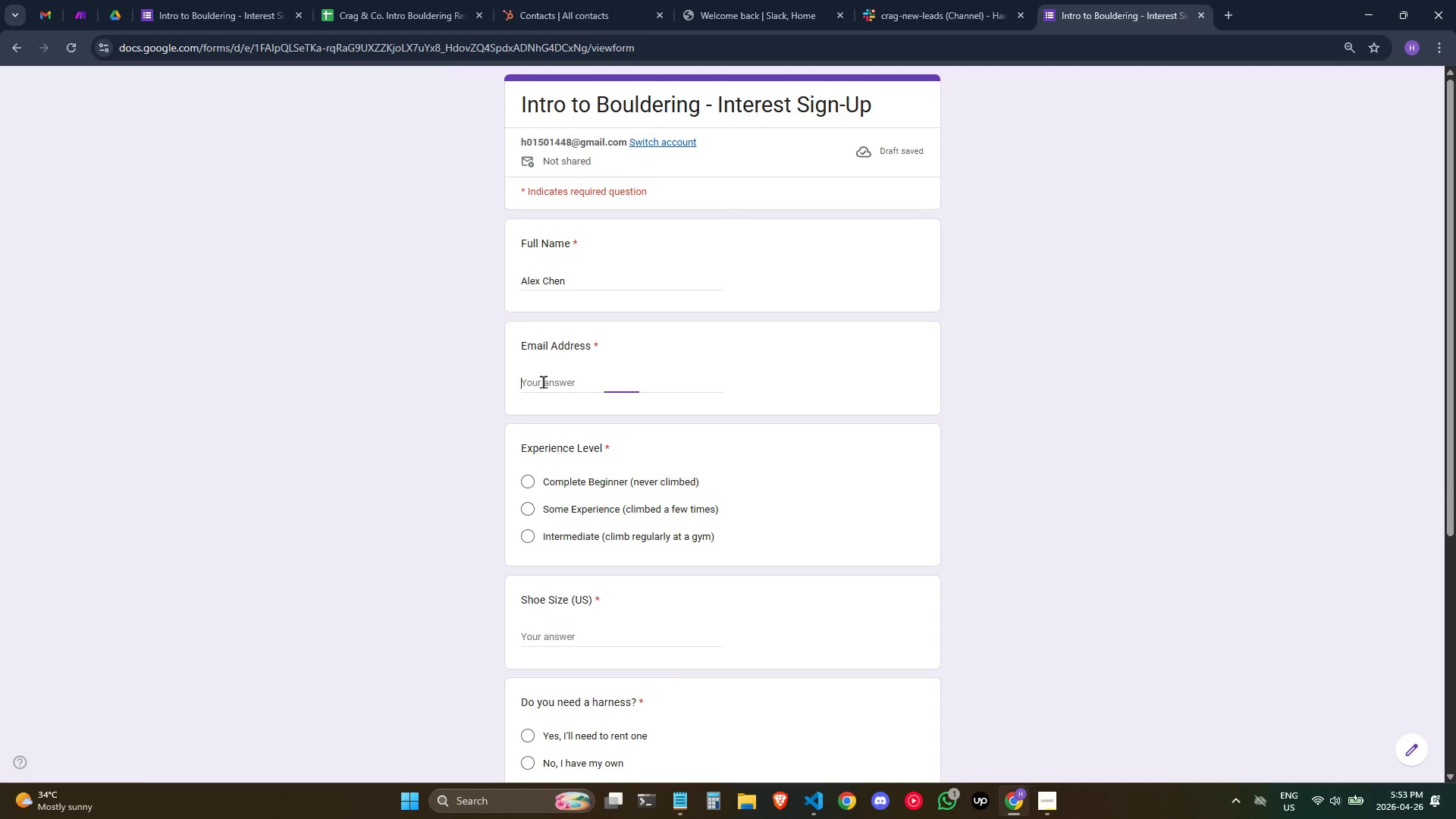 
type(Alez)
key(Backspace)
type(x.)
 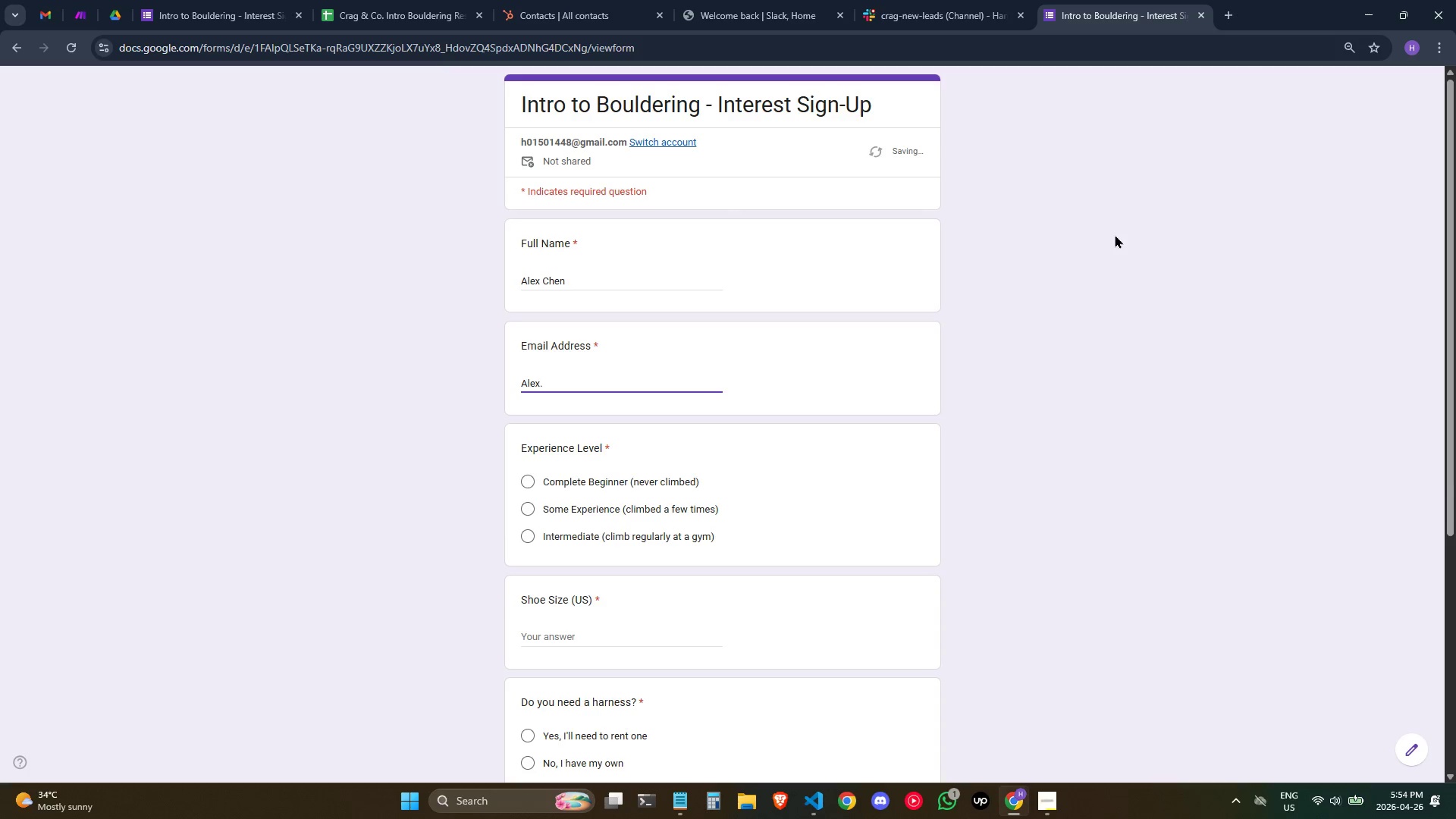 
key(Backspace)
key(Backspace)
key(Backspace)
key(Backspace)
key(Backspace)
type(alex.cche)
key(Backspace)
key(Backspace)
key(Backspace)
type(hec)
key(Backspace)
type(n@e)
 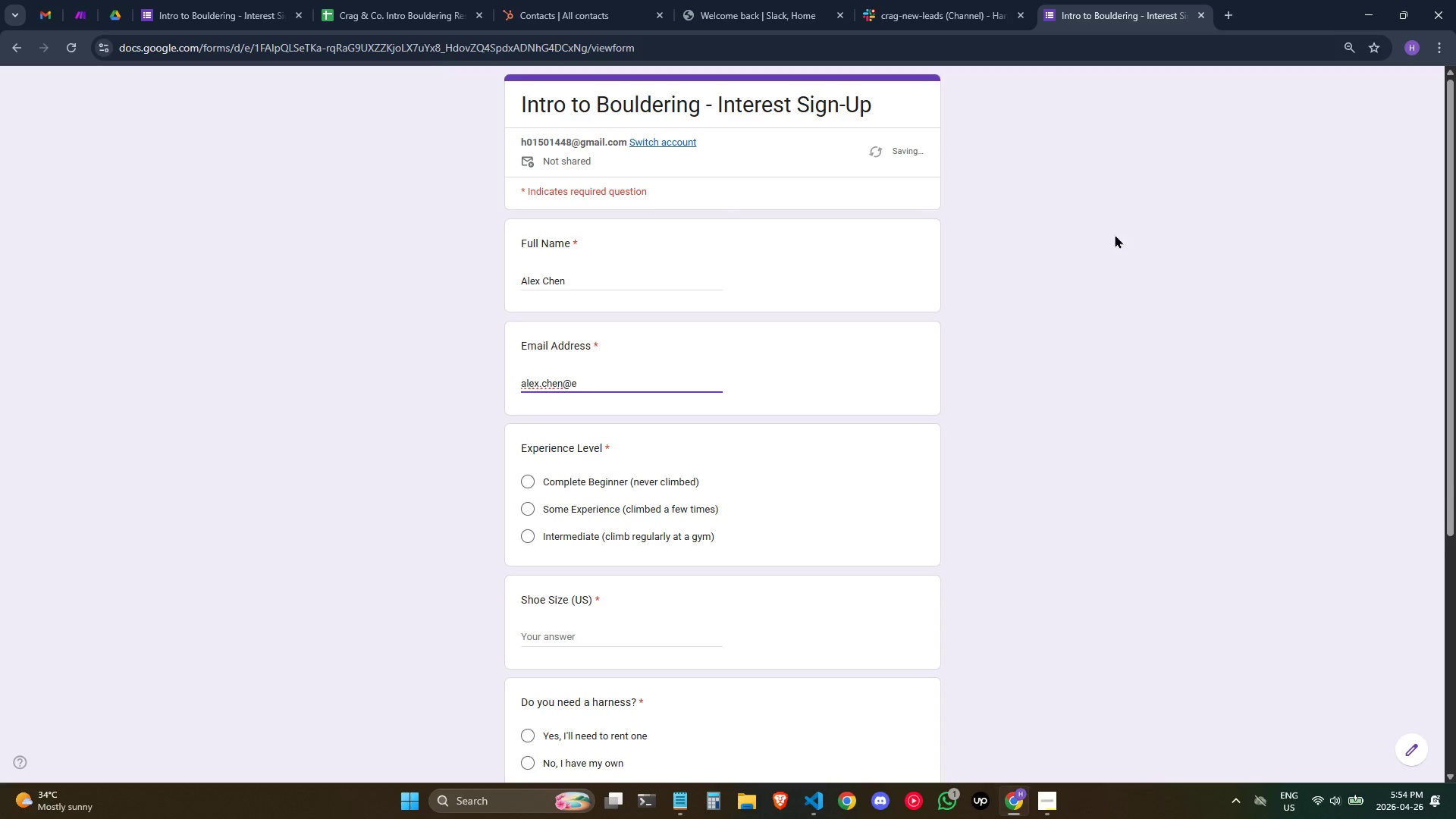 
wait(5.95)
 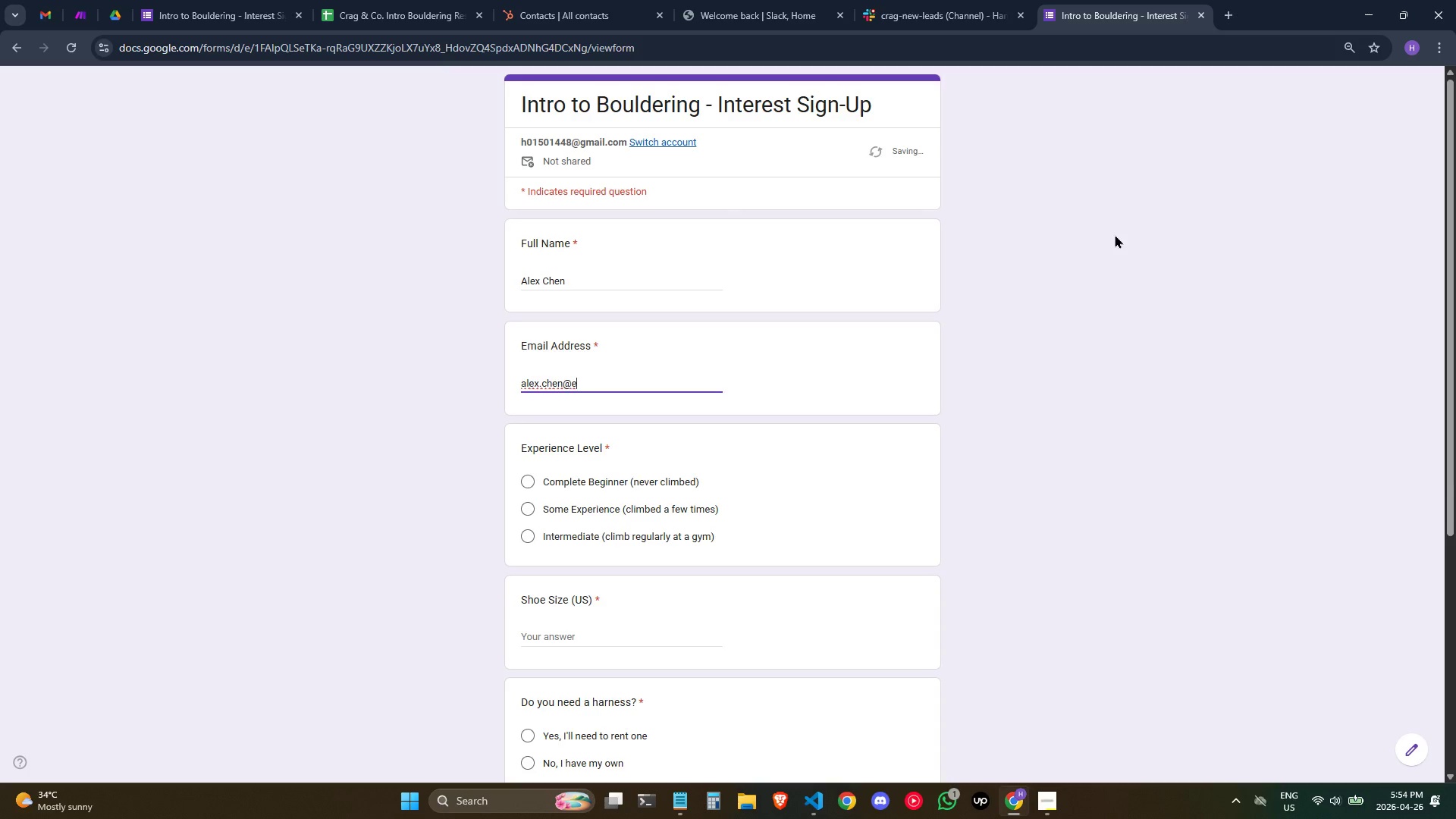 
type(xample.com)
 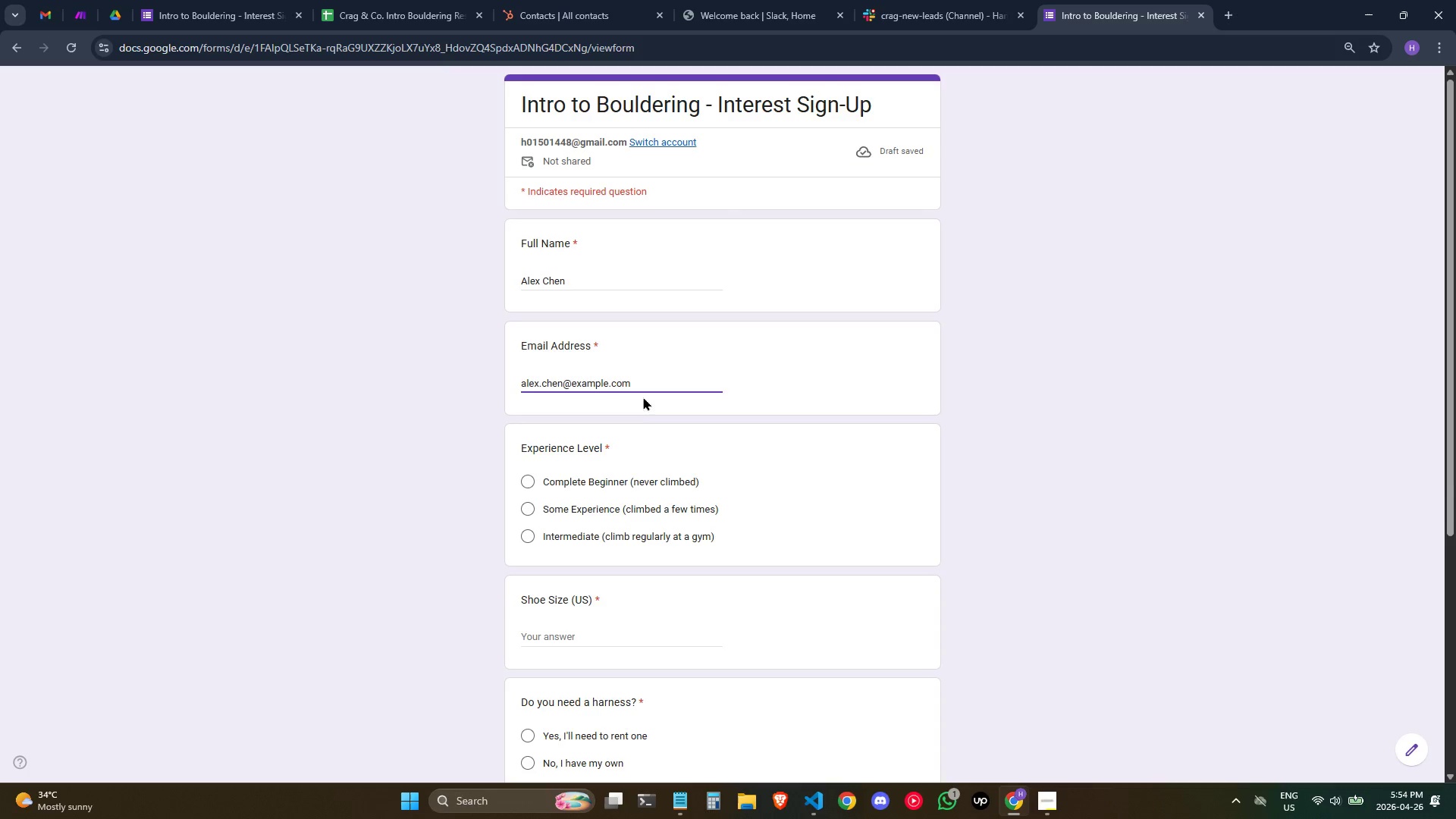 
wait(5.58)
 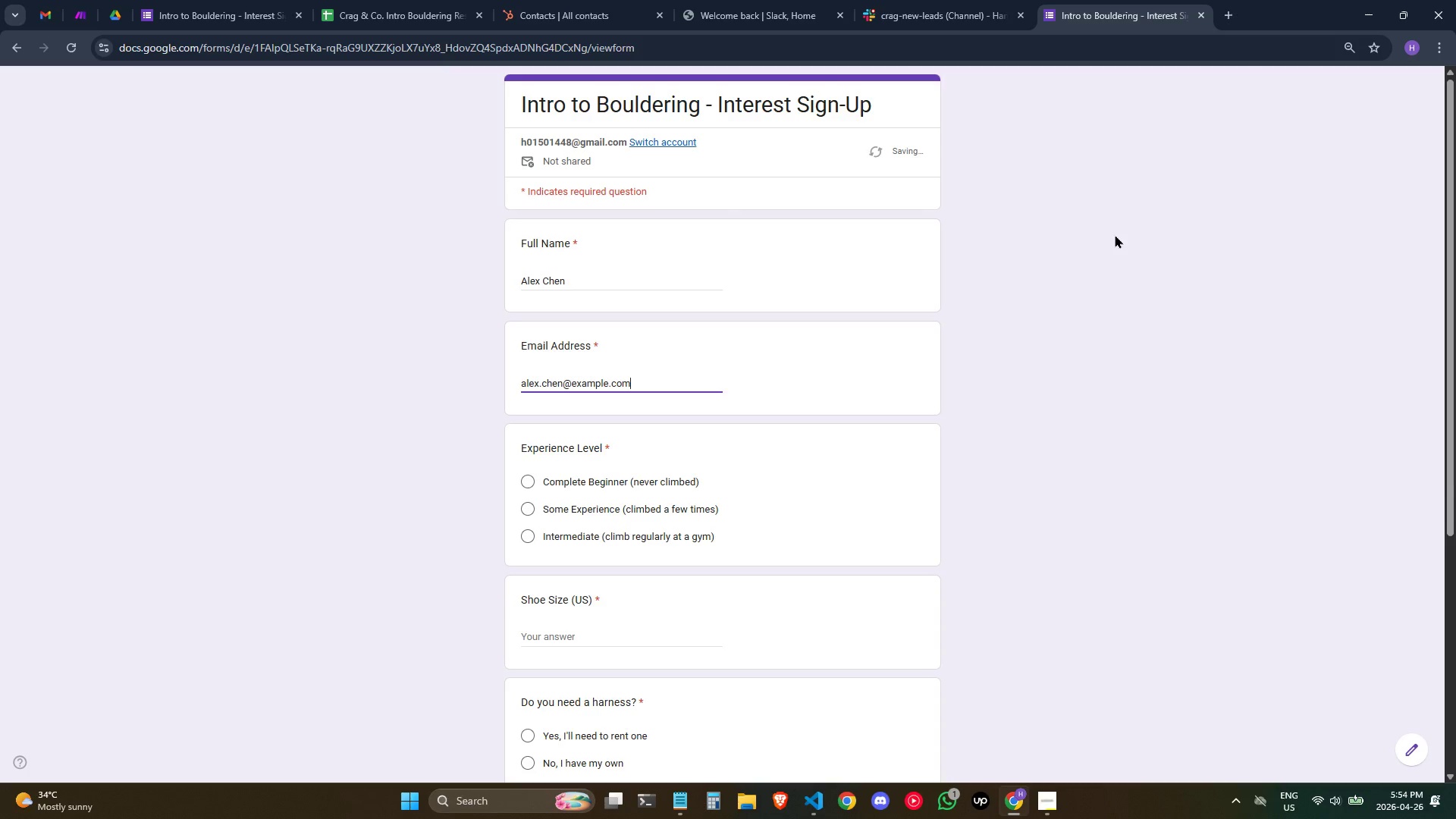 
double_click([610, 479])
 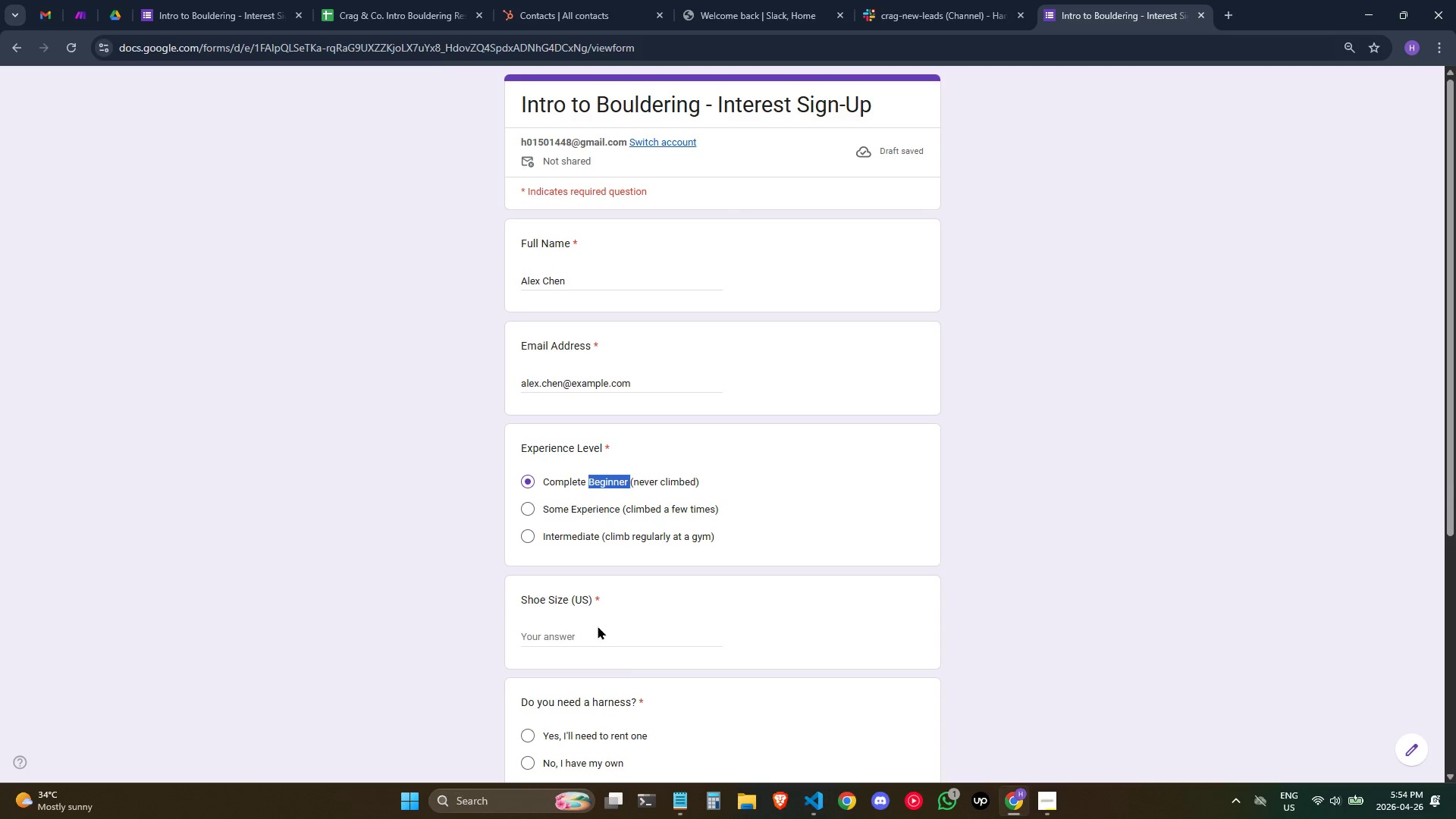 
left_click([585, 632])
 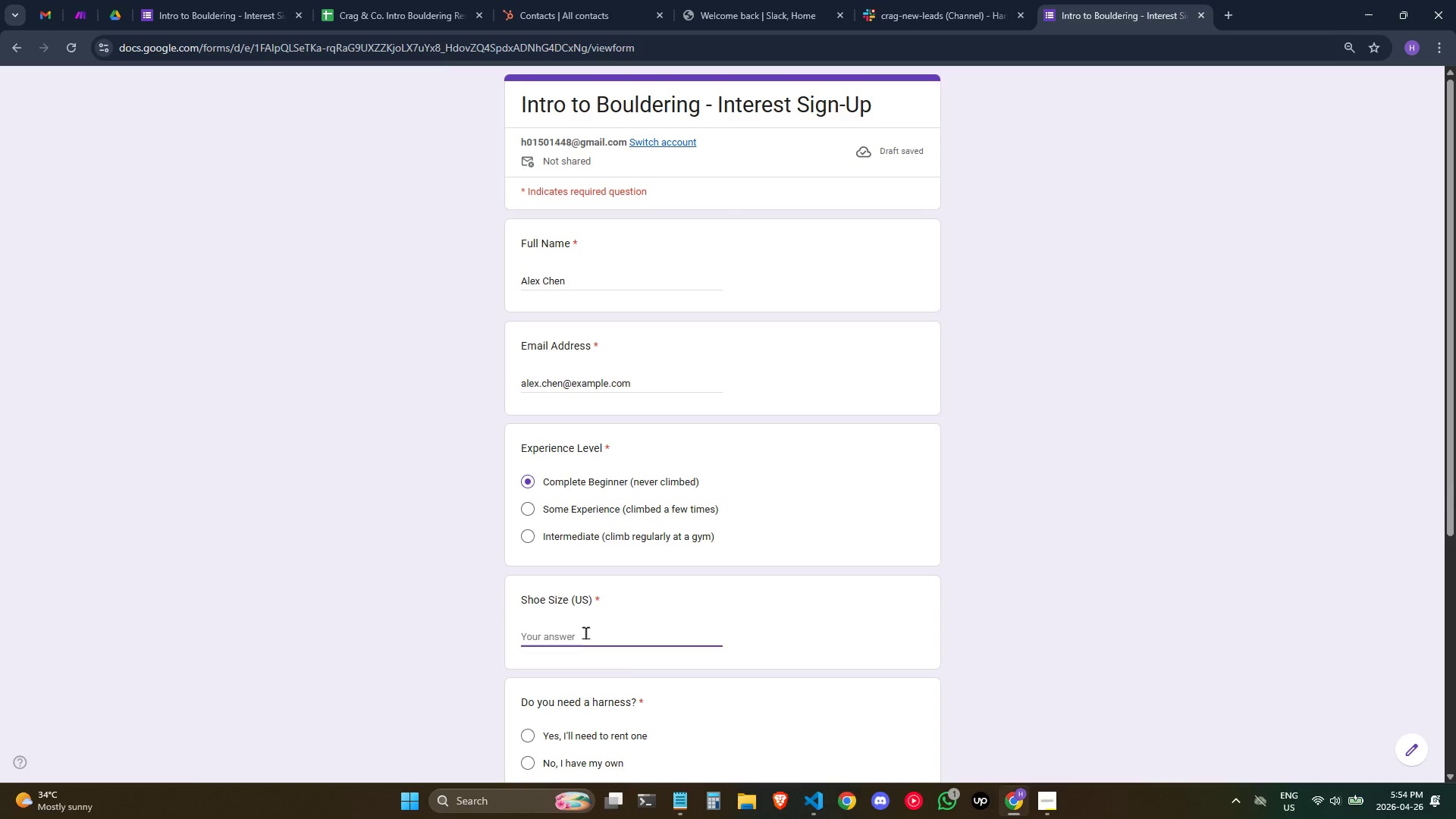 
type(10)
 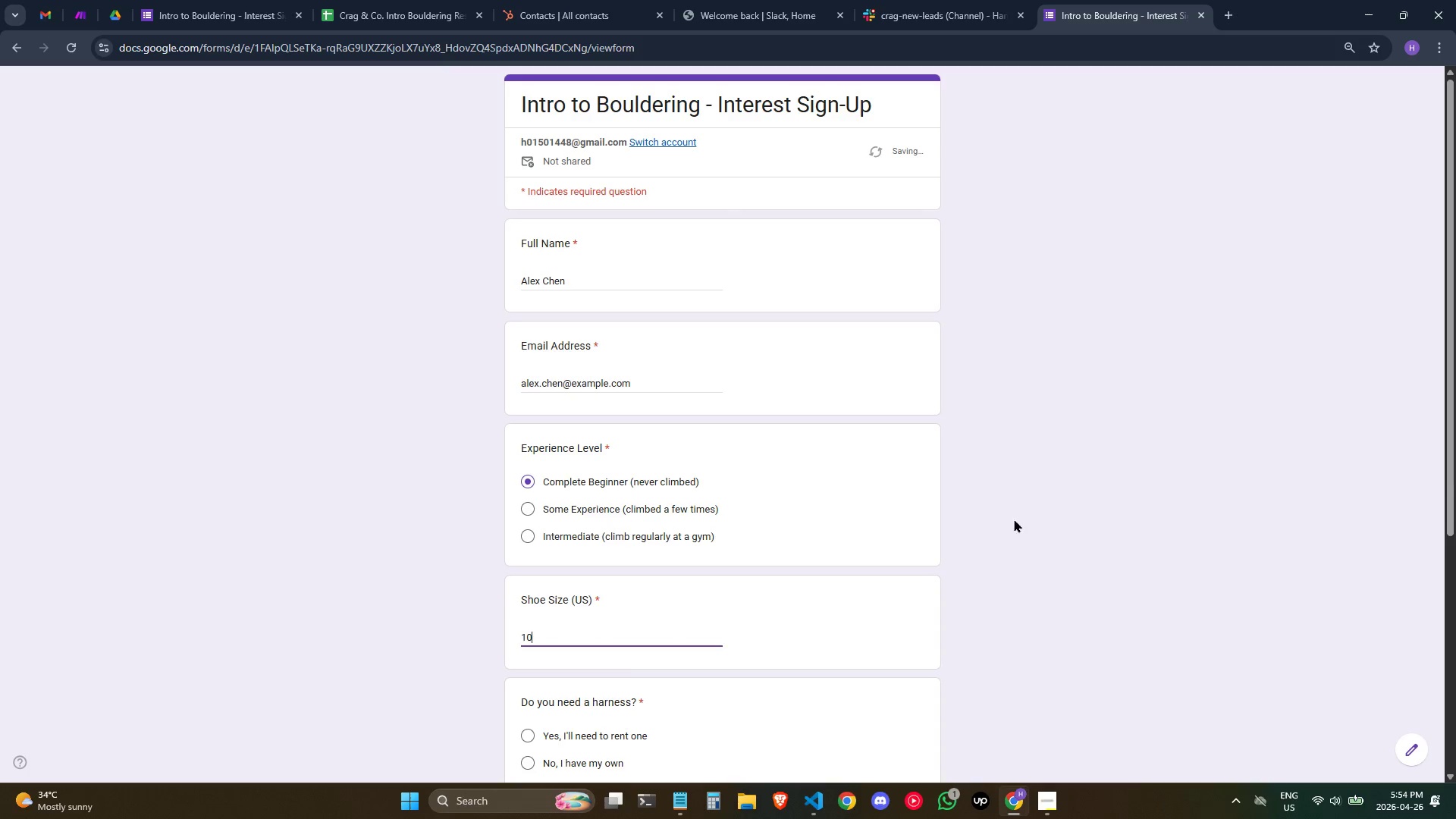 
scroll: coordinate [938, 531], scroll_direction: down, amount: 1.0
 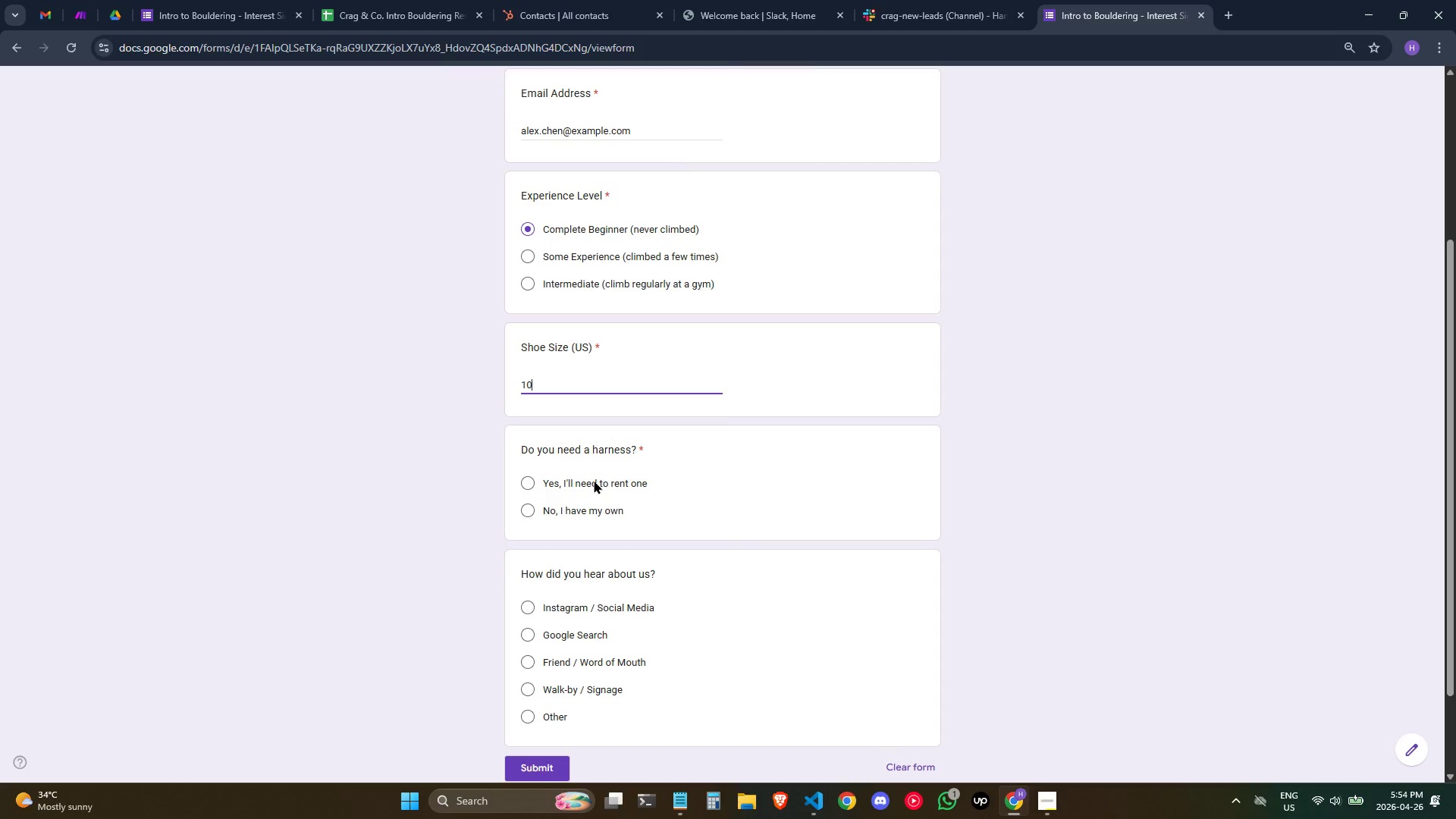 
left_click([594, 480])
 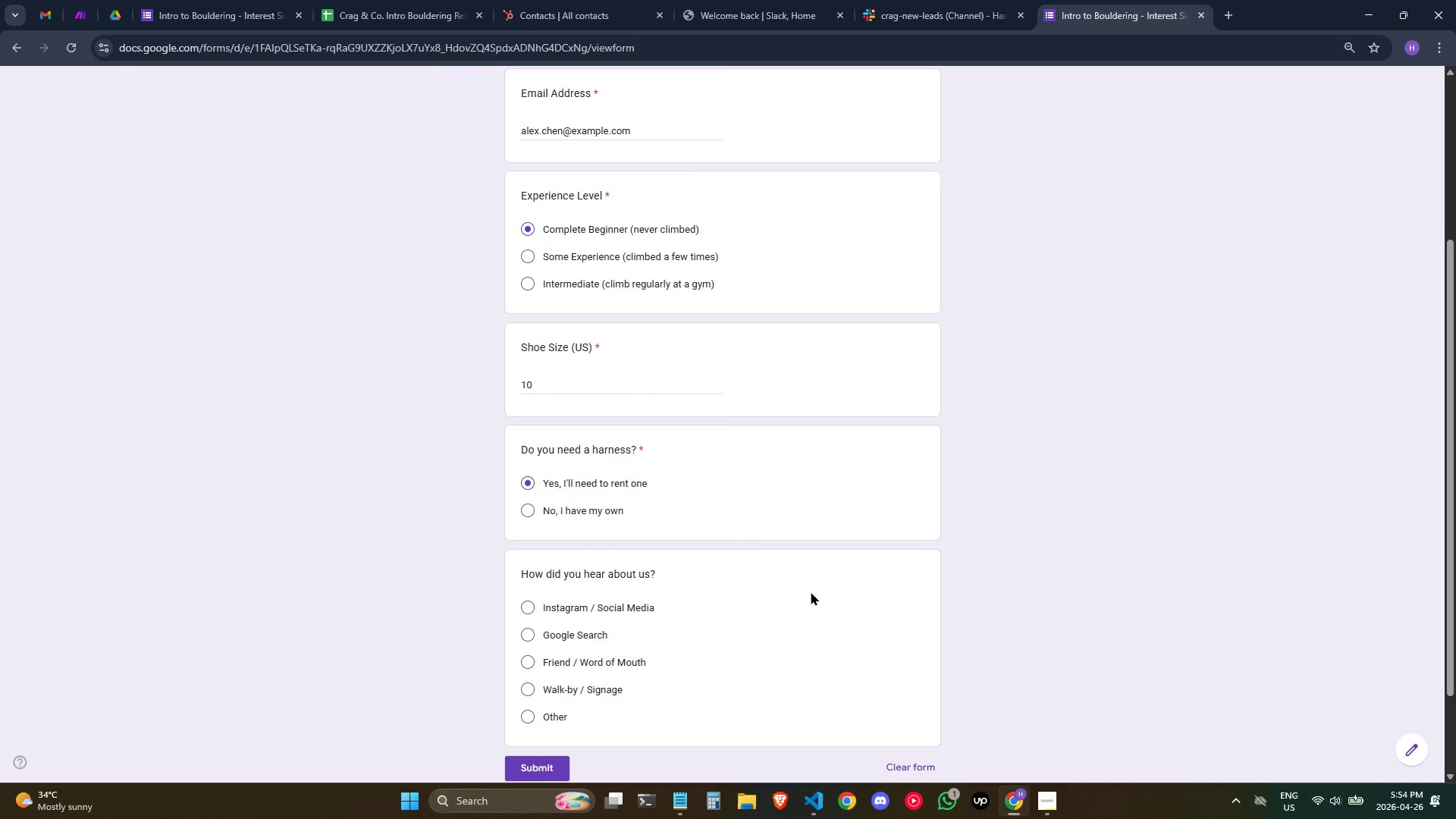 
left_click([595, 610])
 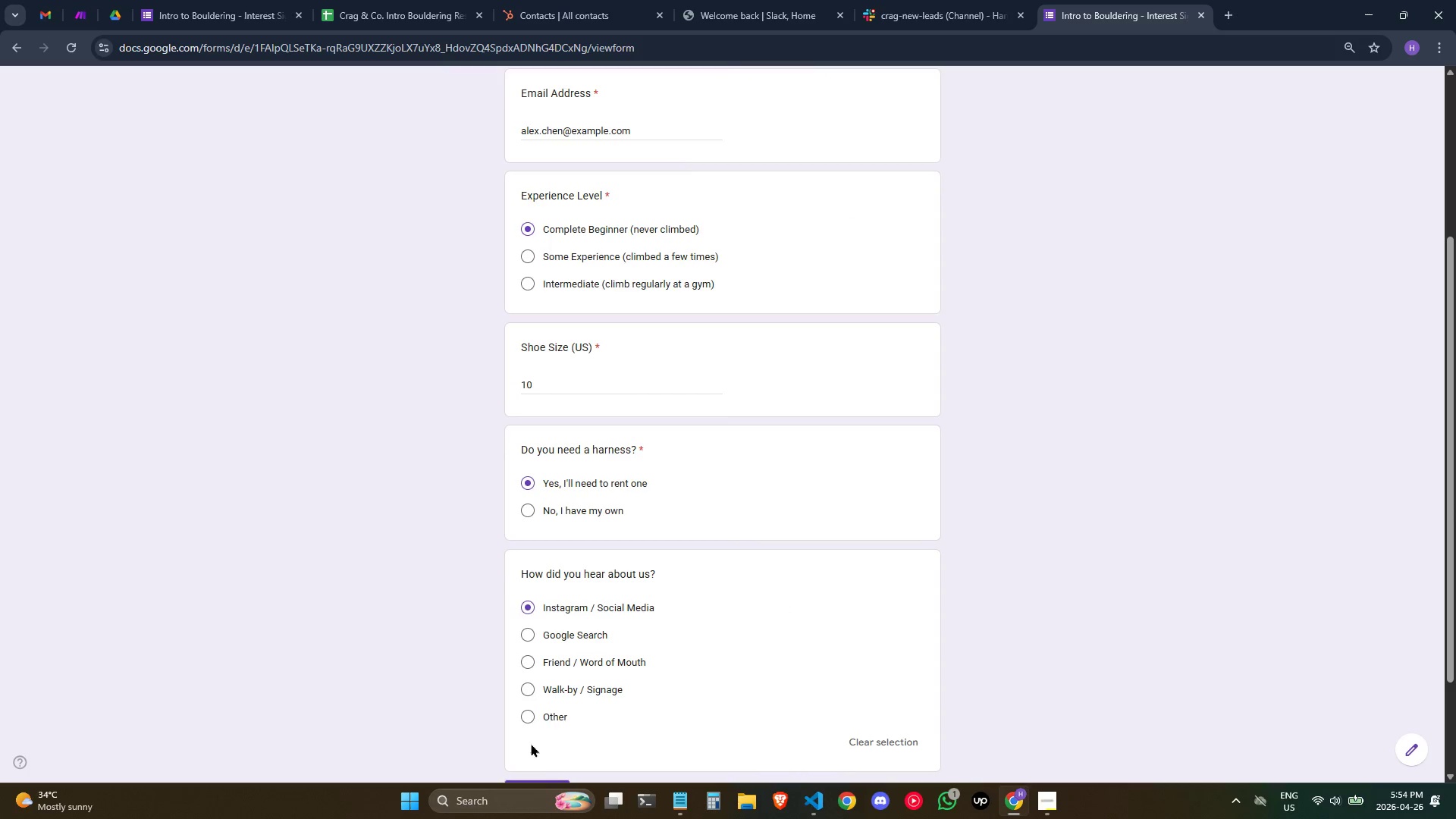 
scroll: coordinate [602, 657], scroll_direction: down, amount: 1.0
 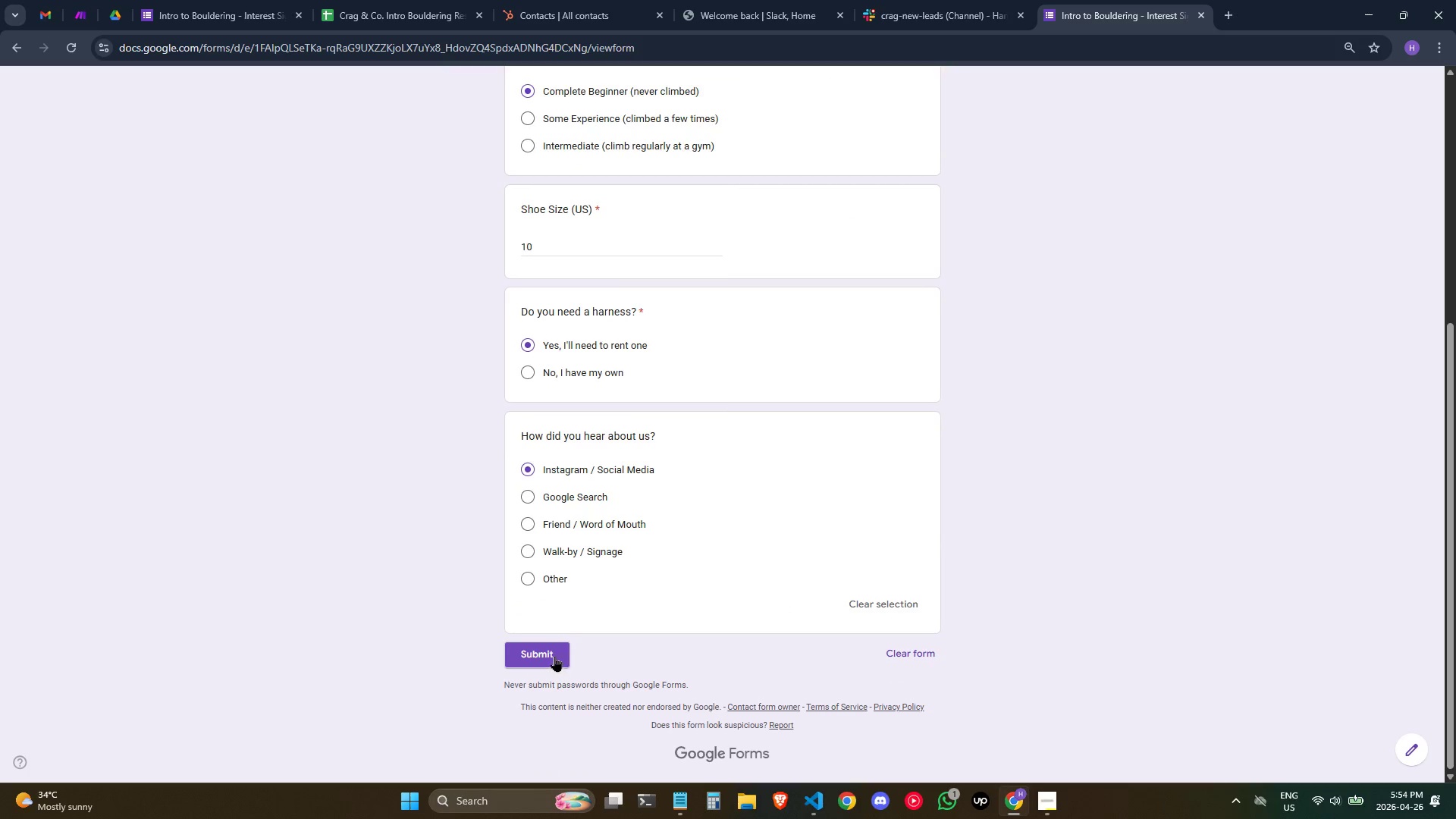 
left_click([554, 655])
 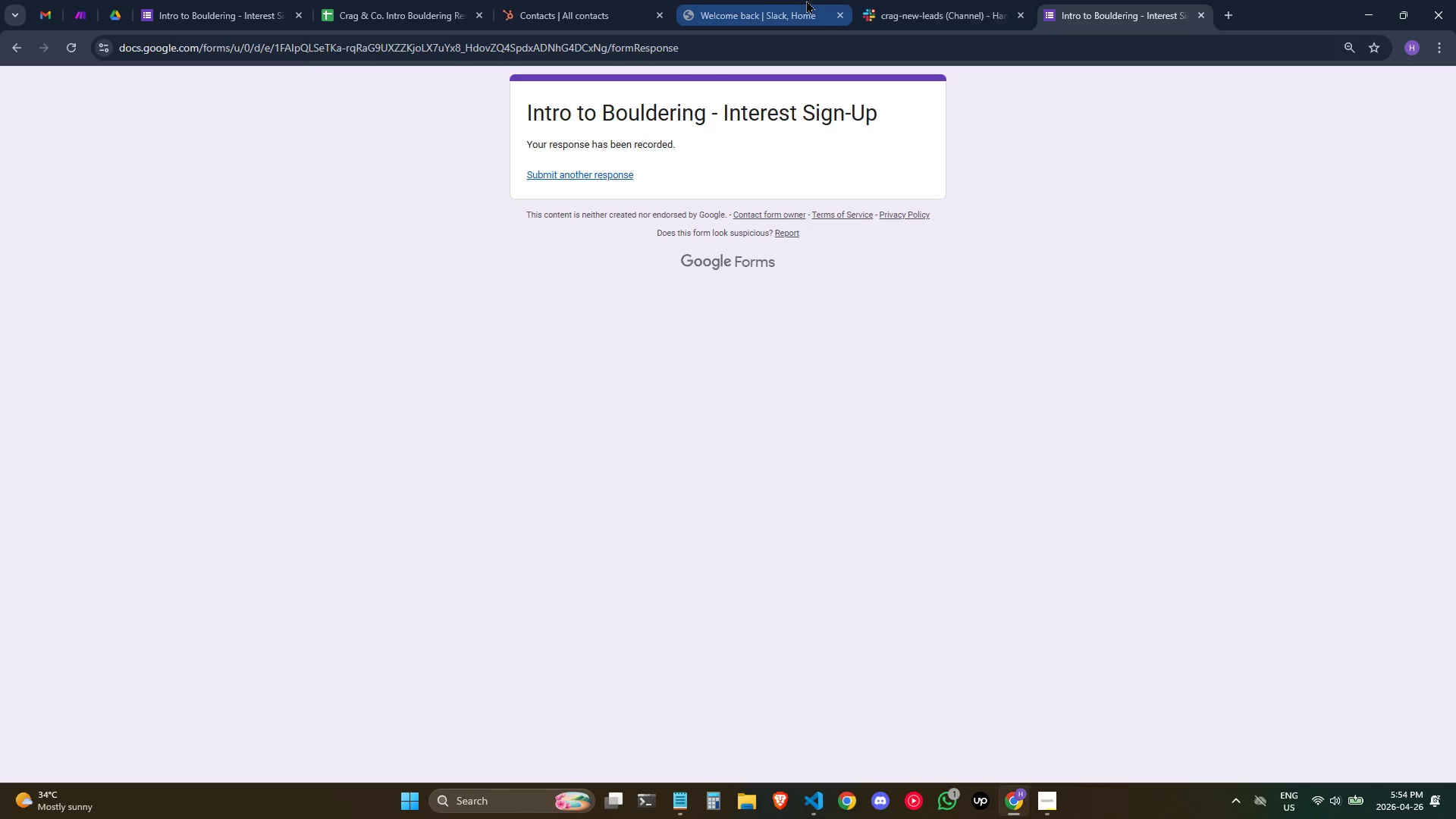 
wait(5.38)
 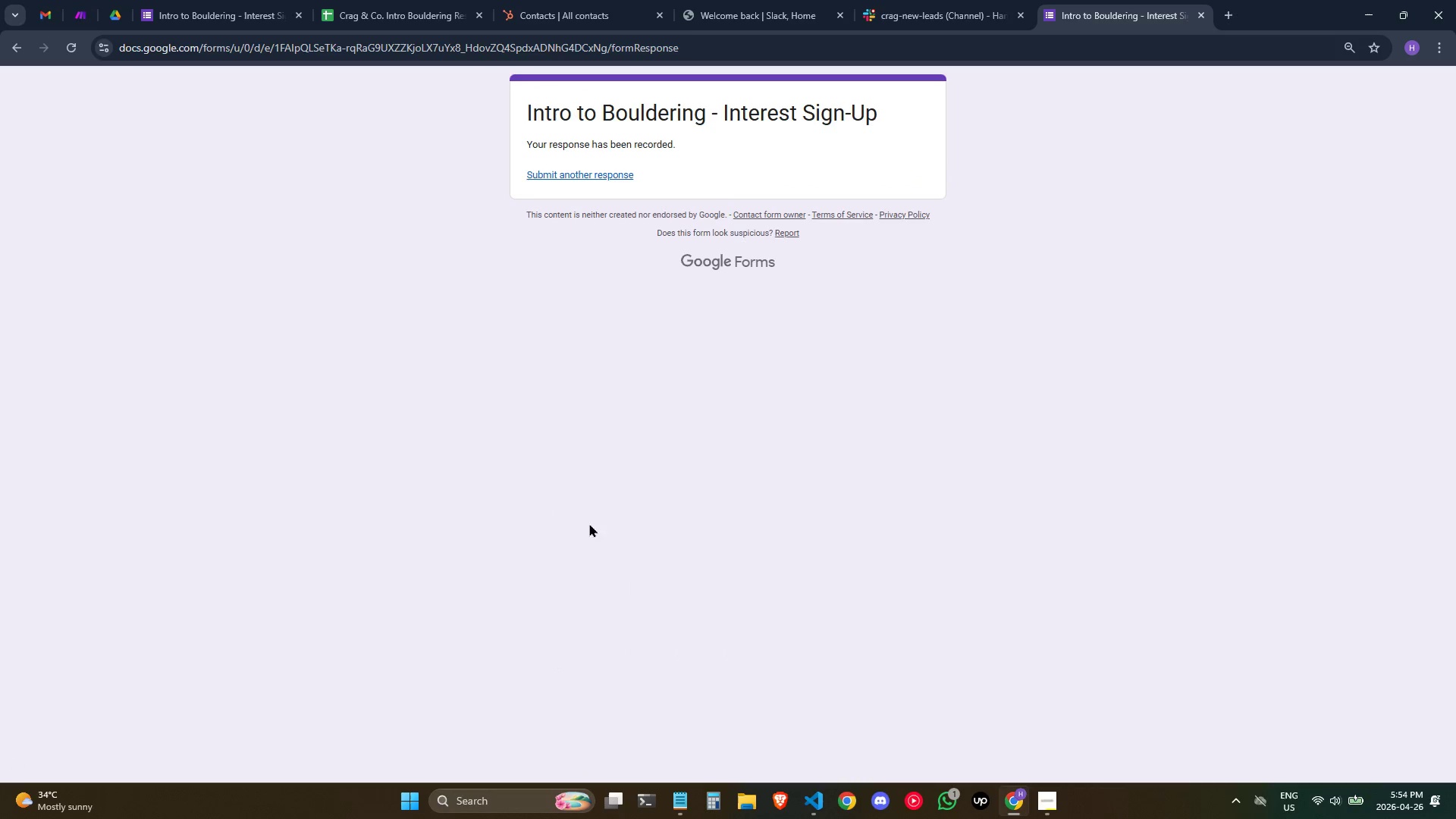 
left_click([439, 0])
 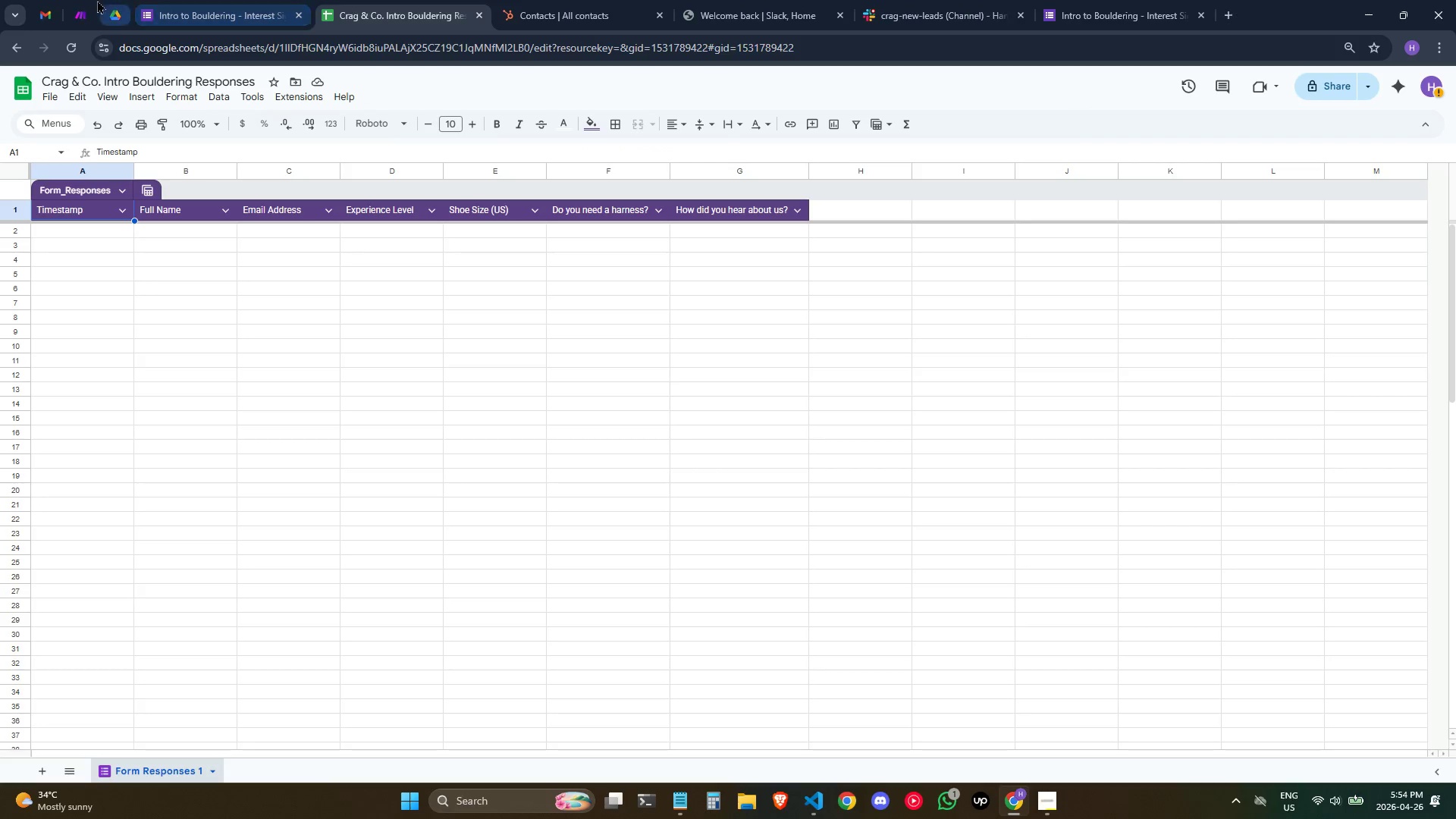 
left_click([85, 7])
 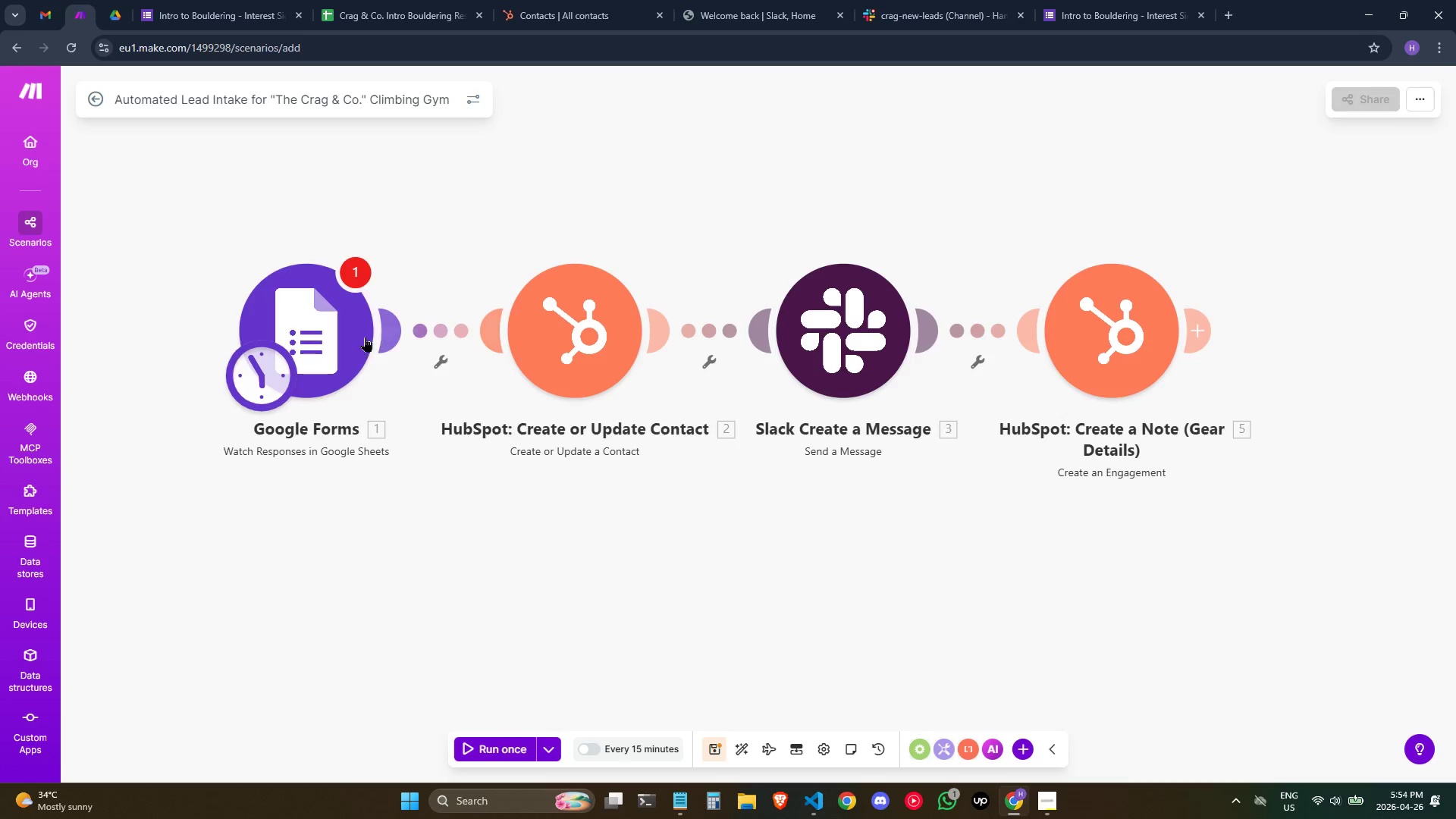 
right_click([329, 350])
 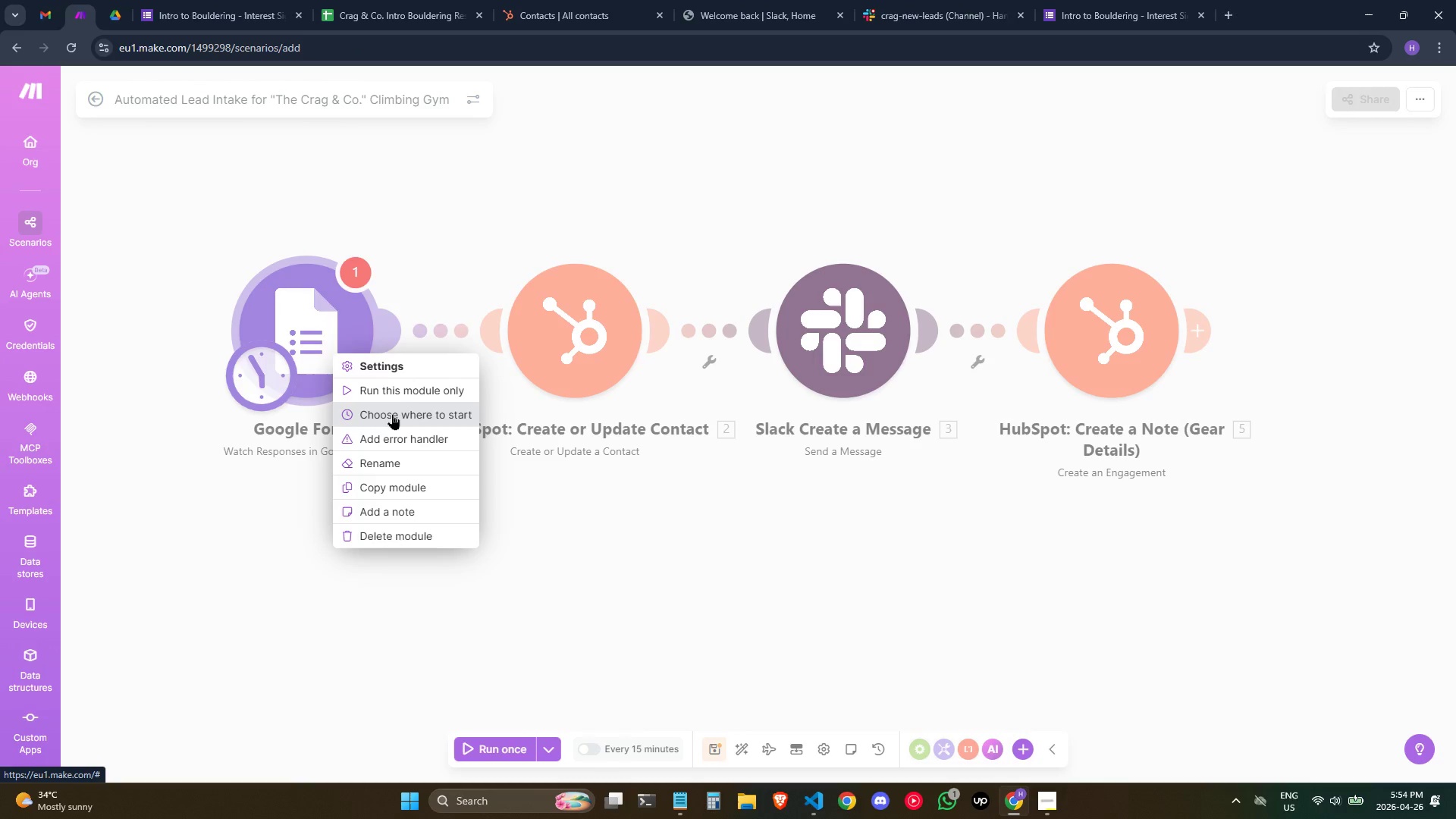 
left_click([392, 414])
 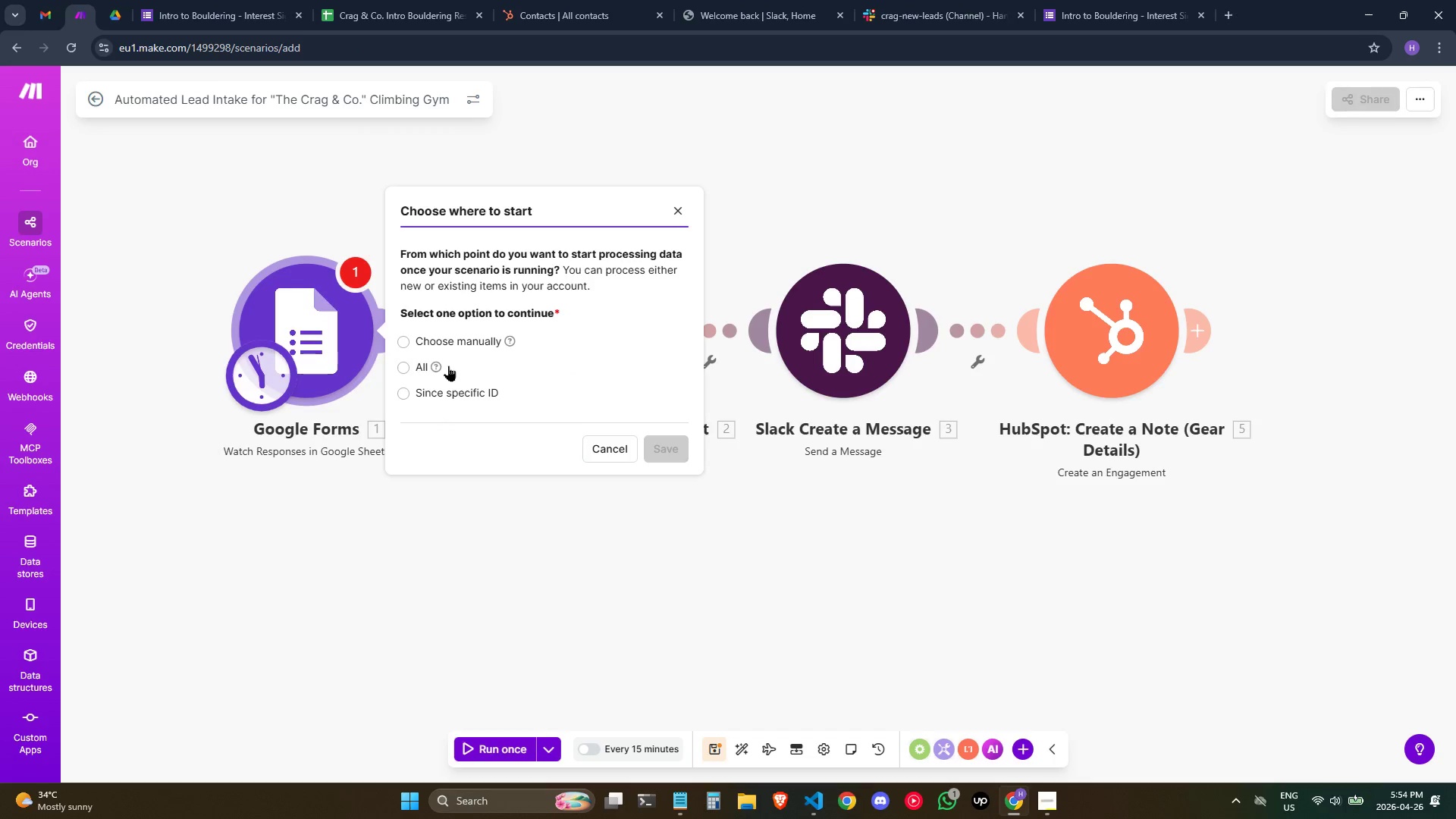 
left_click([428, 359])
 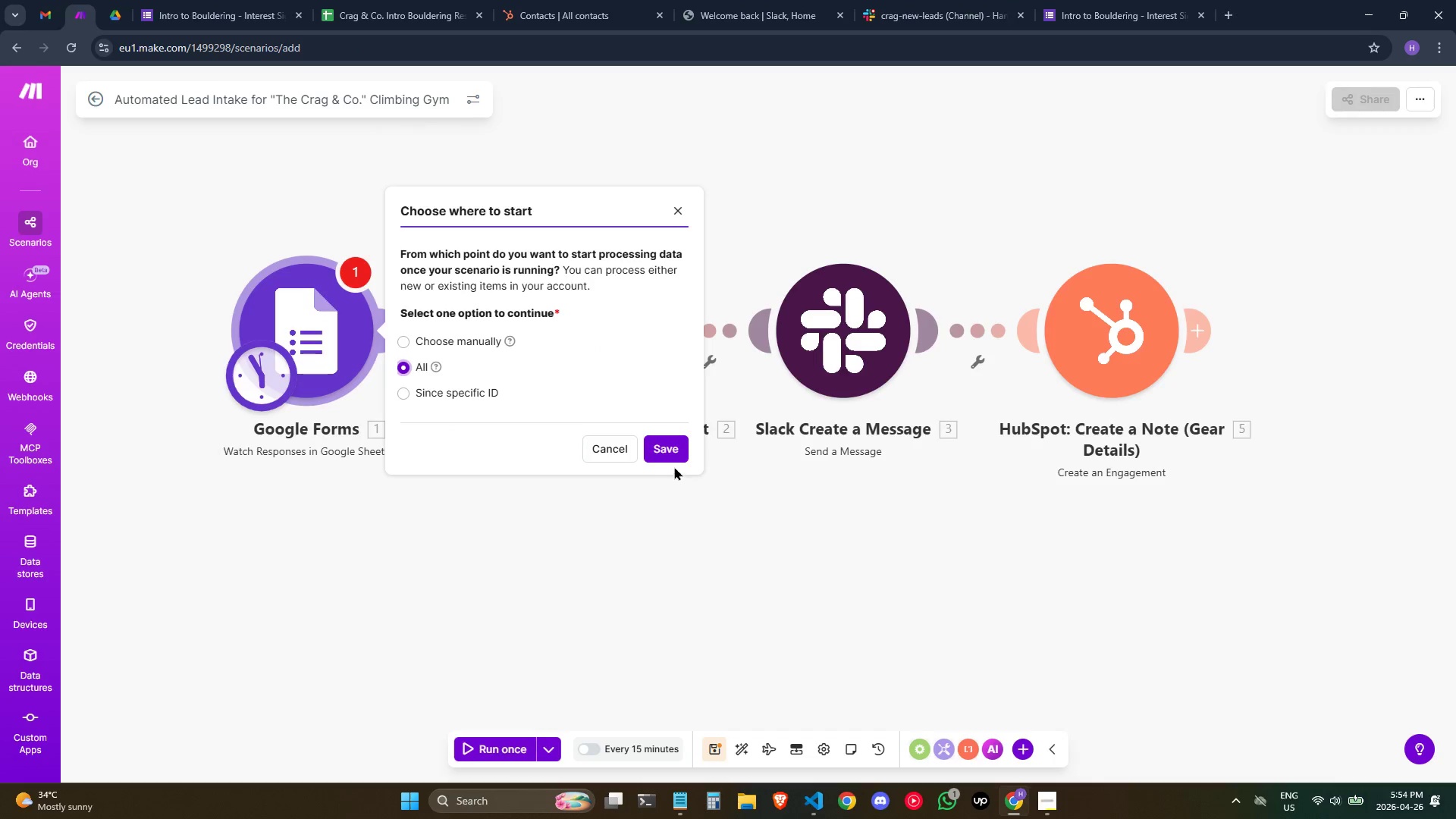 
left_click([675, 457])
 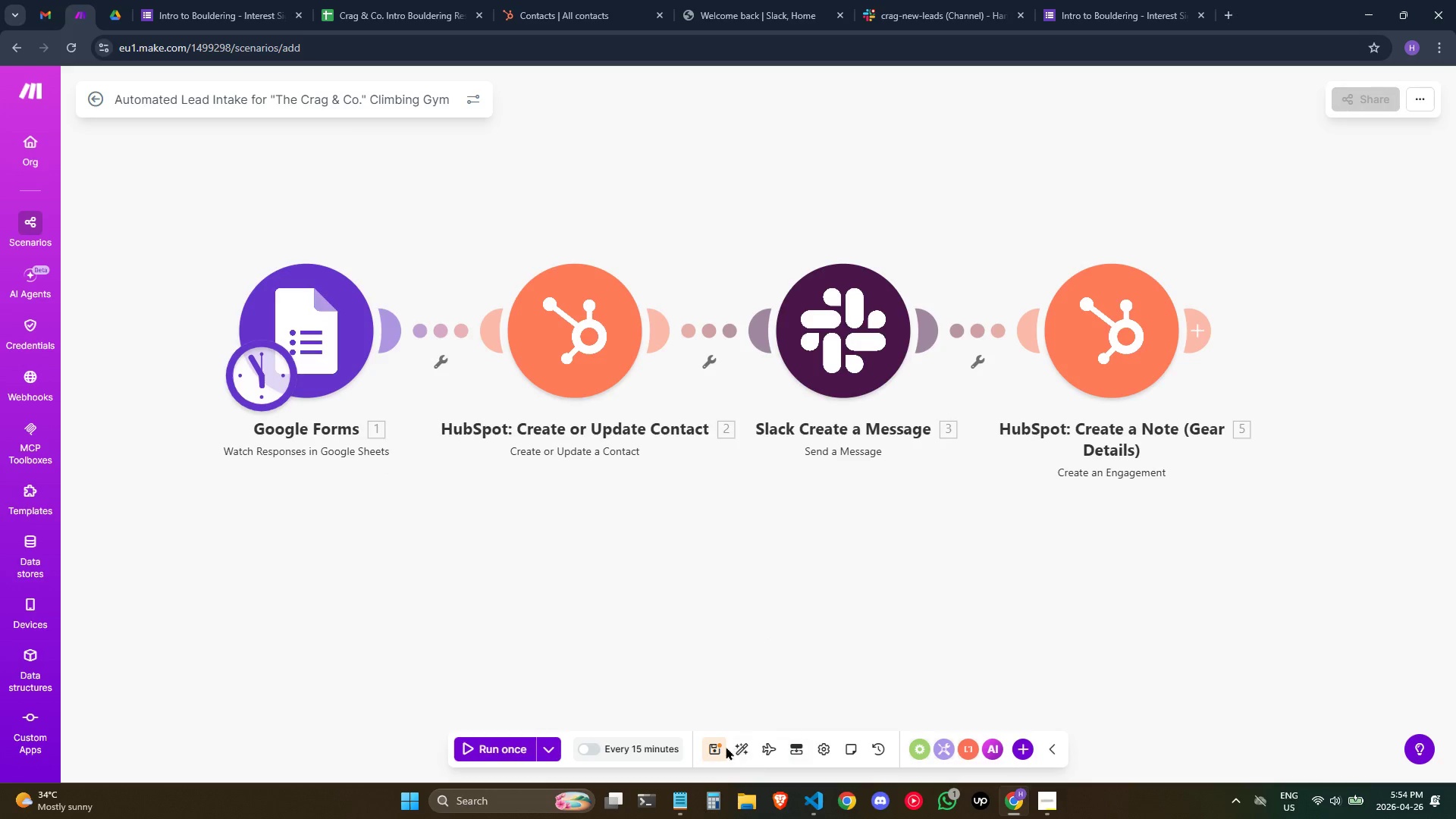 
left_click([714, 748])
 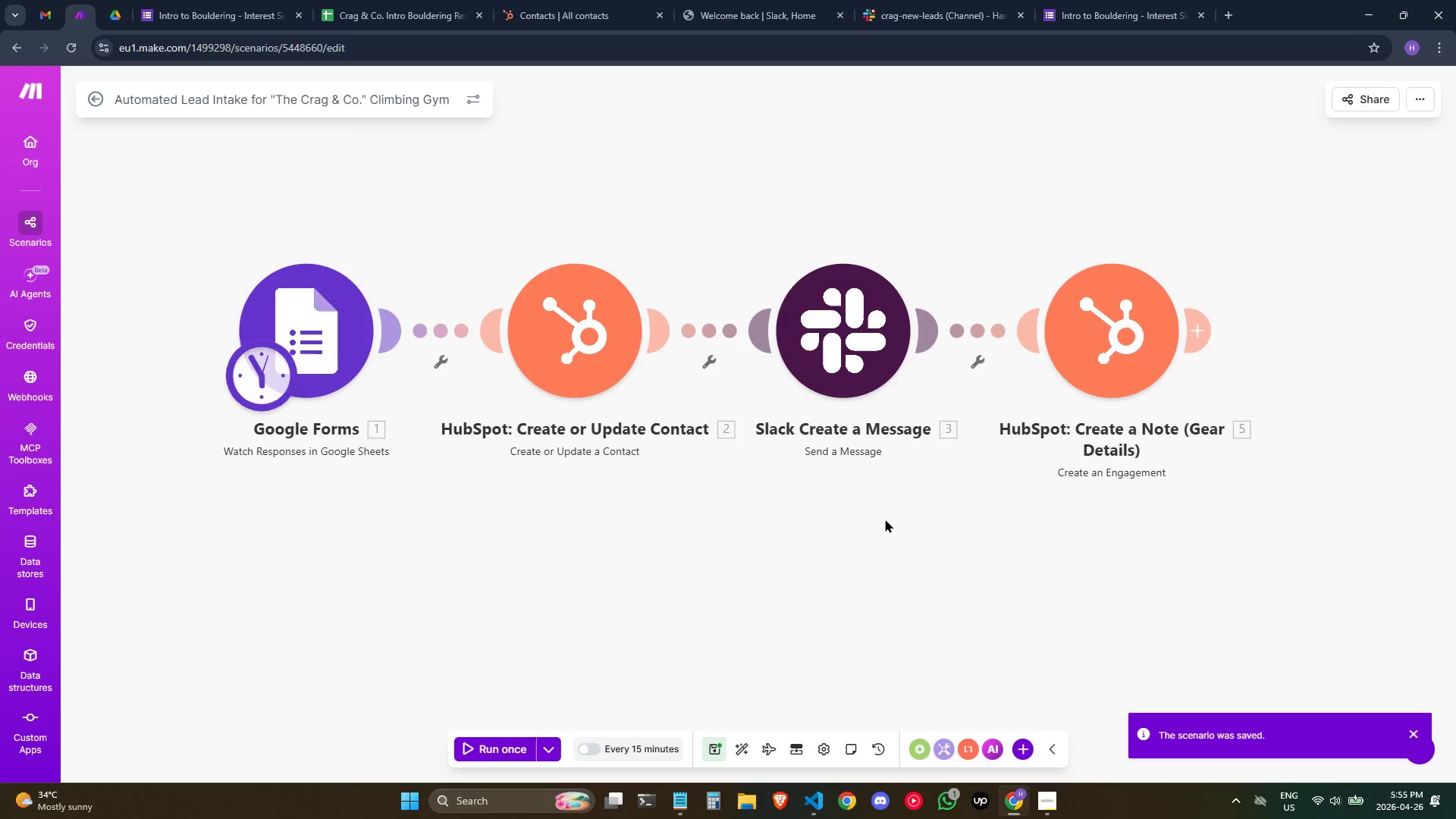 
left_click([938, 0])
 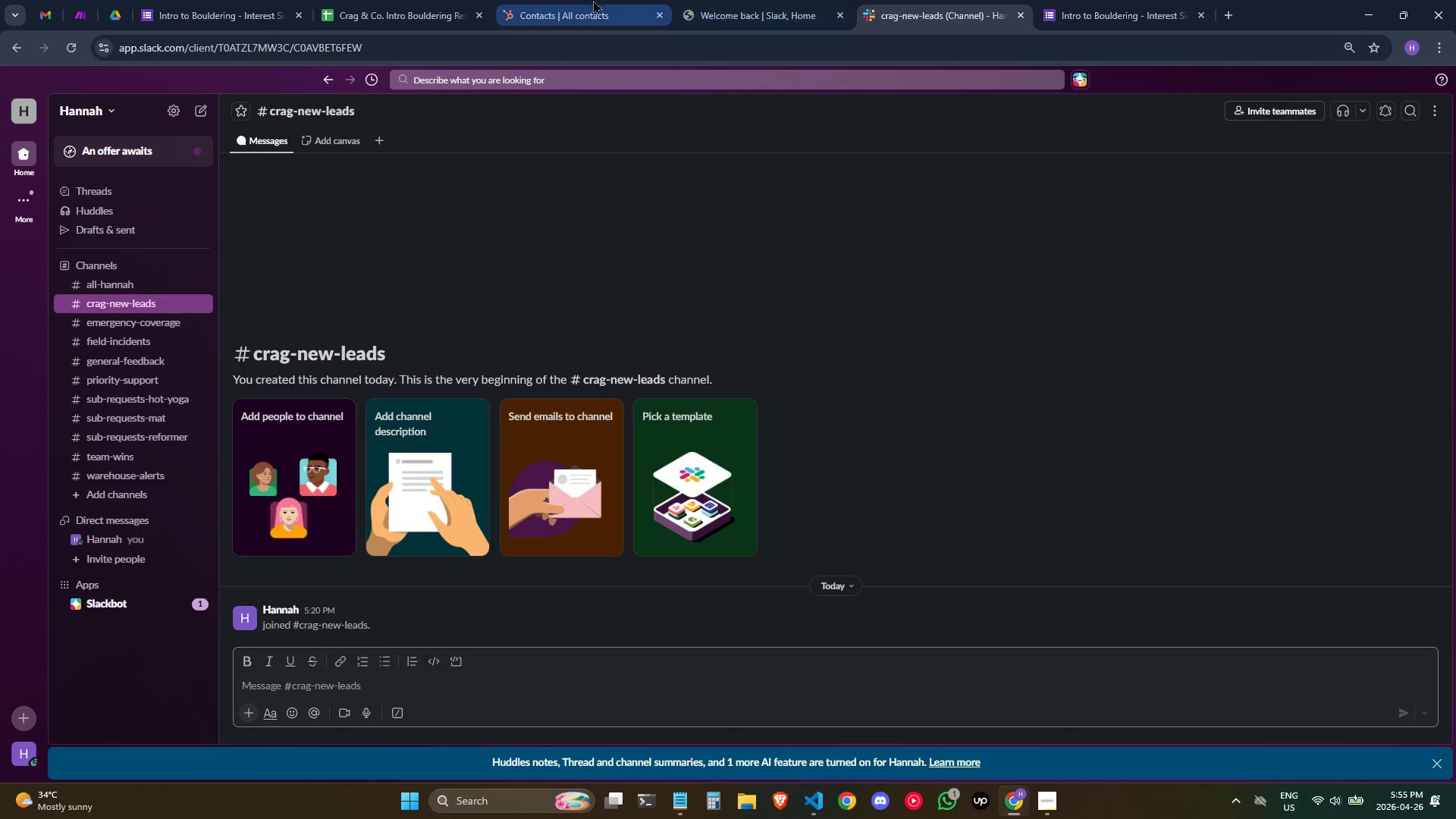 
left_click([598, 0])
 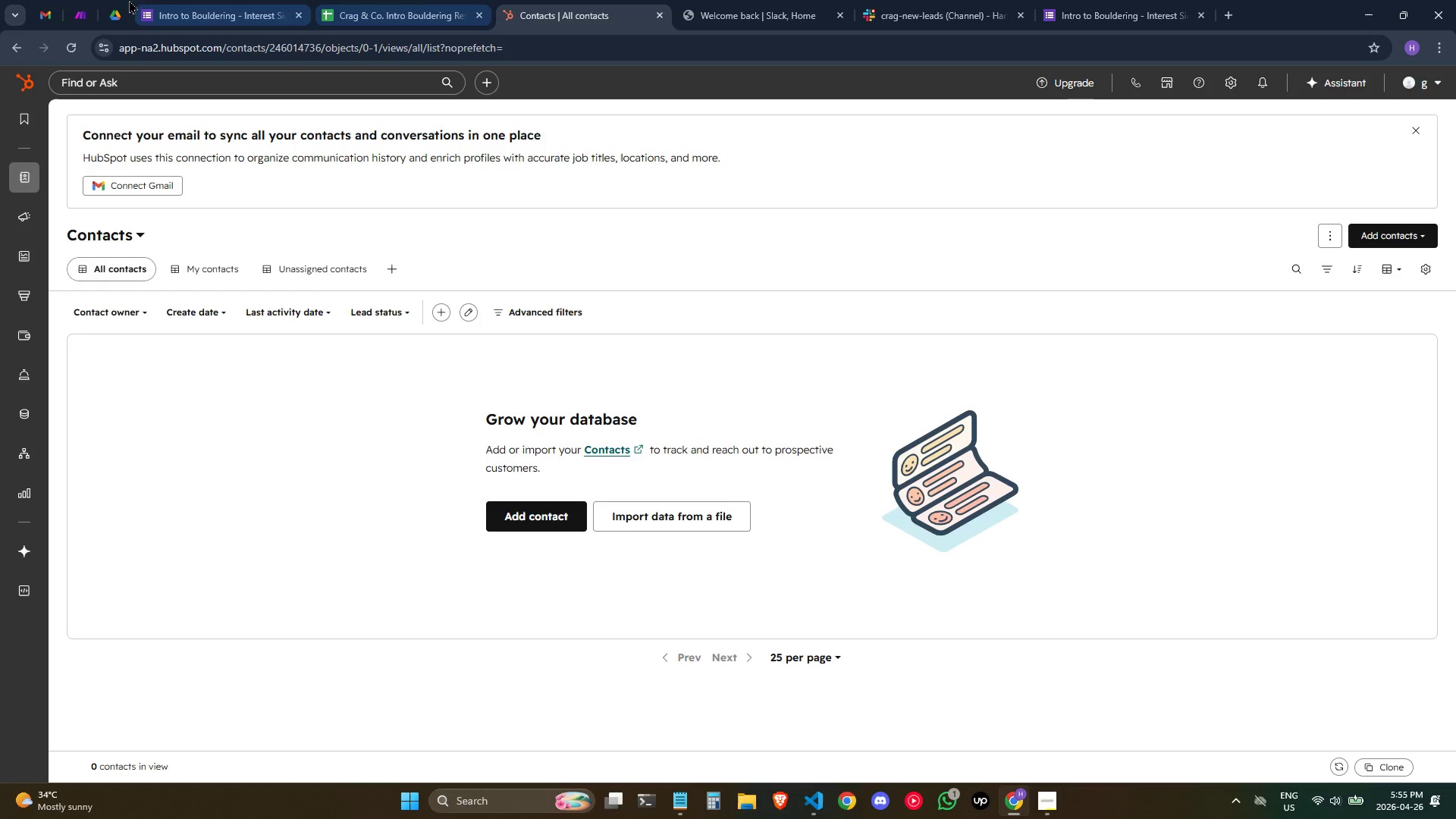 
left_click([78, 0])
 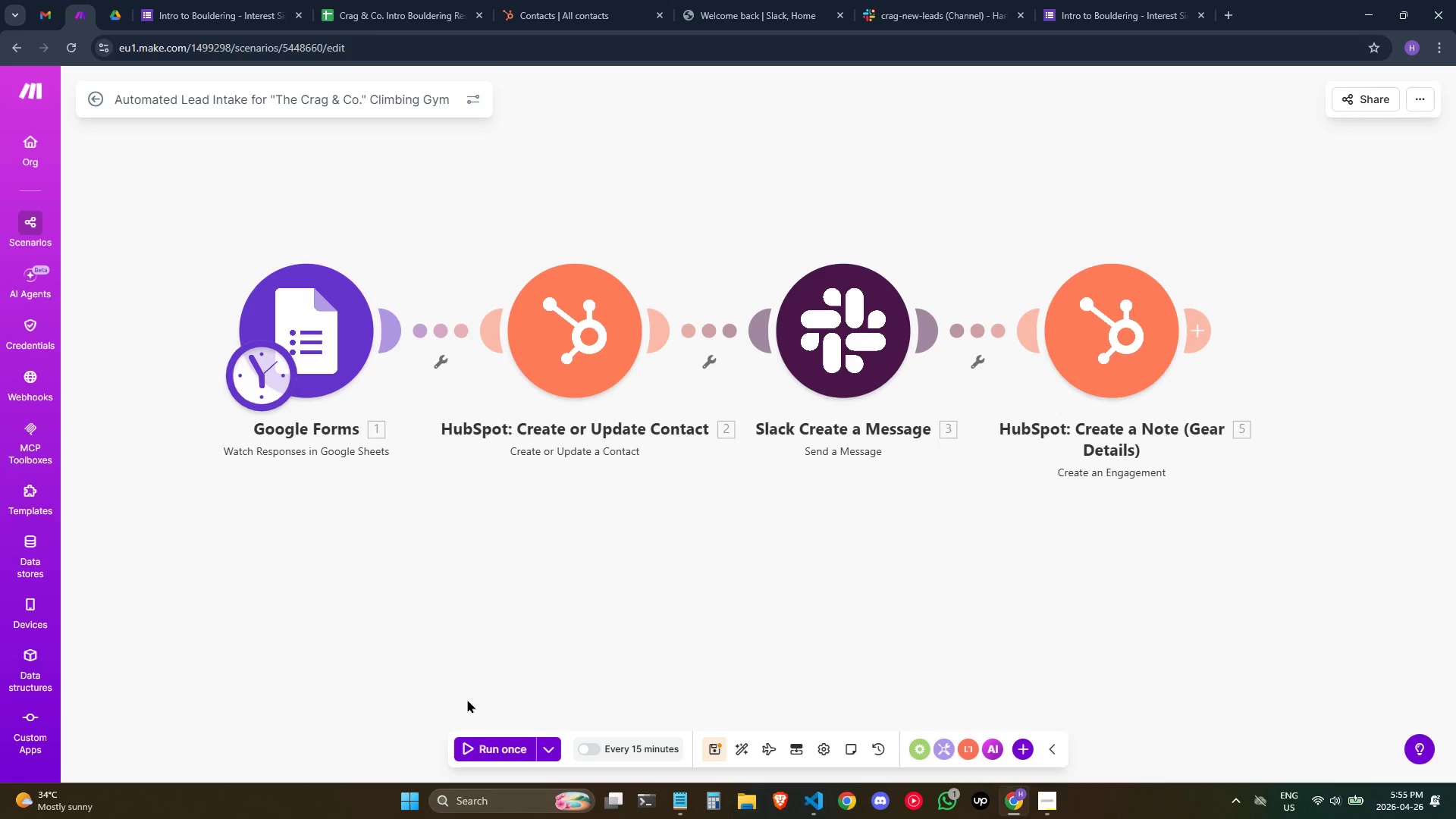 
left_click([479, 753])
 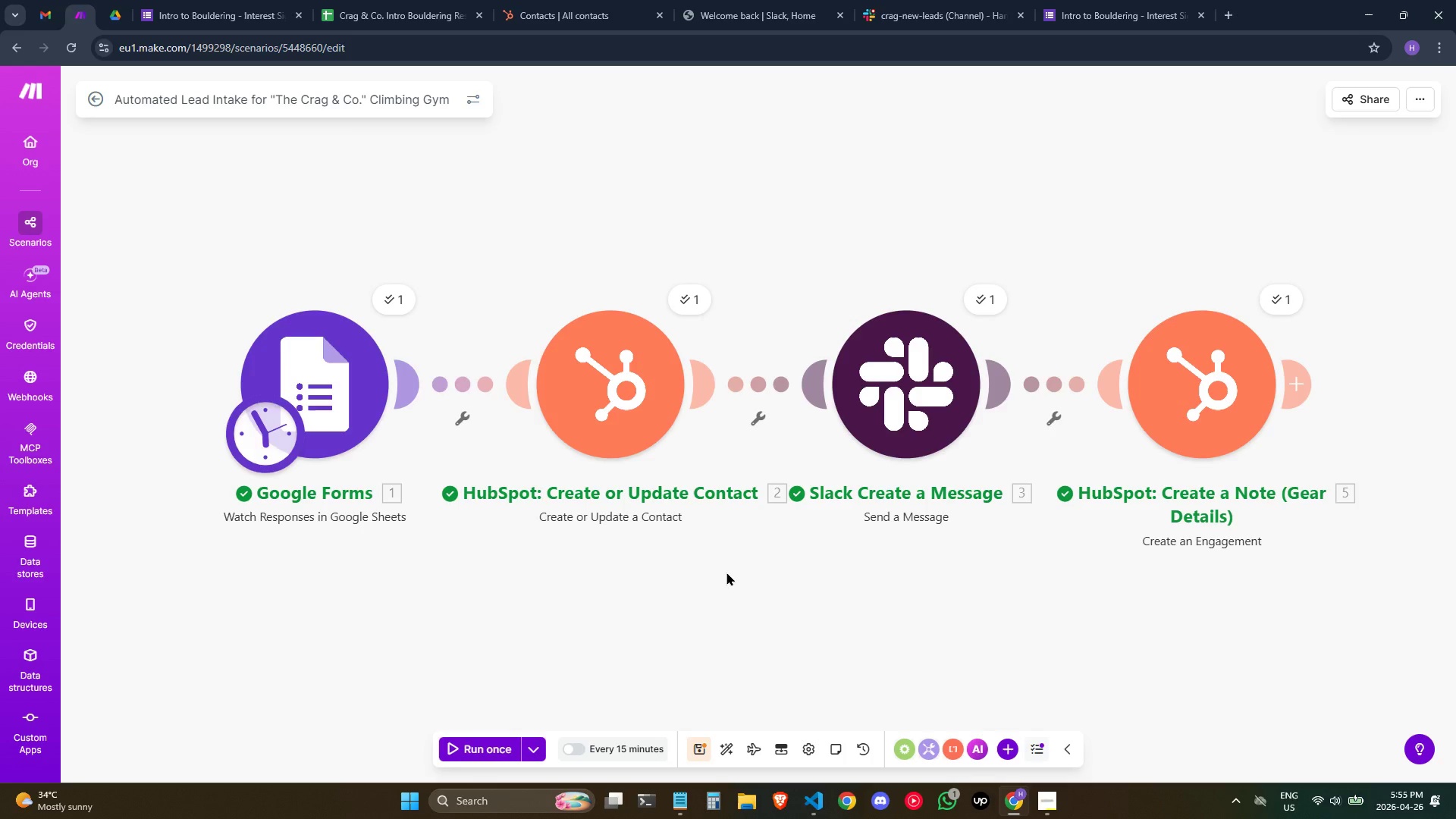 
scroll: coordinate [851, 574], scroll_direction: down, amount: 1.0
 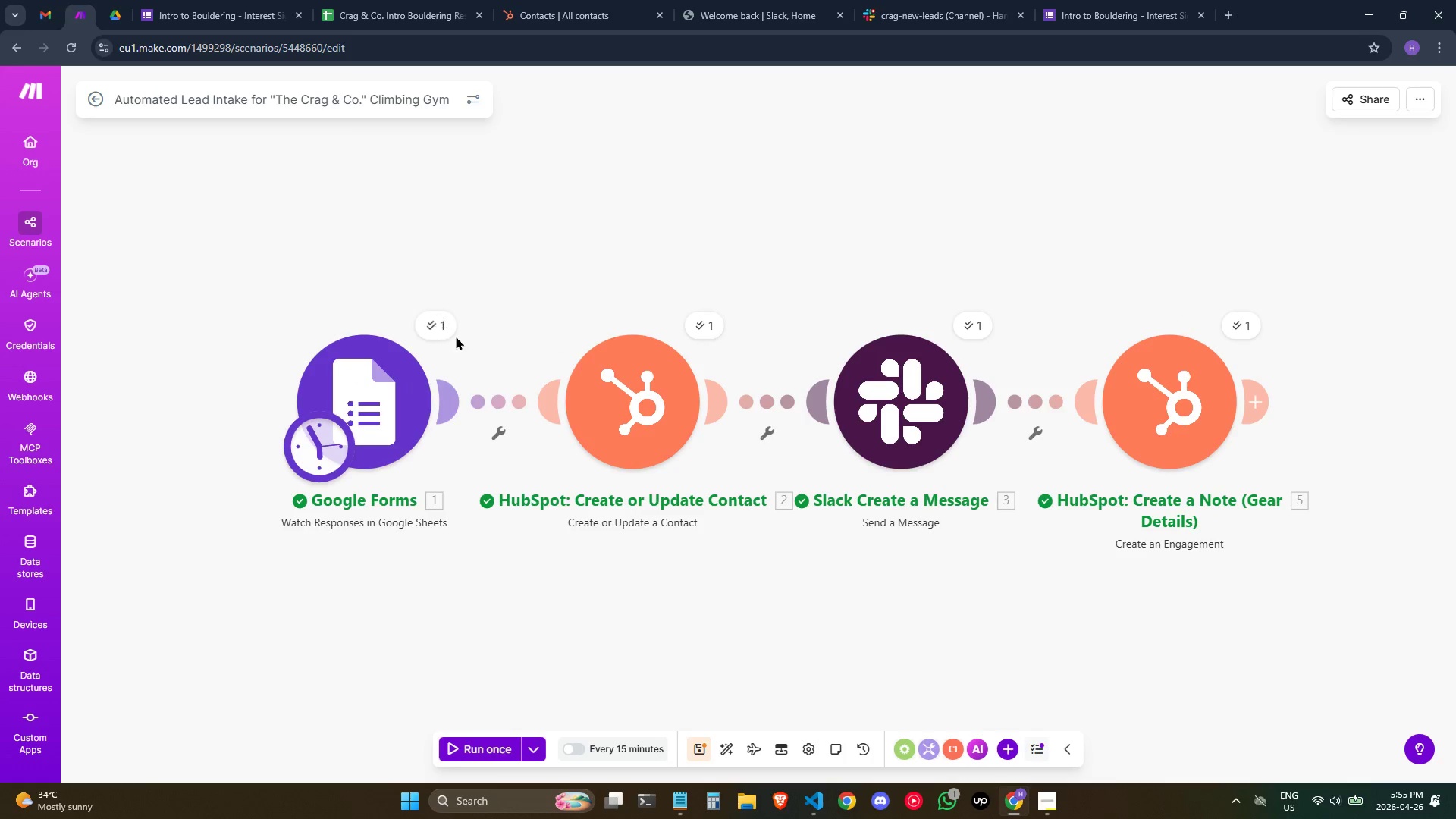 
double_click([441, 322])
 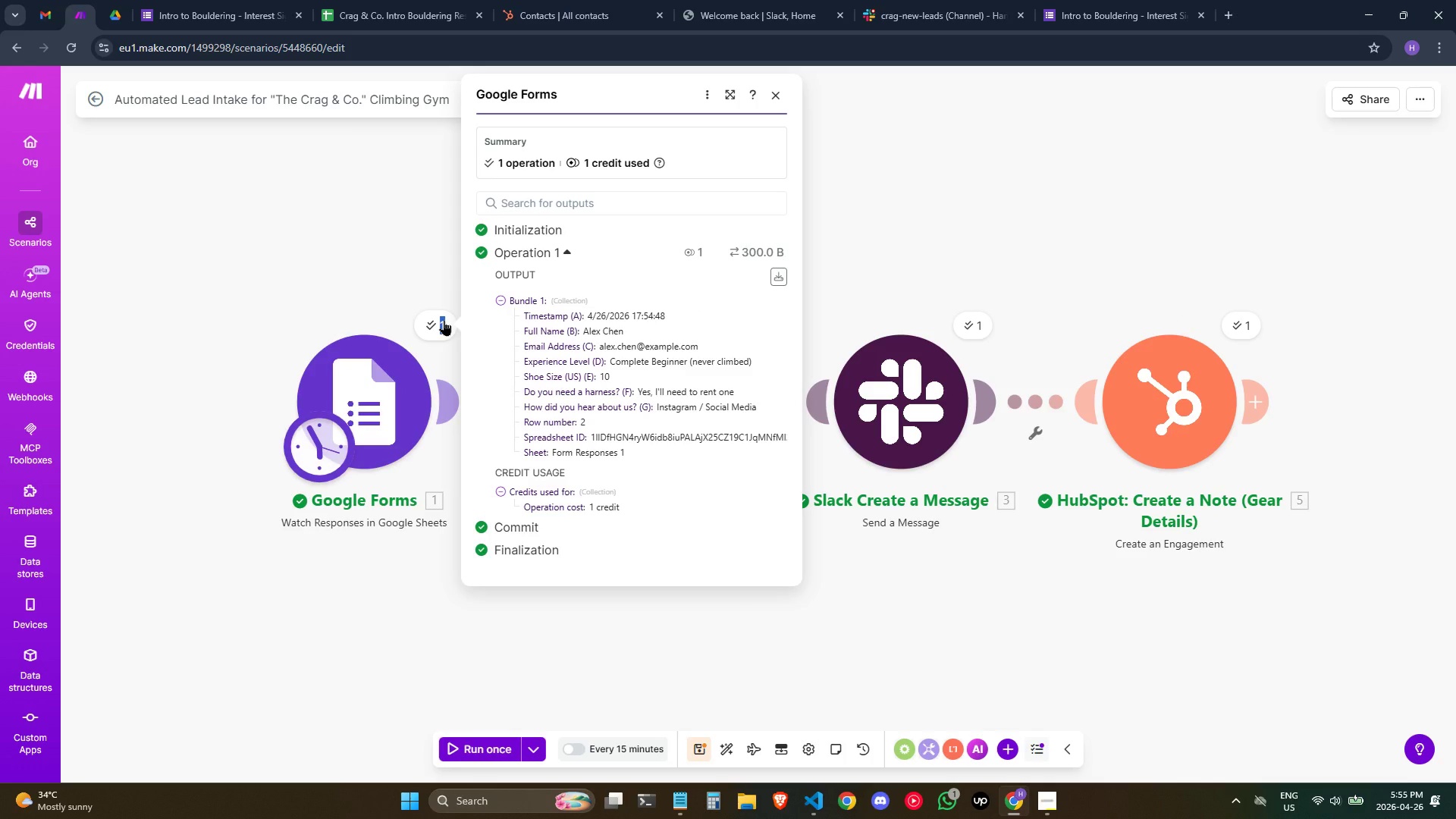 
left_click([635, 638])
 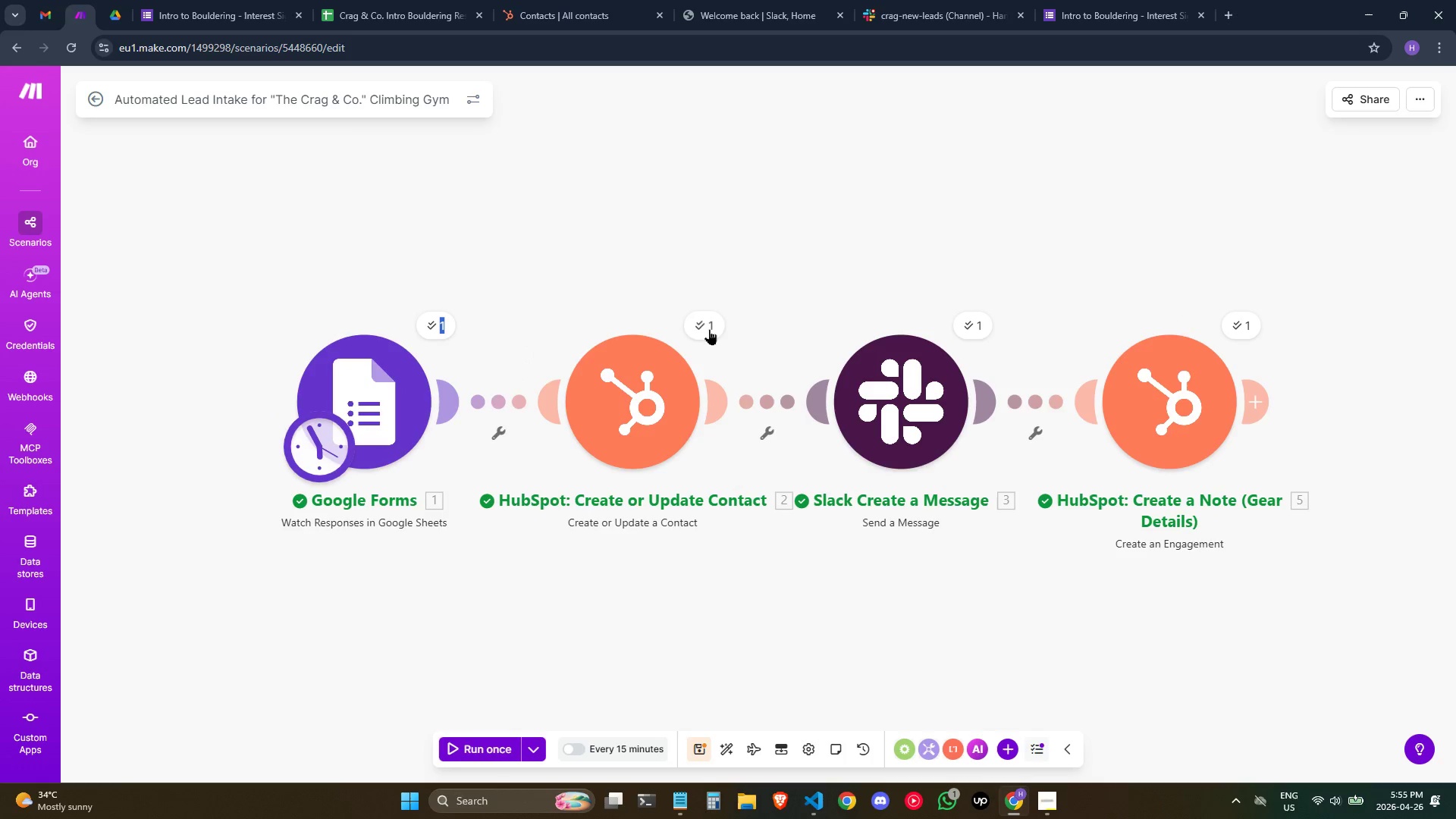 
left_click([708, 328])
 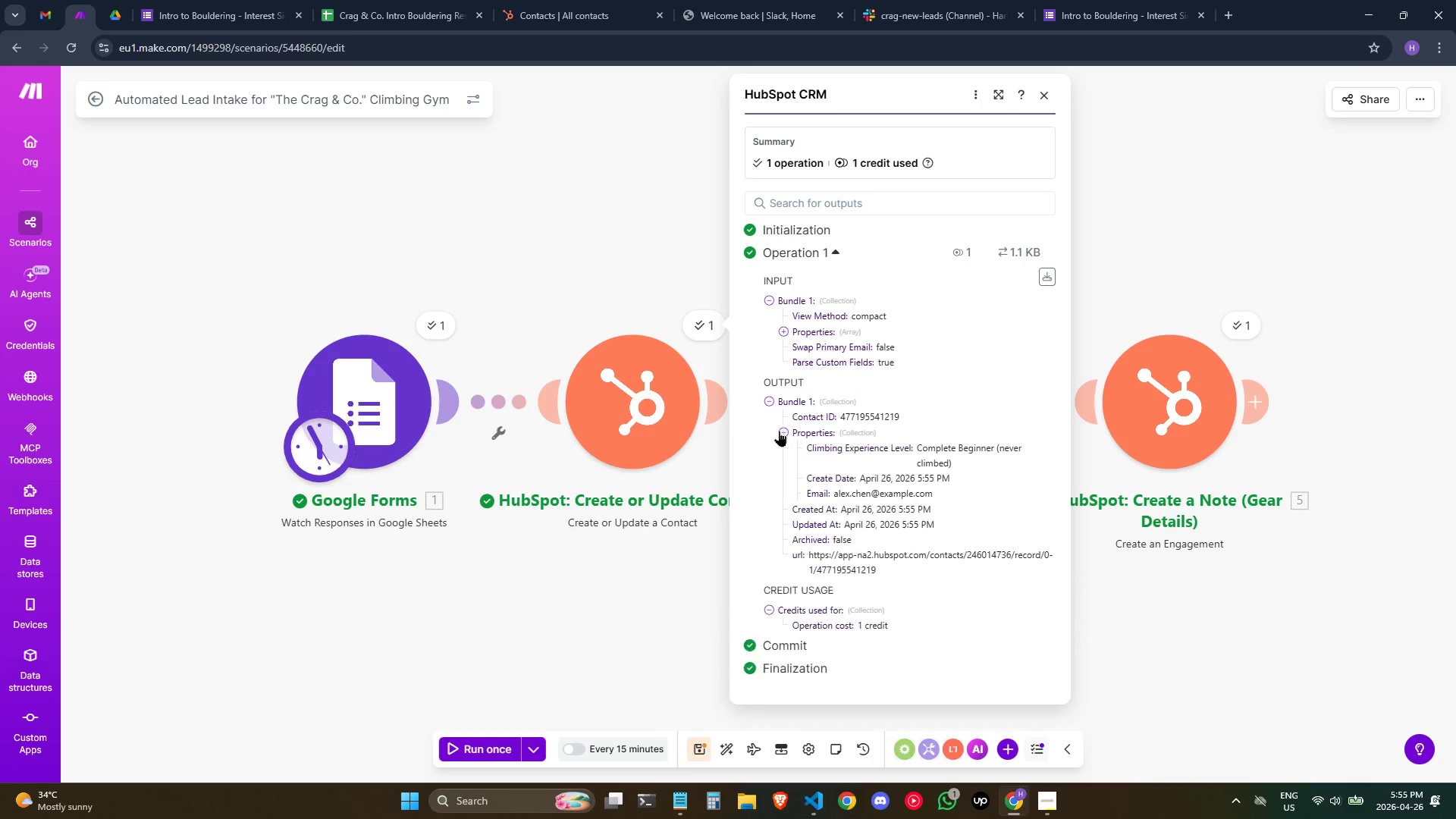 
wait(6.59)
 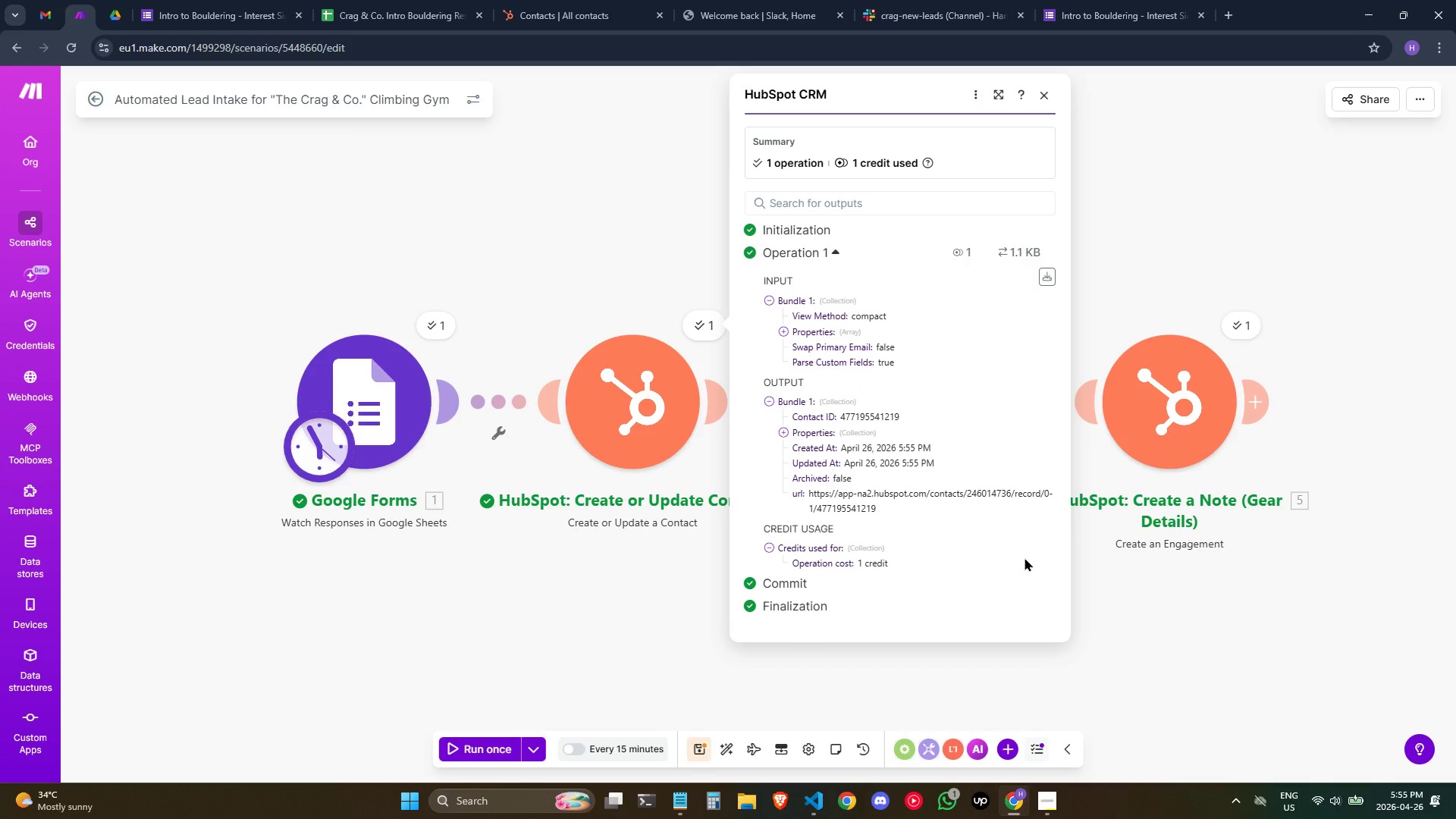 
scroll: coordinate [981, 509], scroll_direction: down, amount: 1.0
 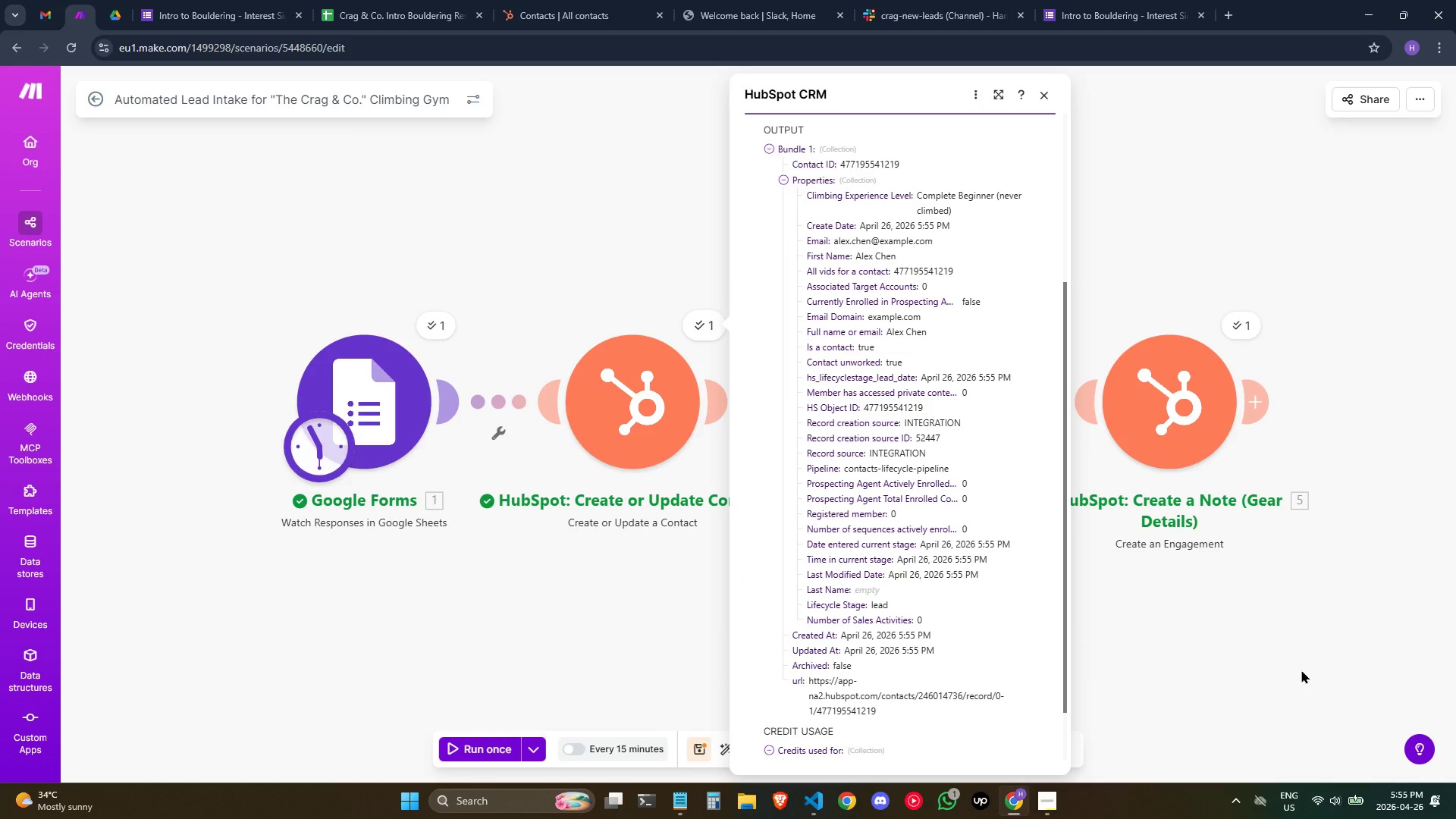 
left_click([1301, 670])
 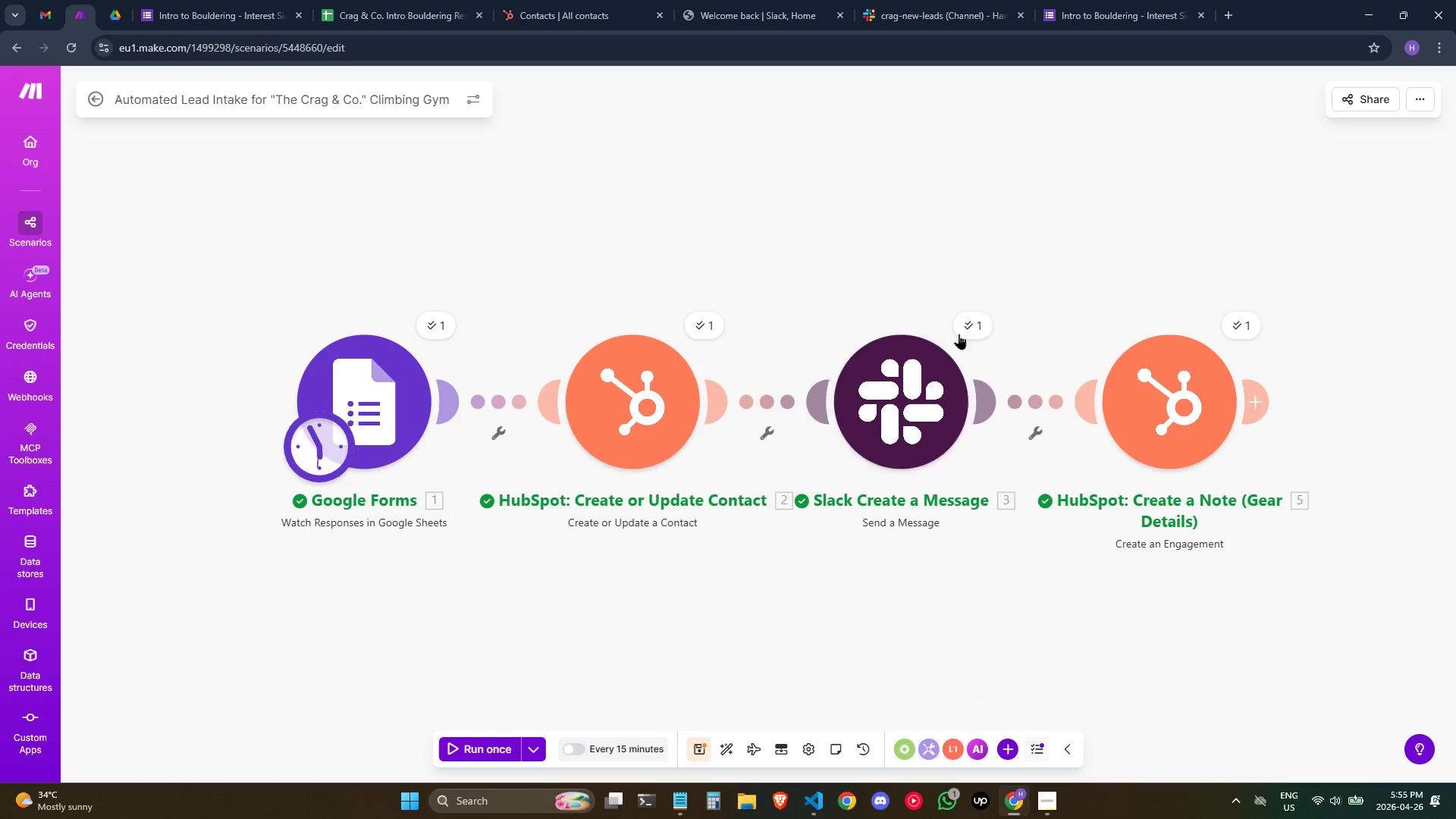 
left_click([967, 320])
 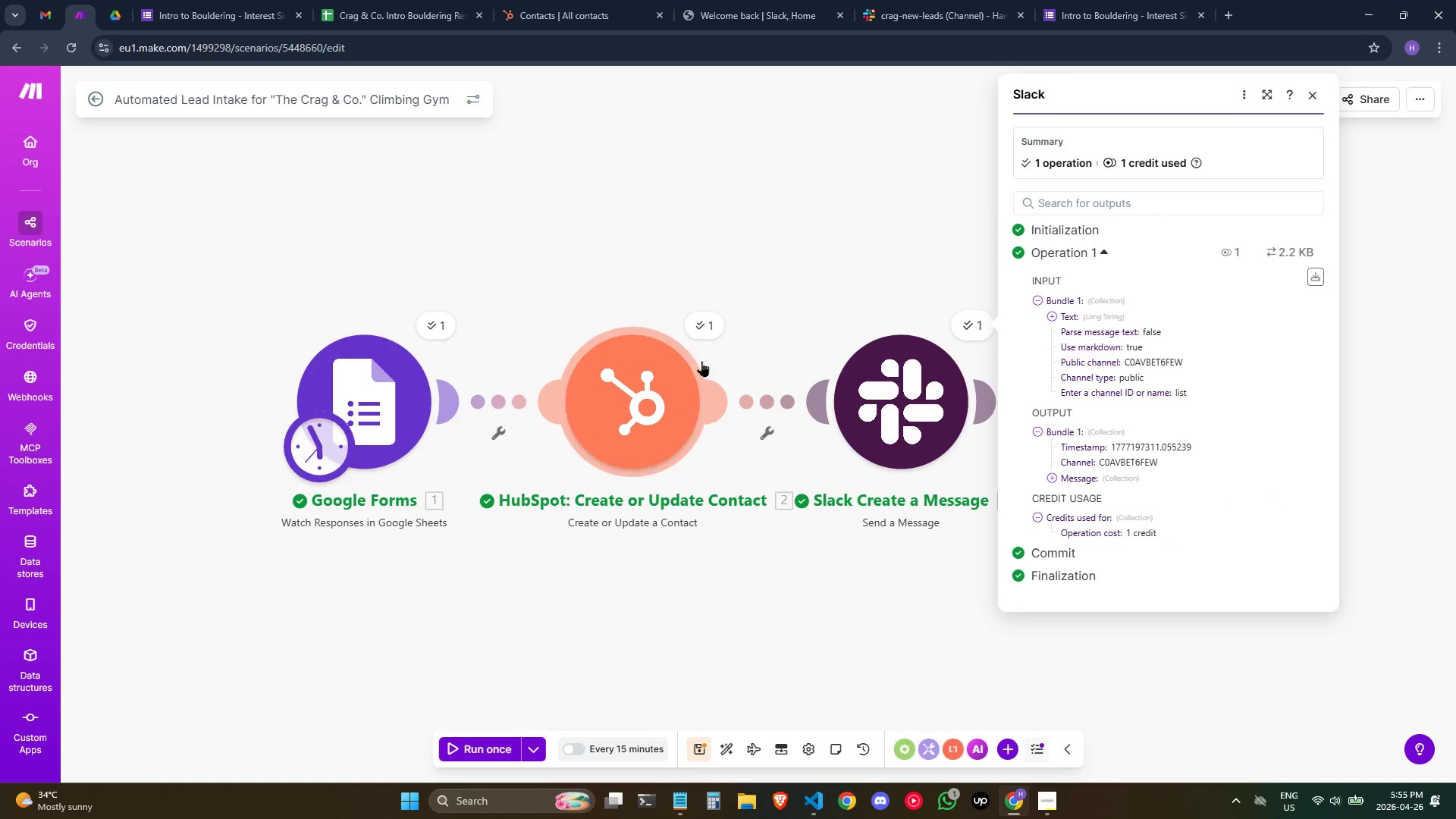 
wait(6.62)
 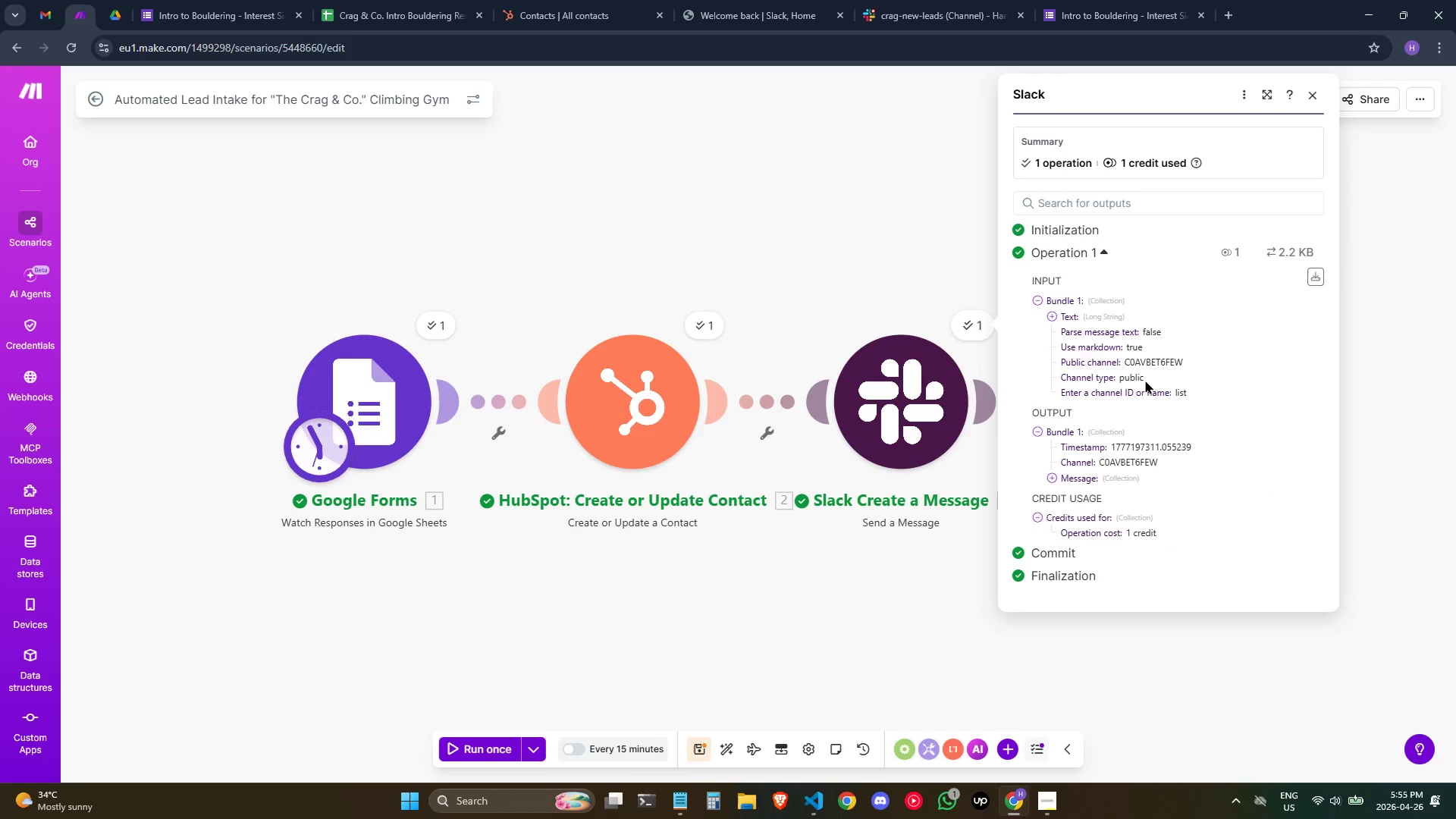 
left_click([556, 0])
 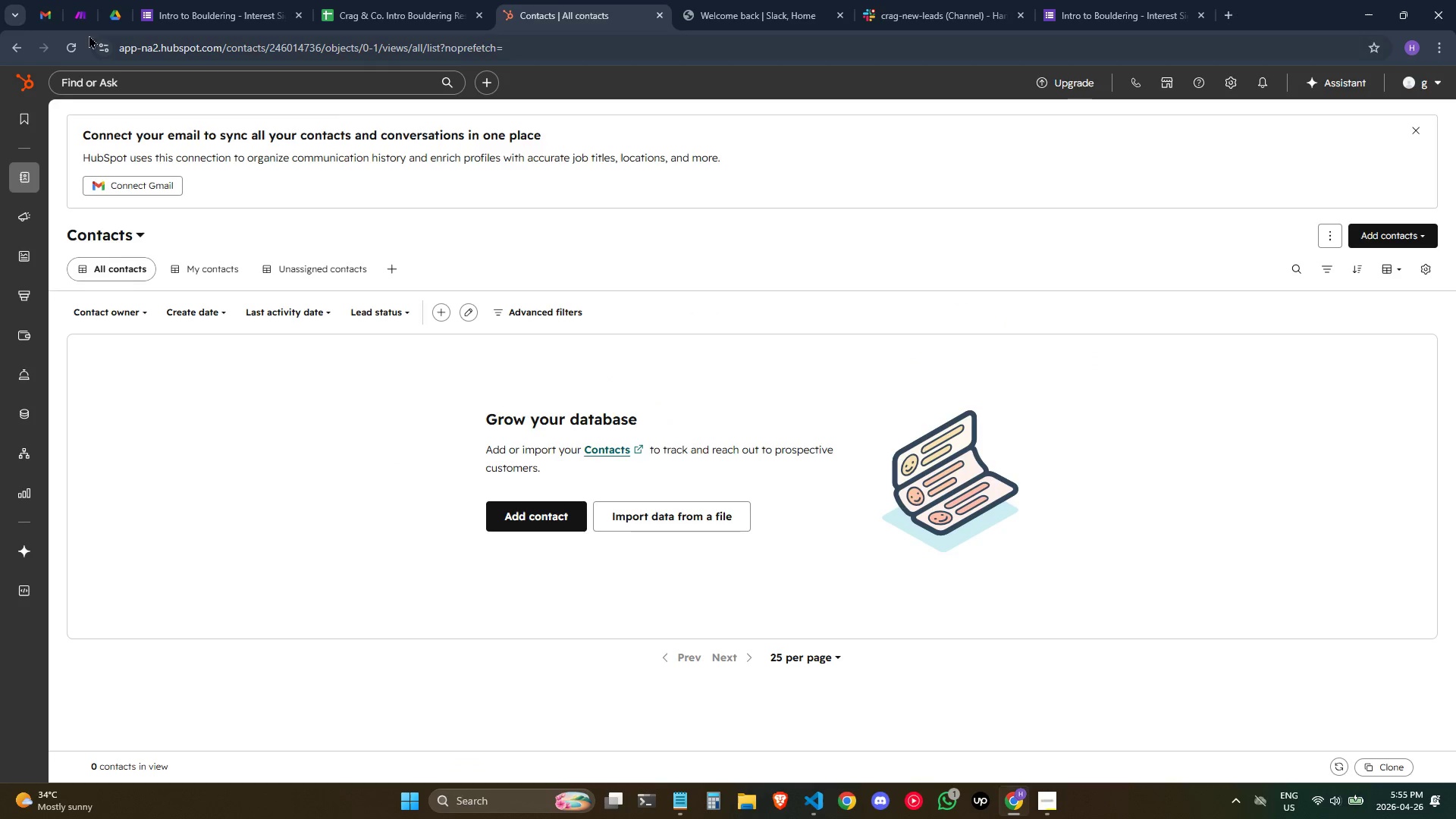 
left_click([74, 46])
 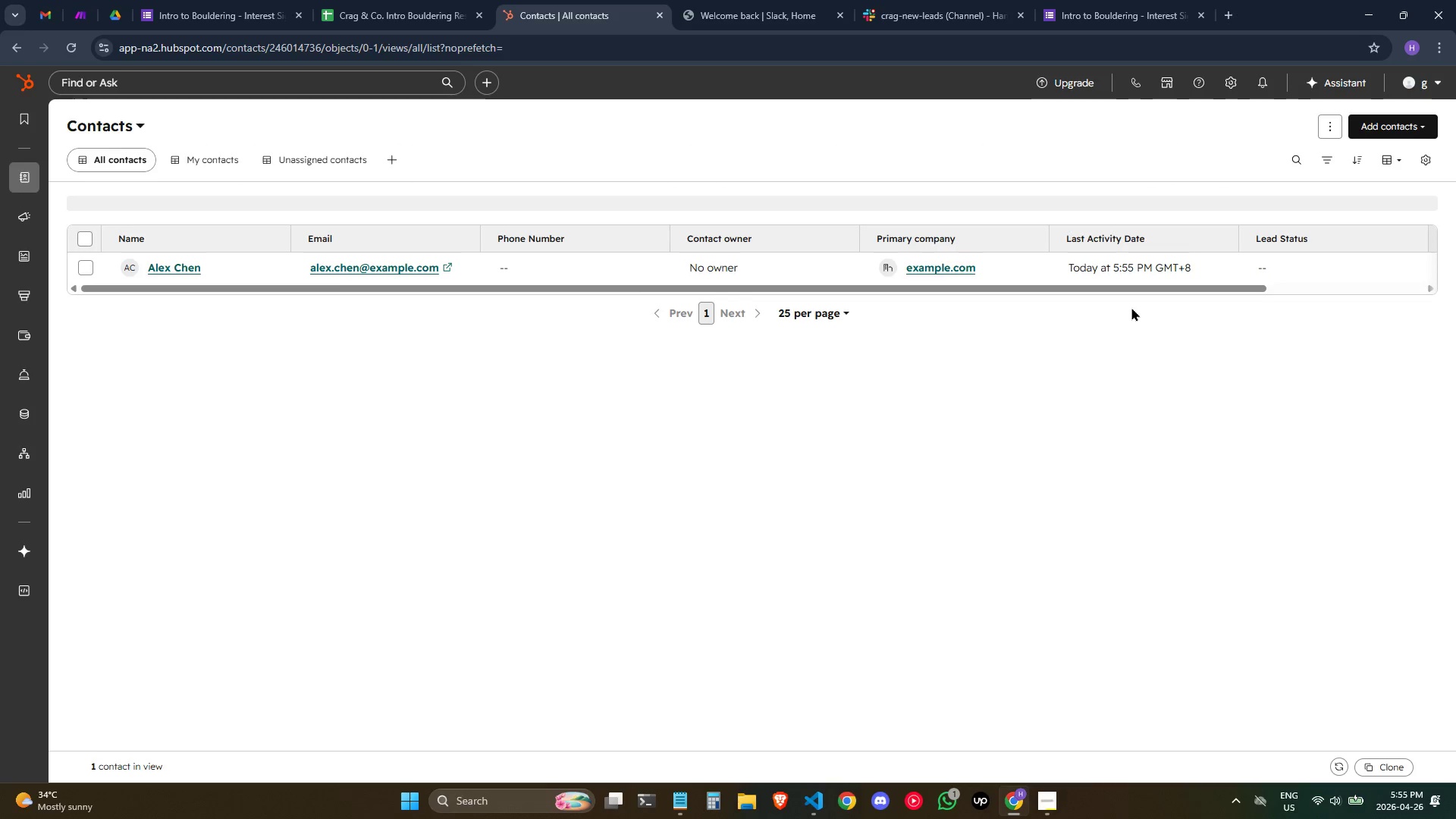 
wait(5.86)
 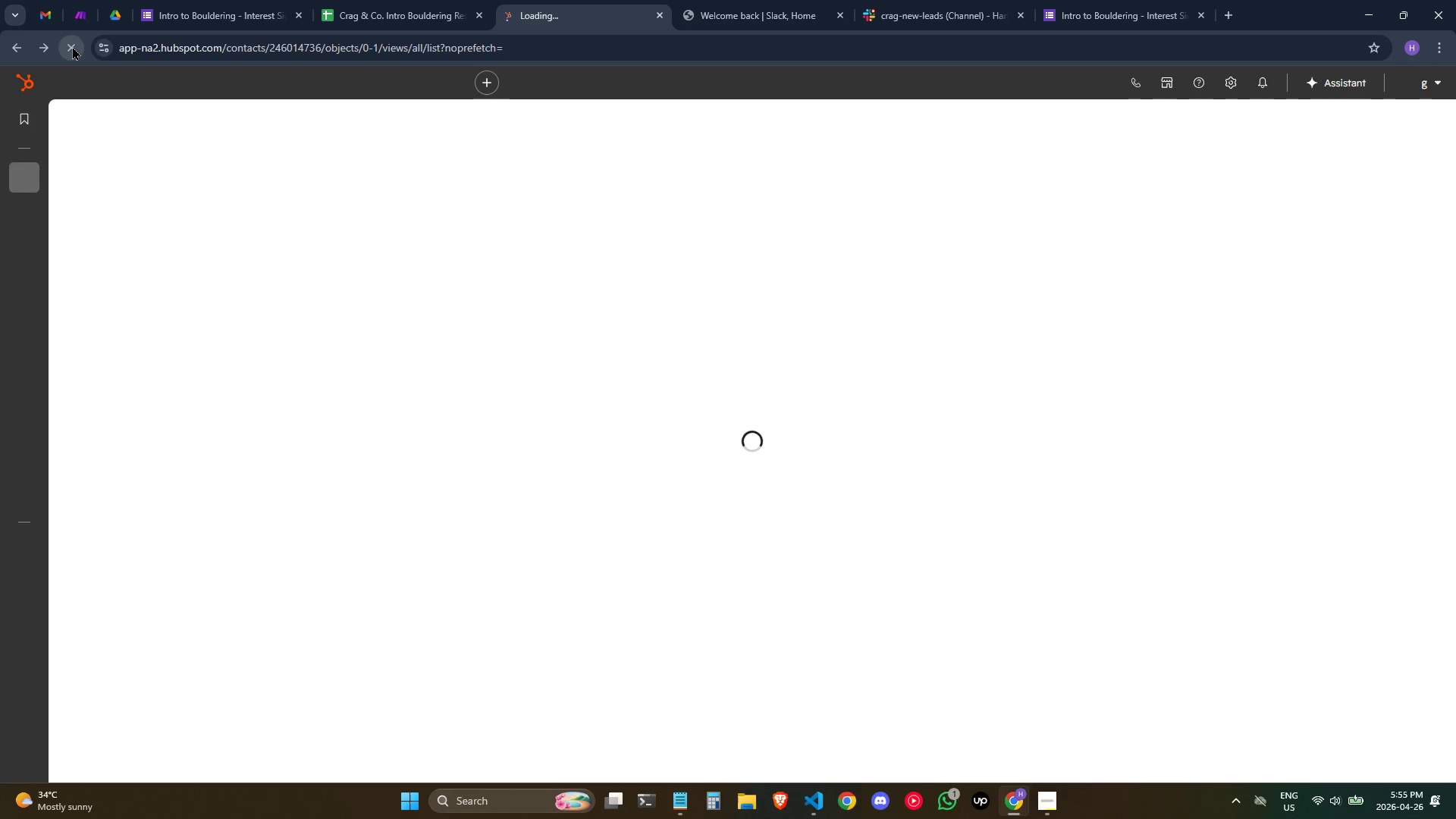 
left_click([167, 267])
 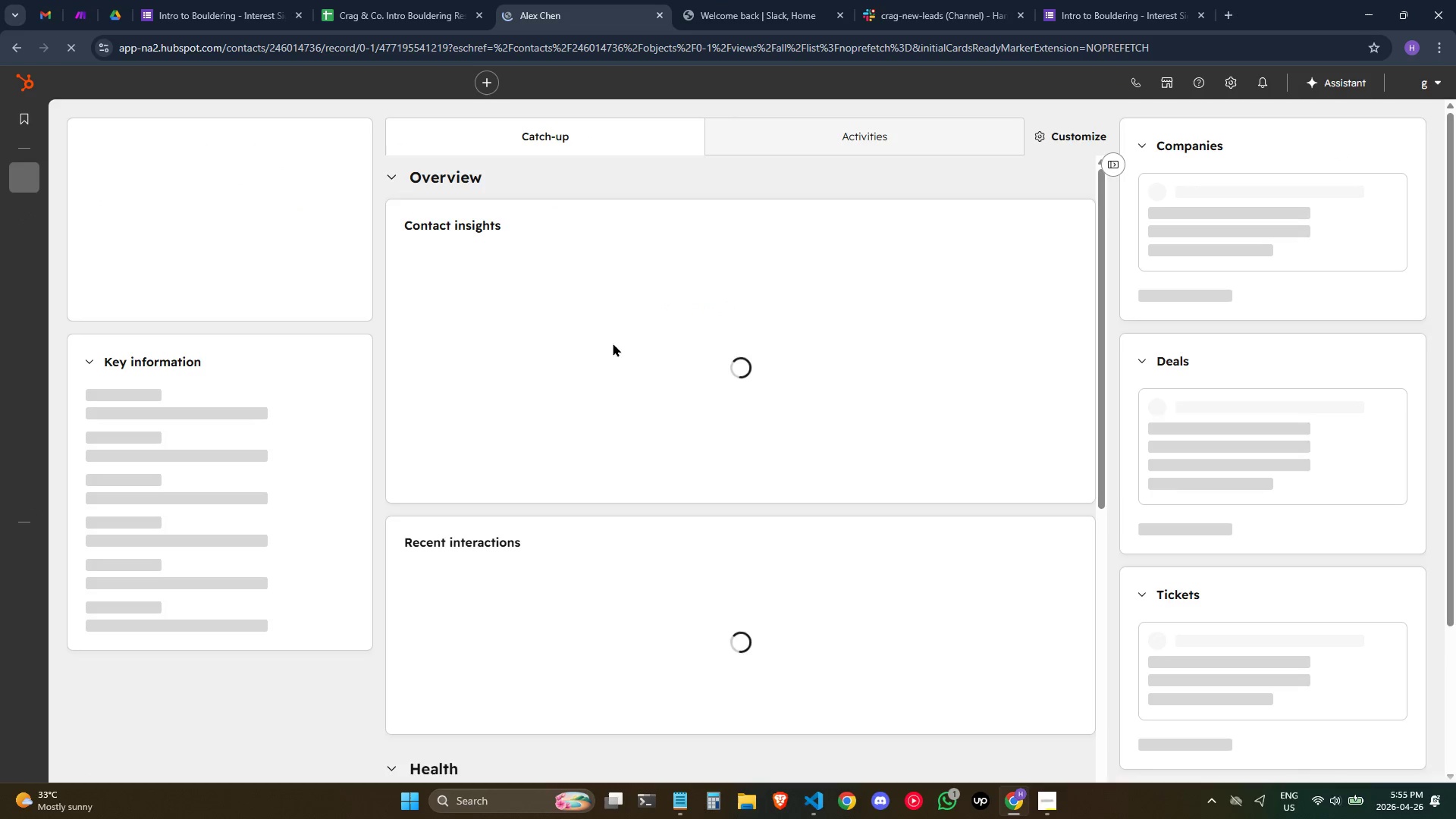 
left_click([17, 39])
 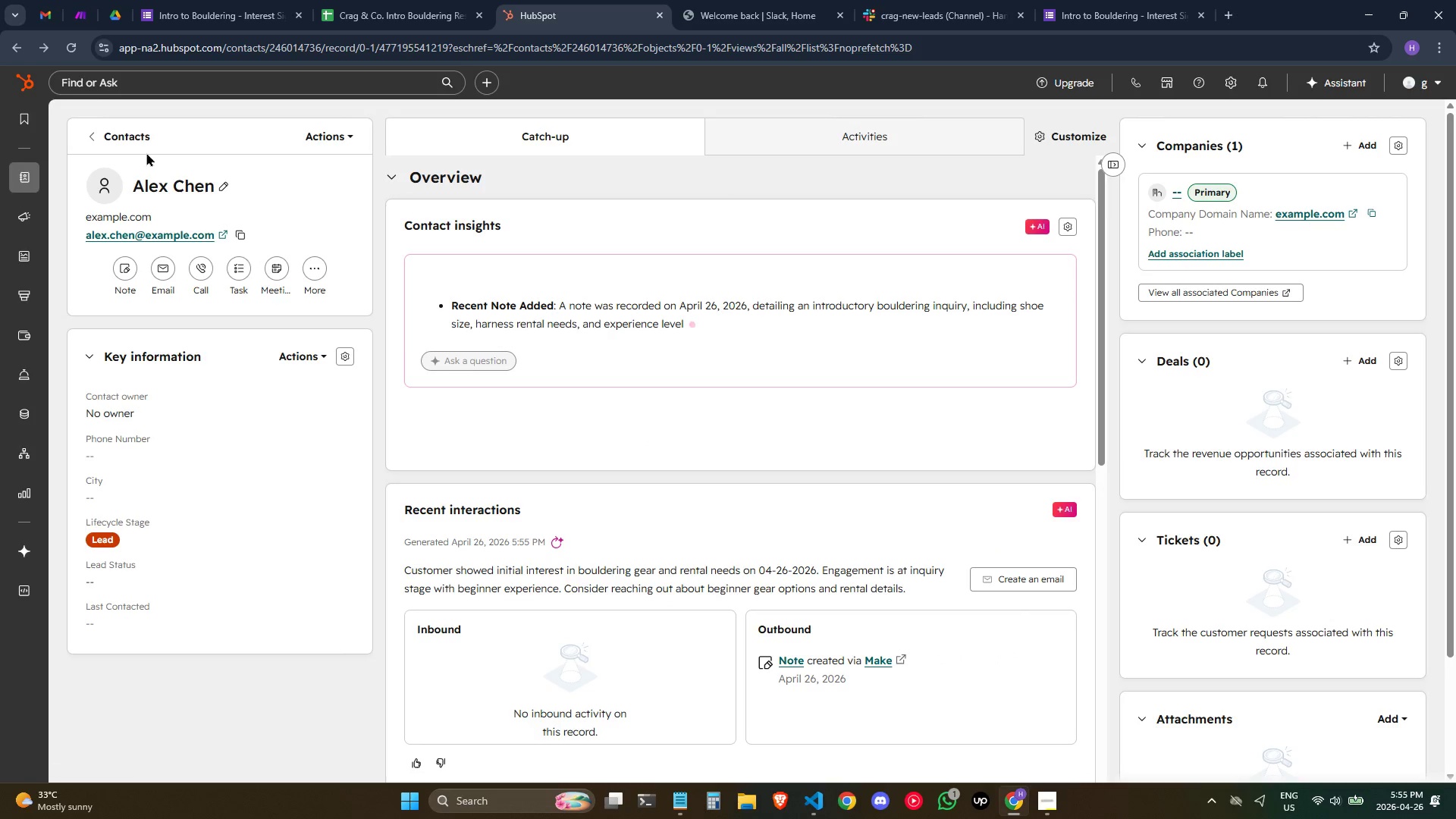 
wait(5.45)
 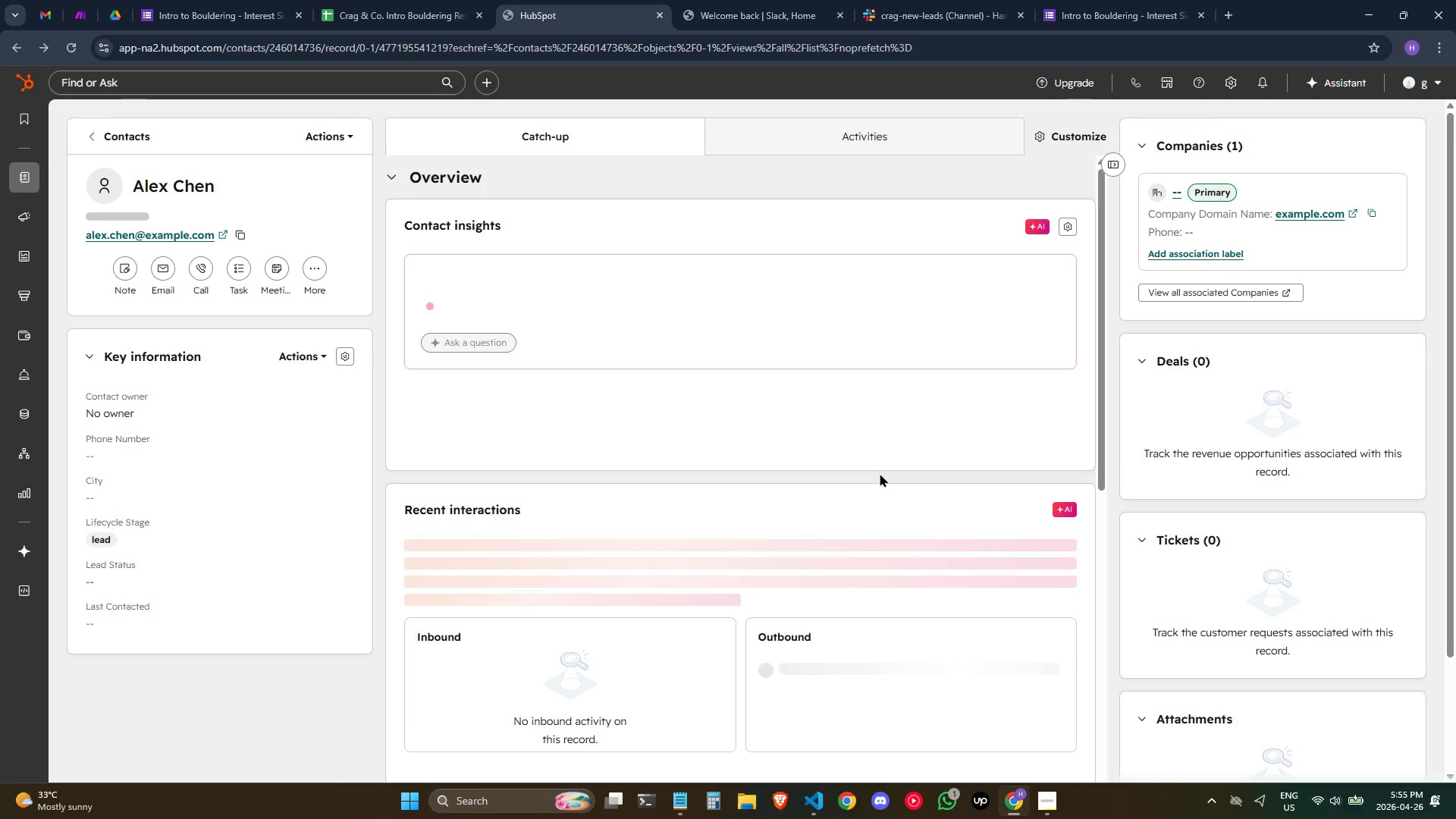 
double_click([21, 58])
 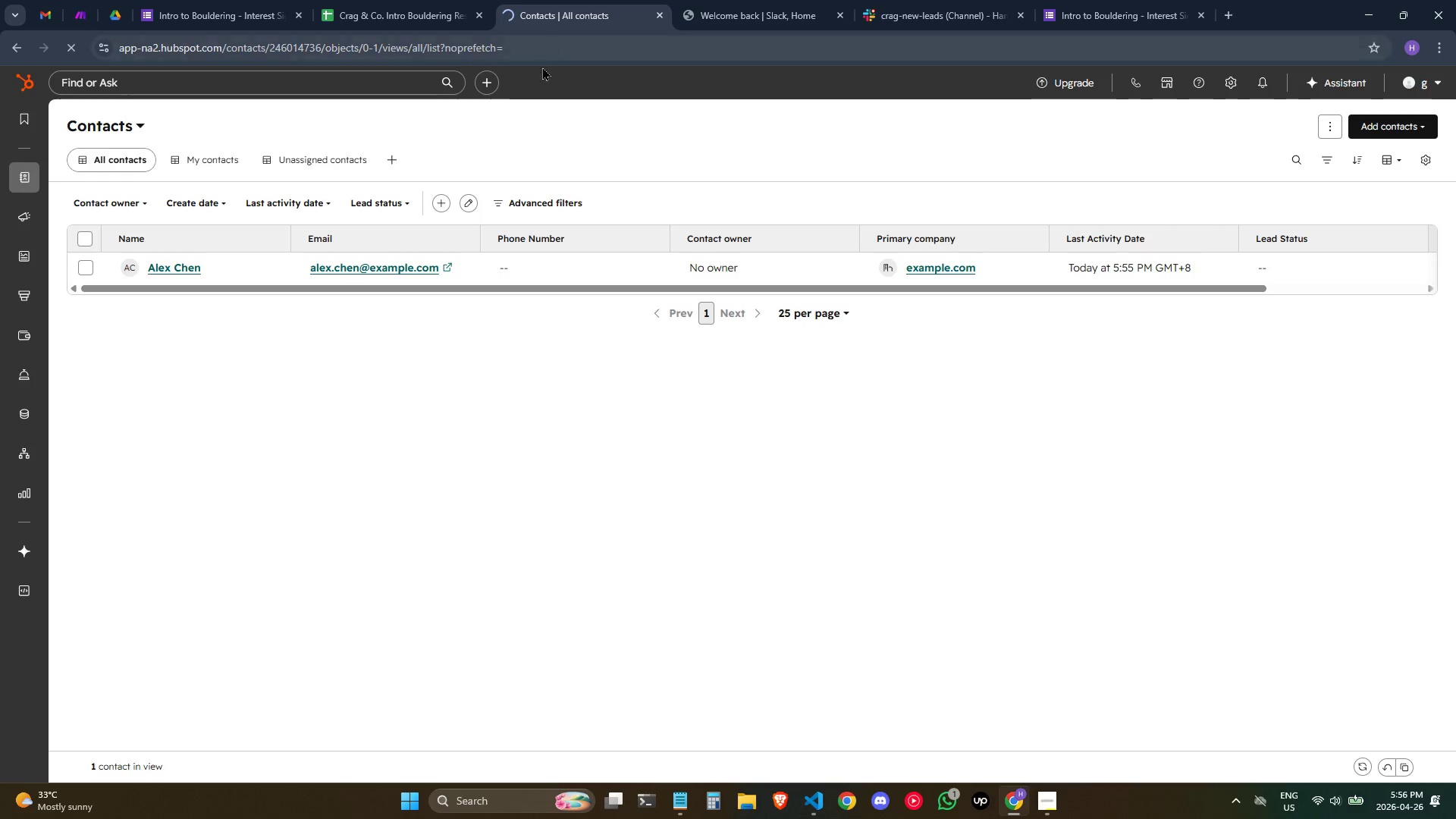 
wait(28.47)
 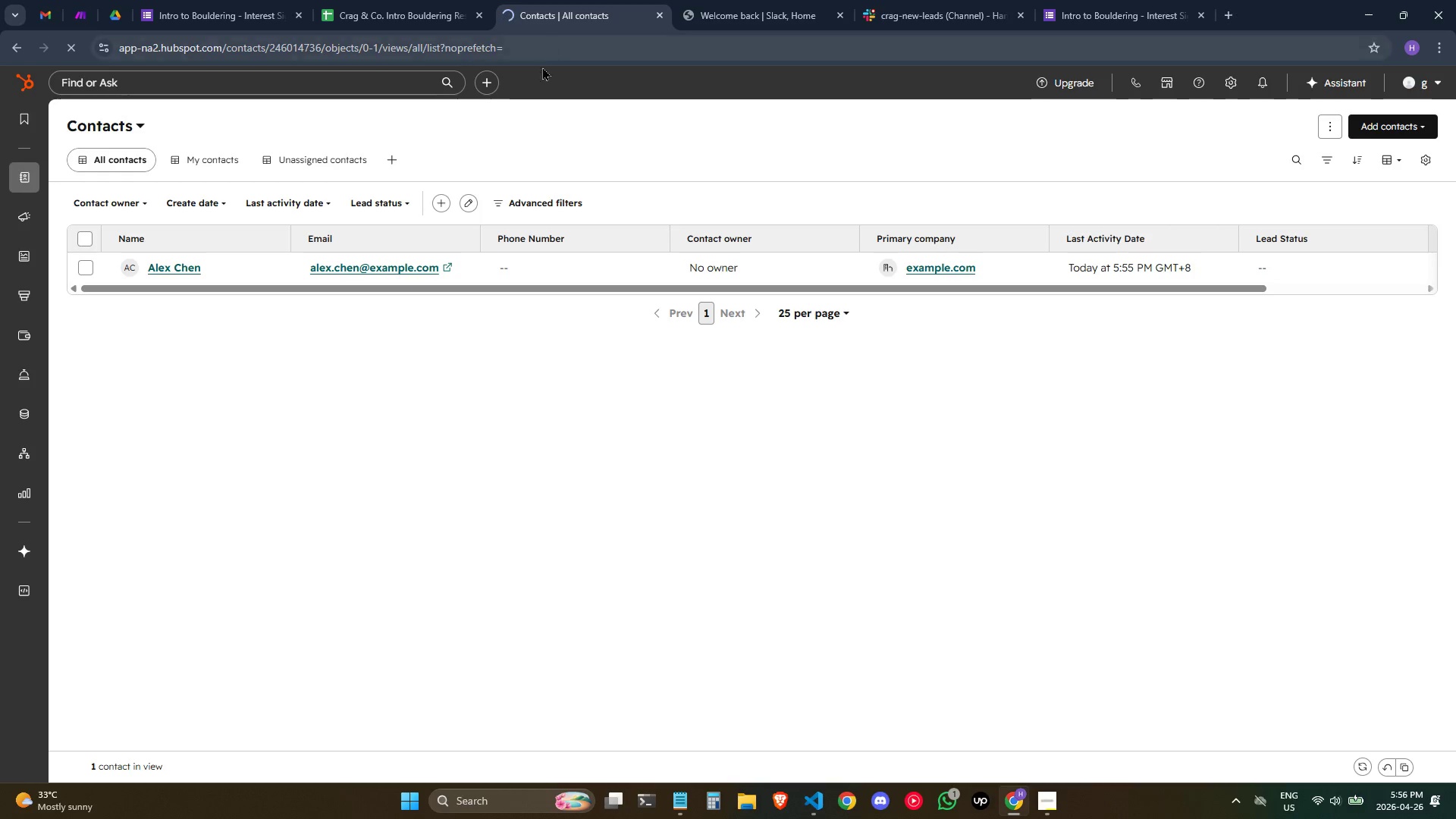 
double_click([472, 202])
 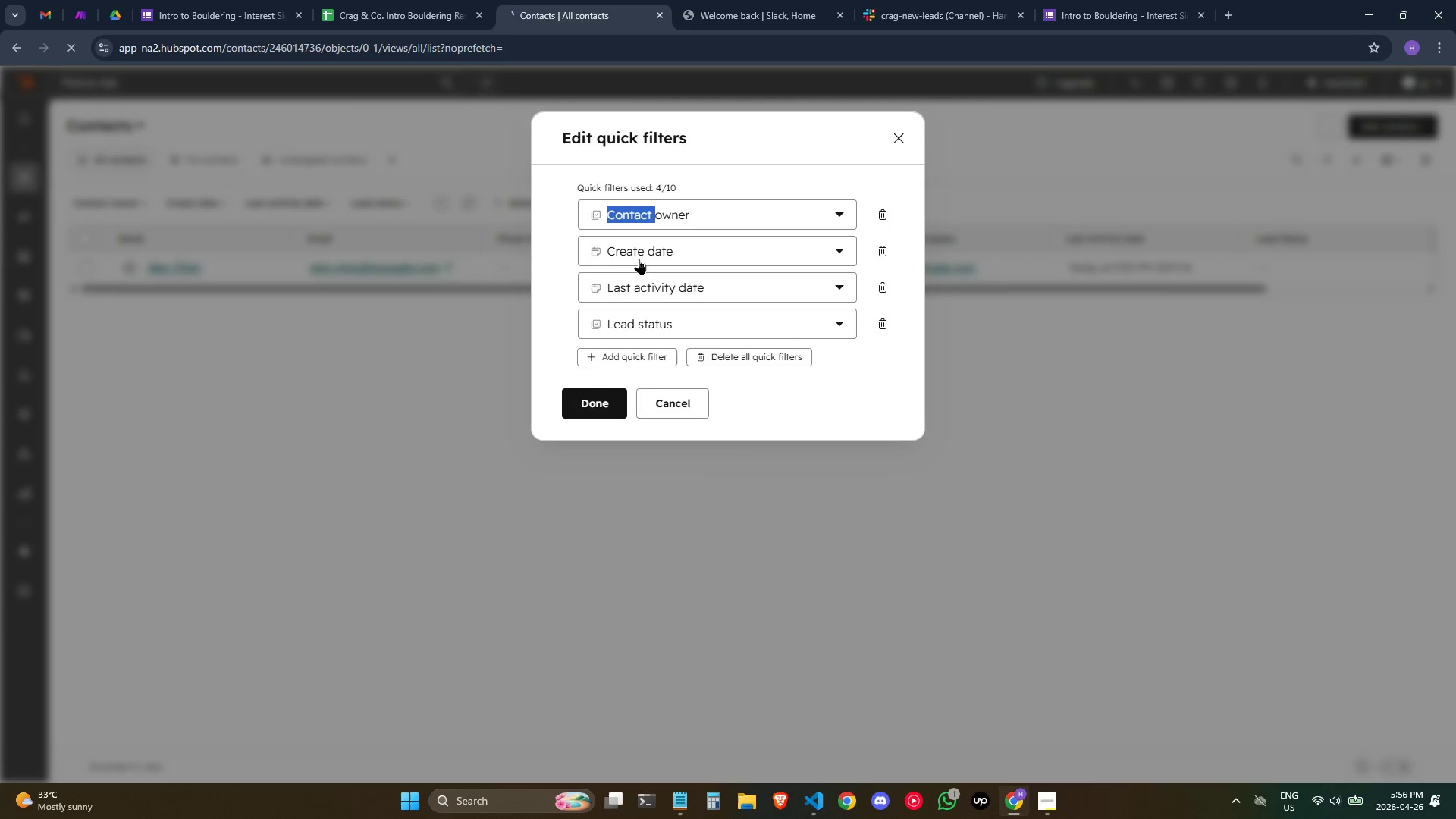 
wait(8.25)
 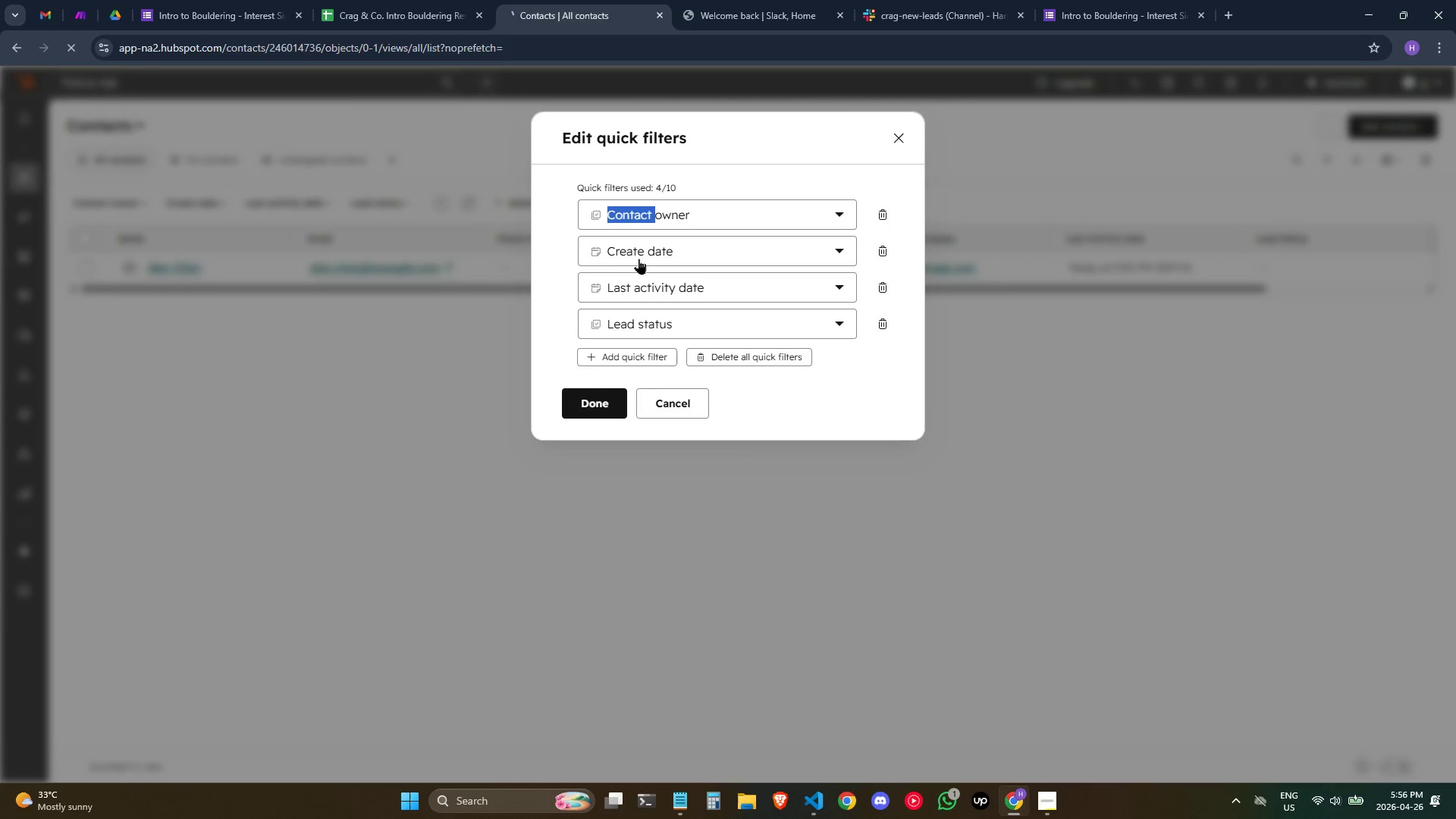 
left_click([639, 259])
 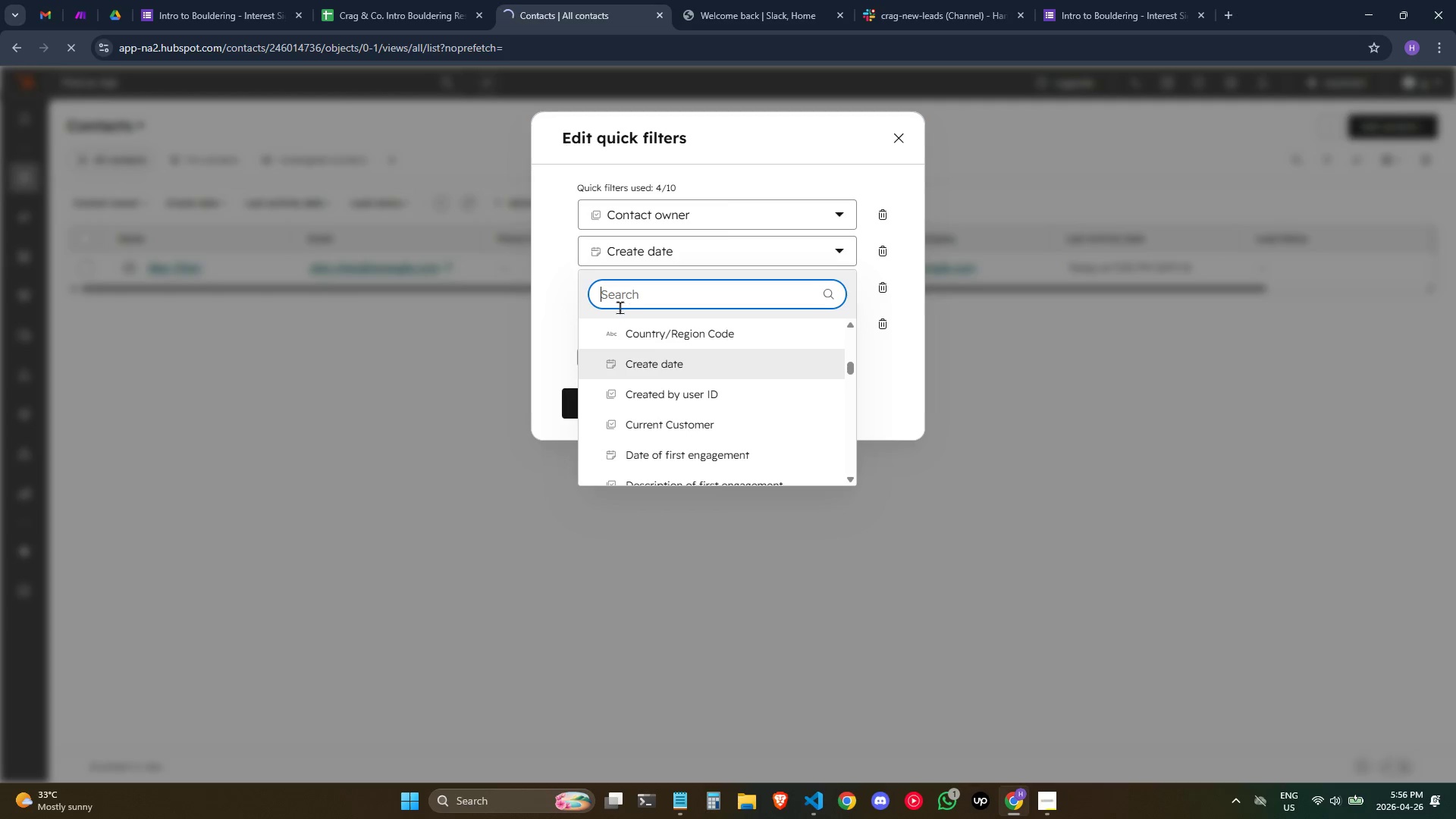 
wait(9.16)
 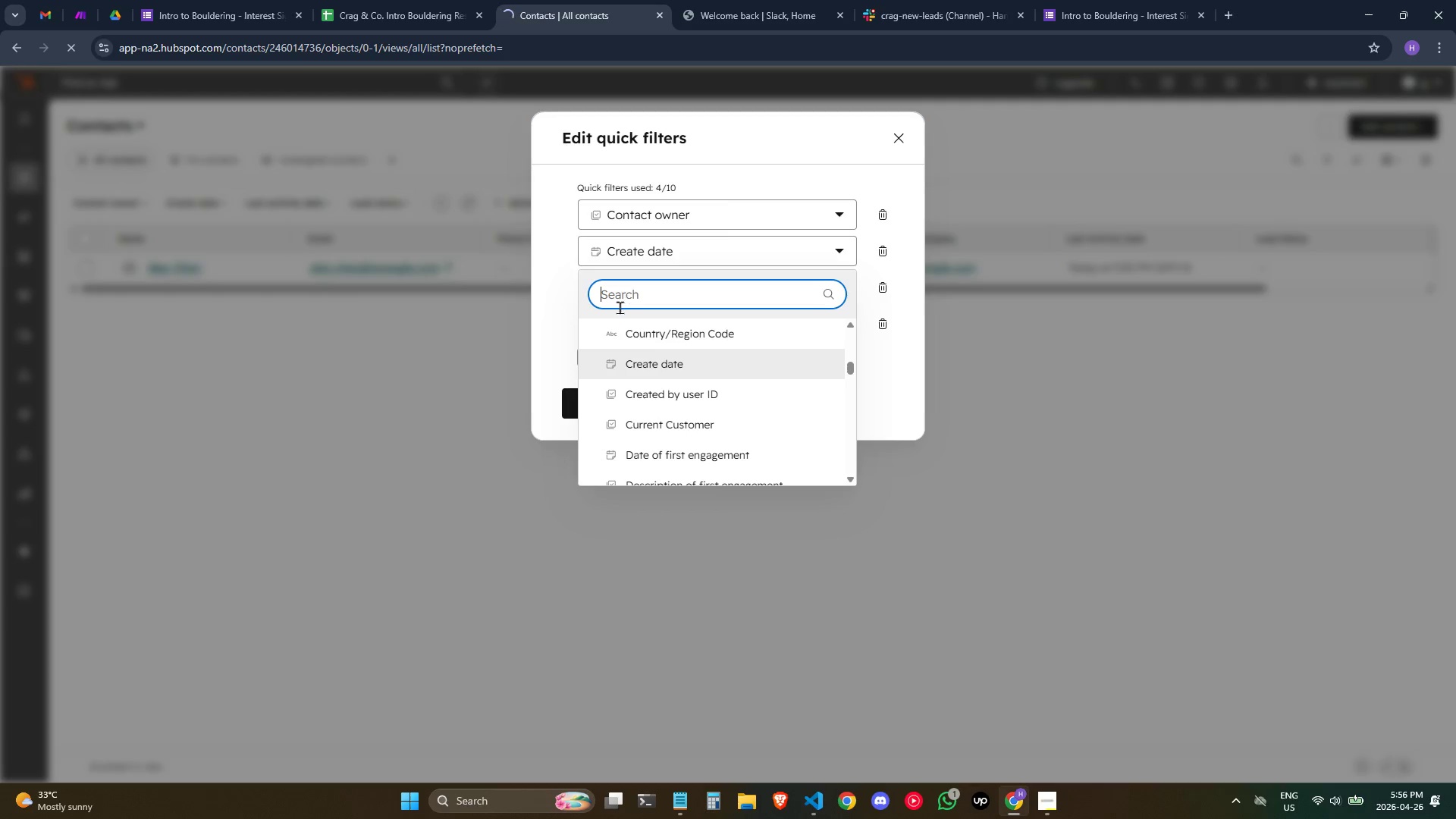 
left_click([693, 300])
 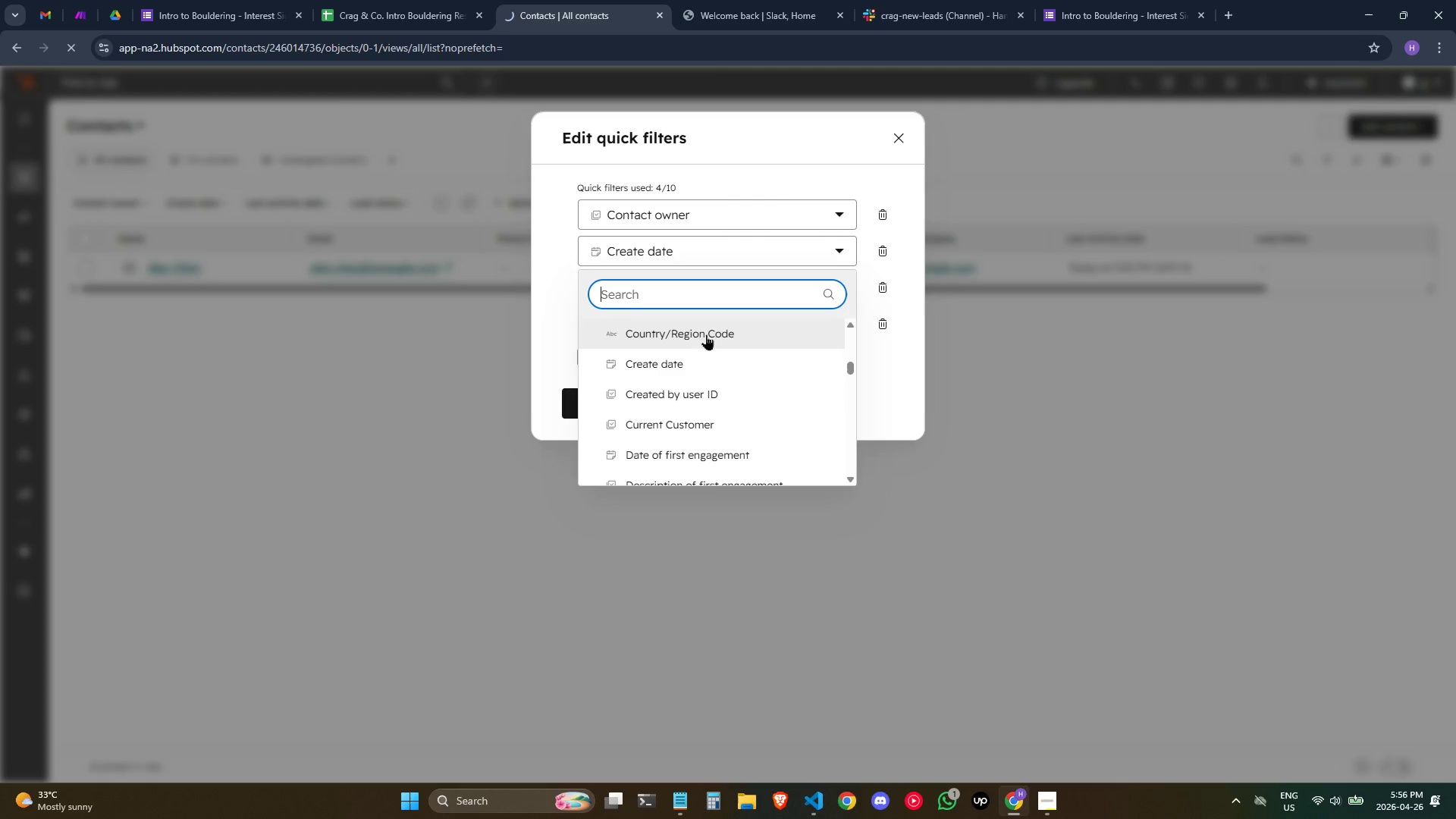 
scroll: coordinate [738, 363], scroll_direction: down, amount: 1.0
 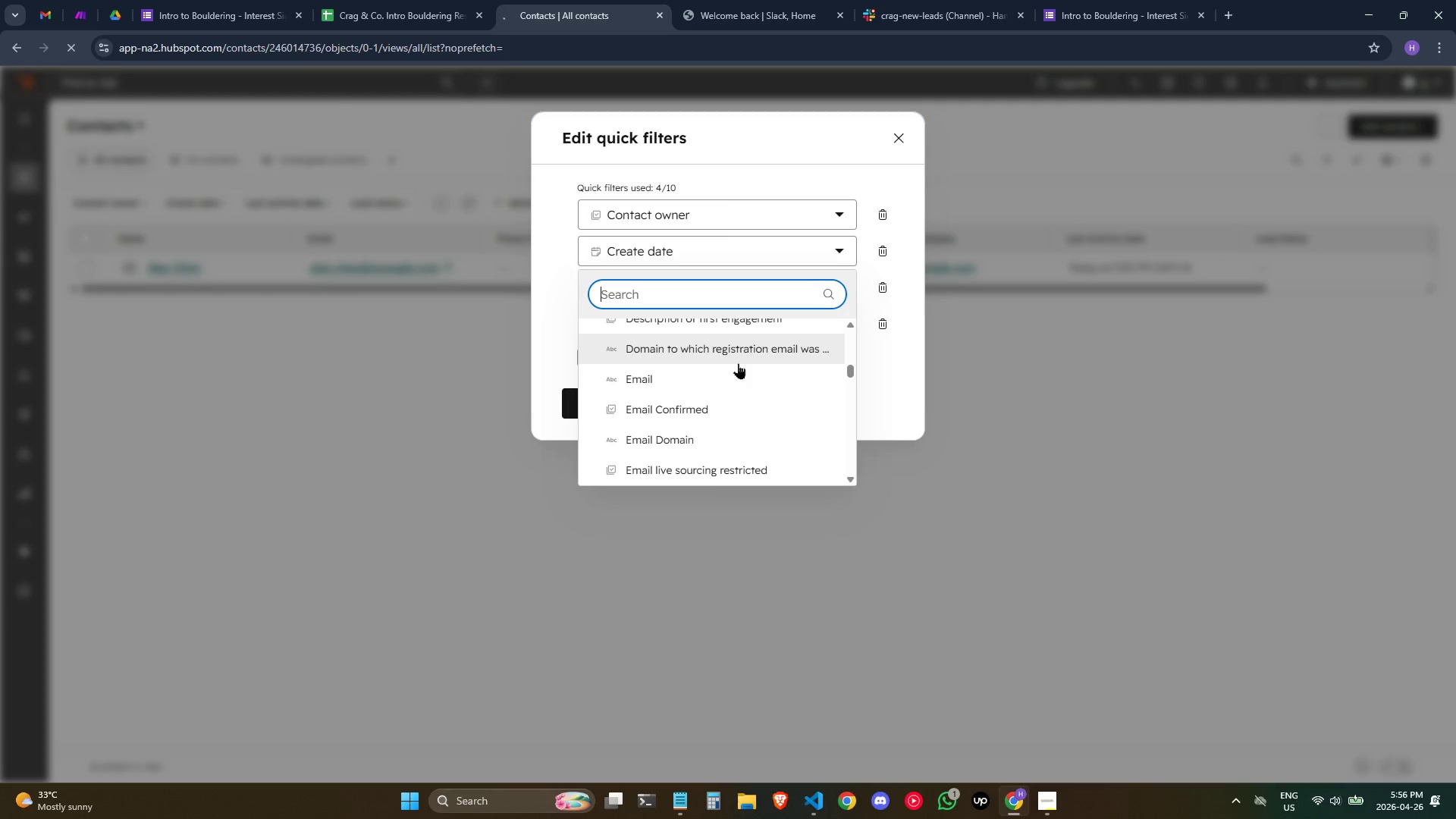 
scroll: coordinate [738, 363], scroll_direction: up, amount: 1.0
 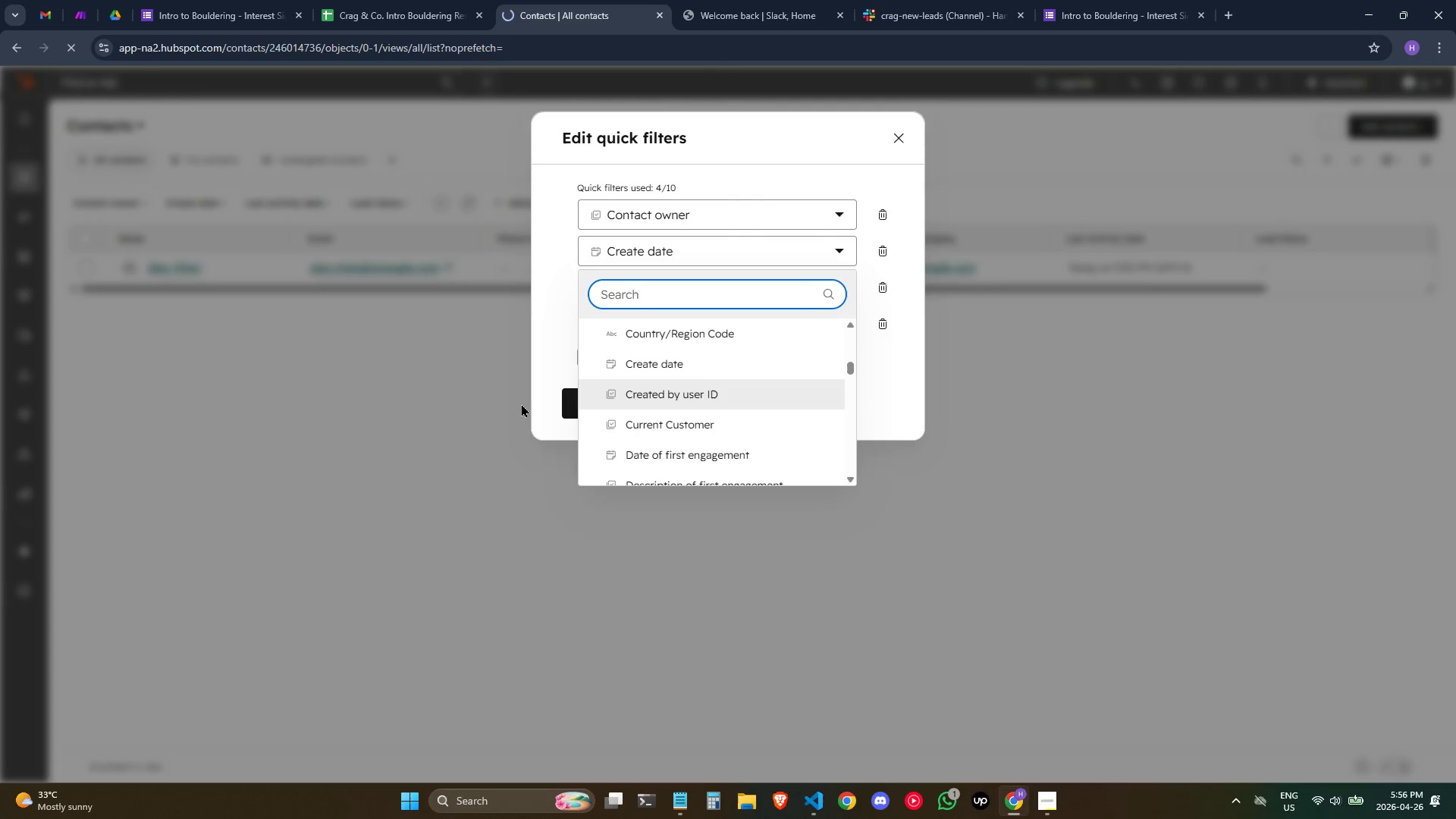 
left_click([521, 403])
 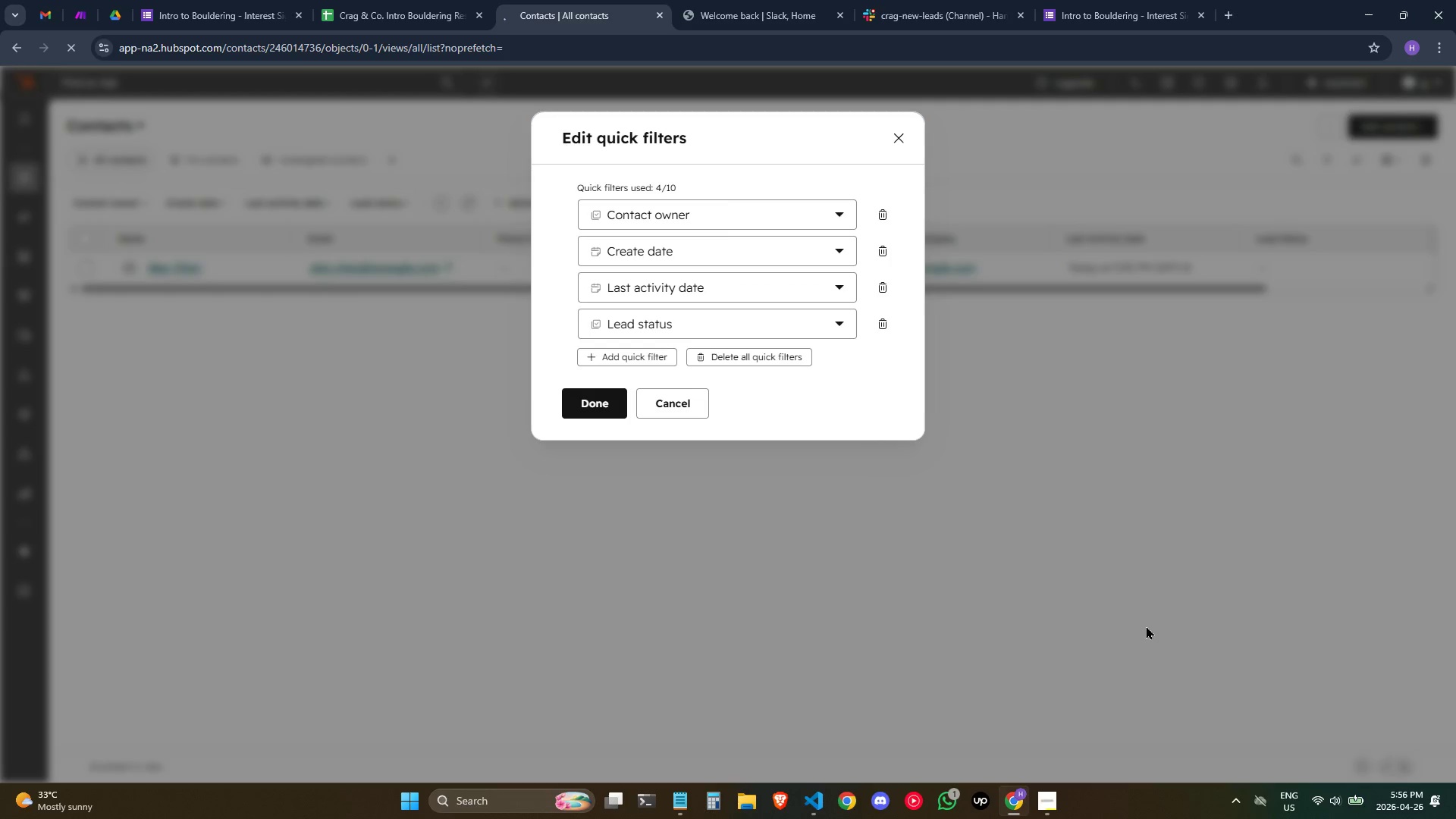 
wait(10.8)
 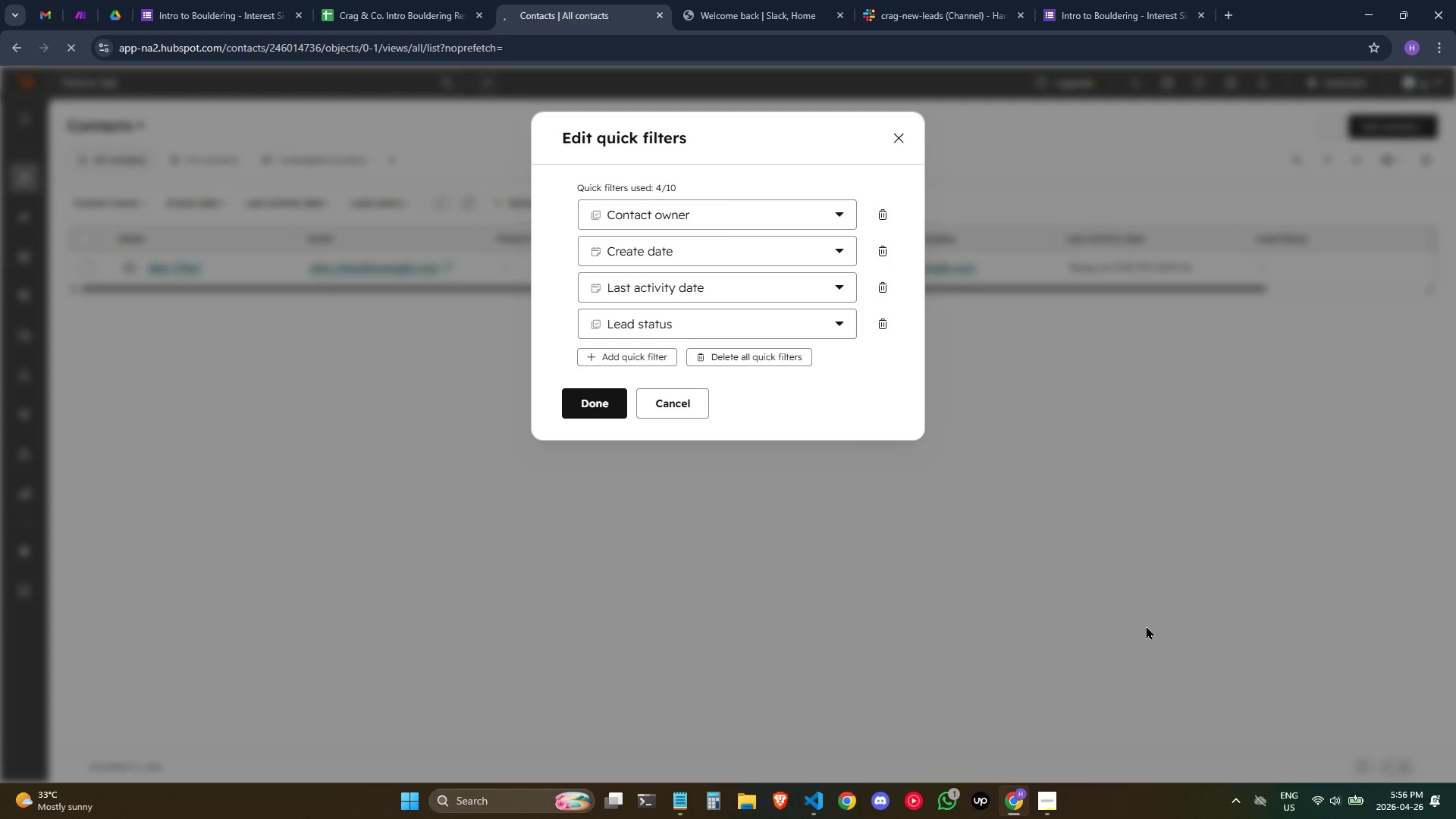 
left_click([689, 413])
 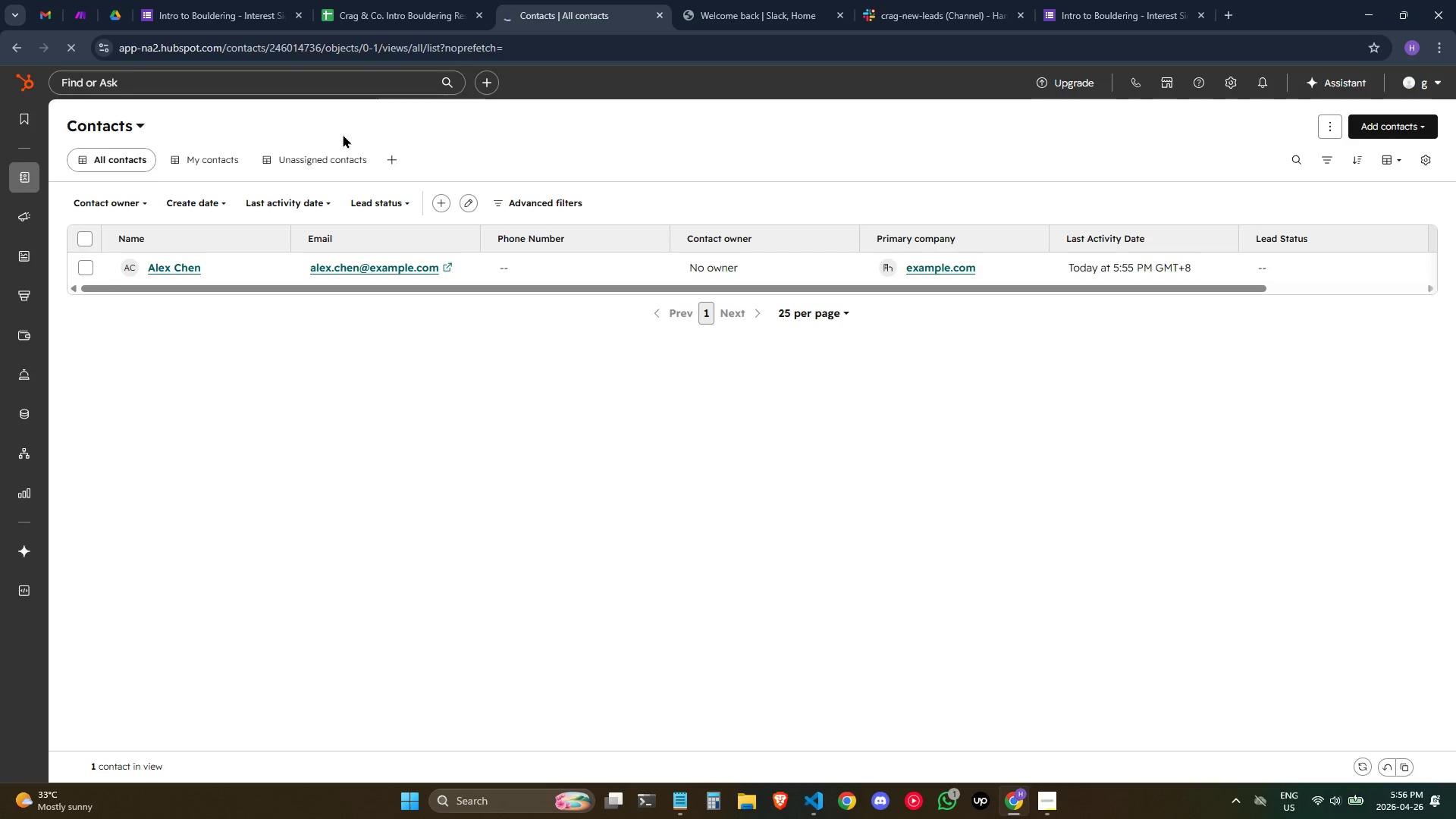 
wait(5.3)
 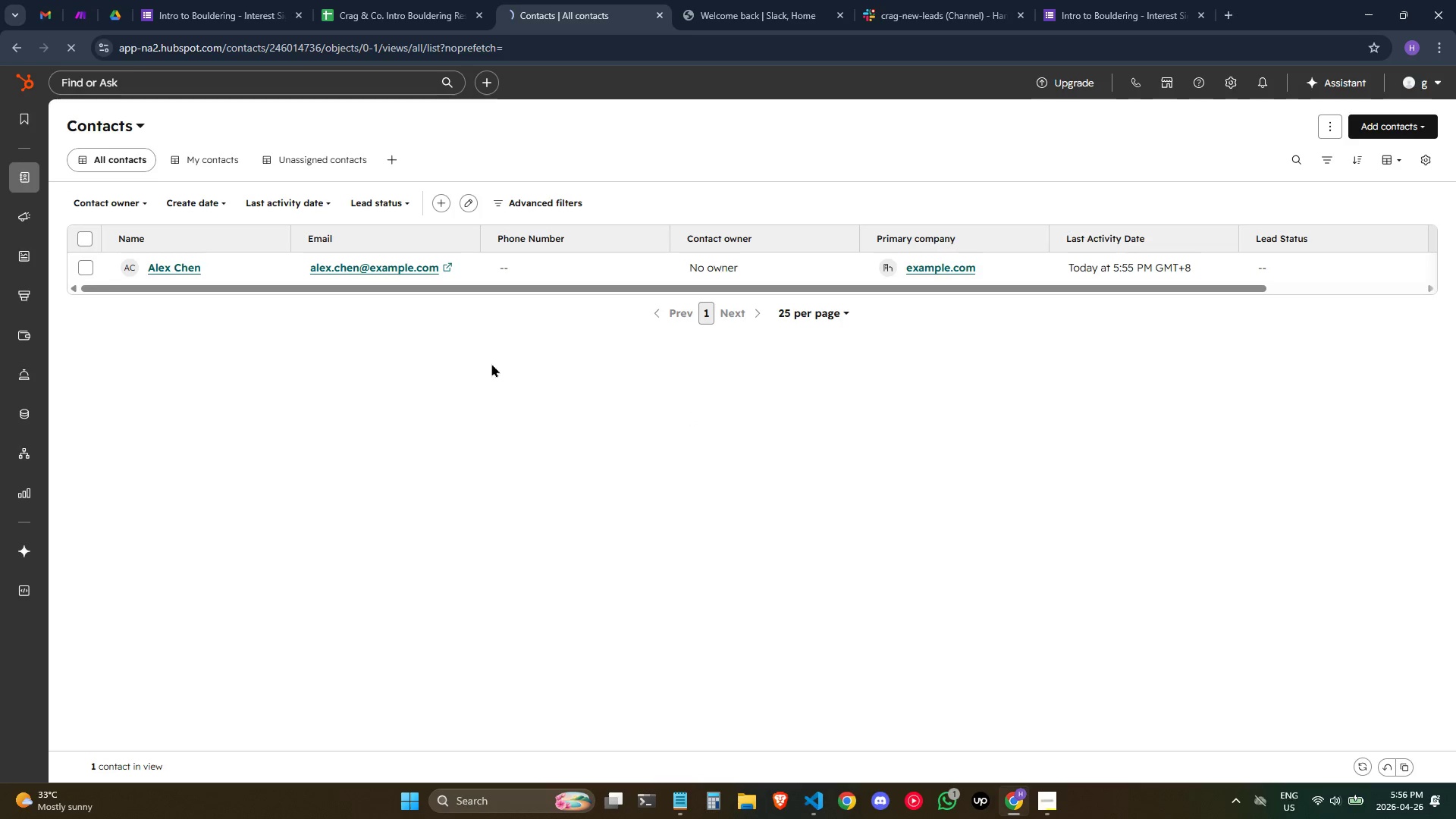 
left_click([388, 158])
 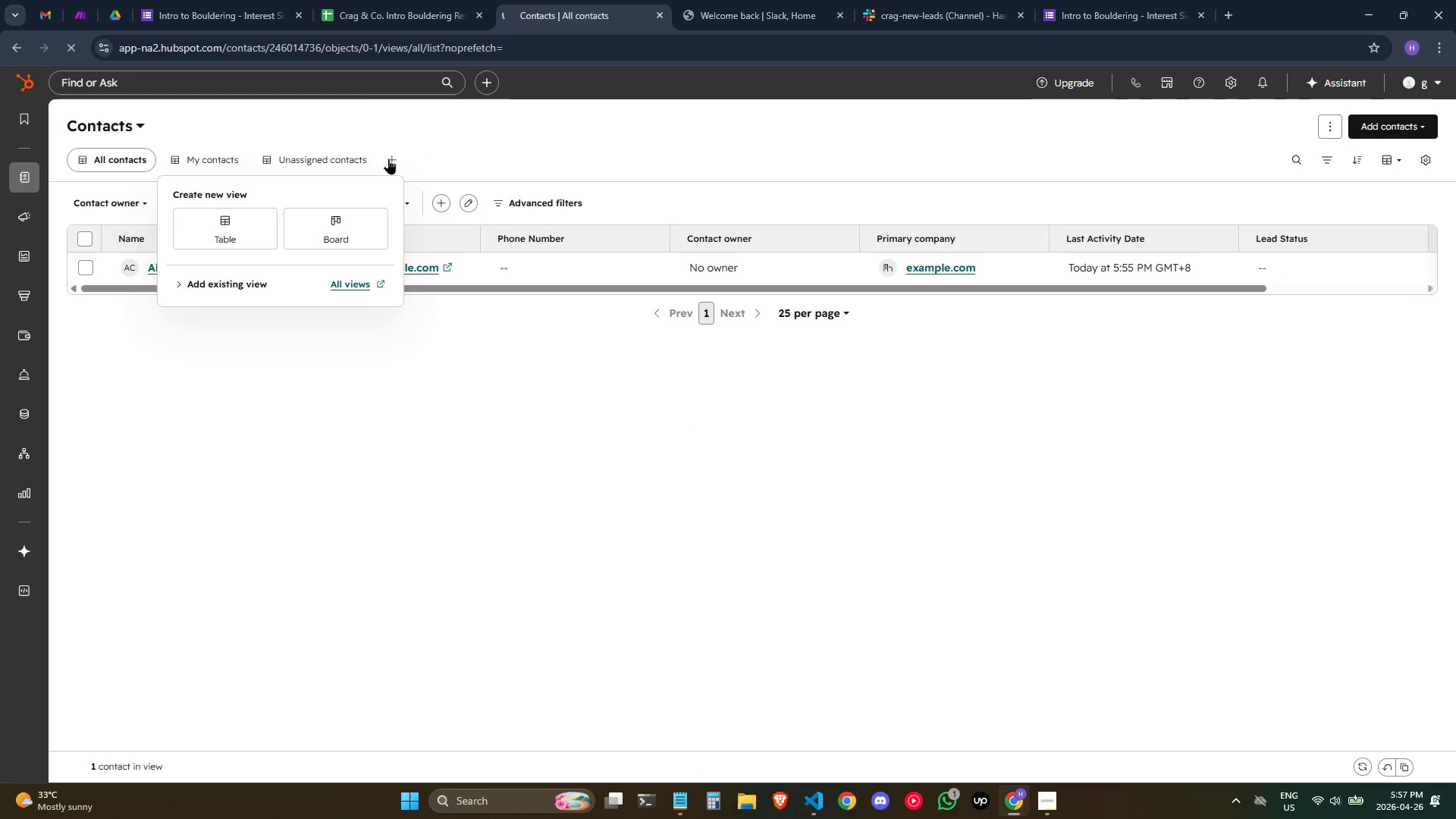 
left_click([406, 411])
 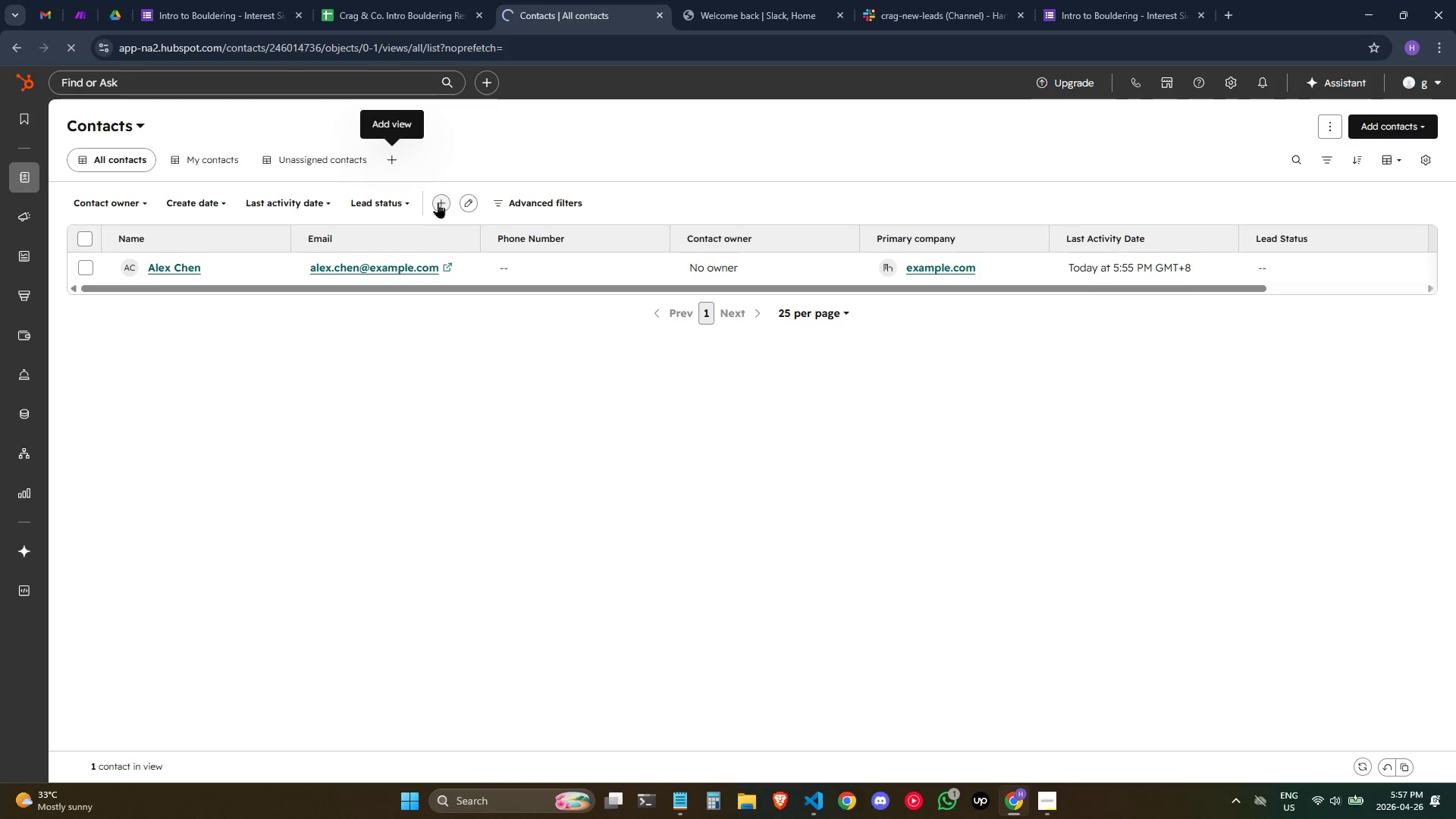 
left_click([438, 202])
 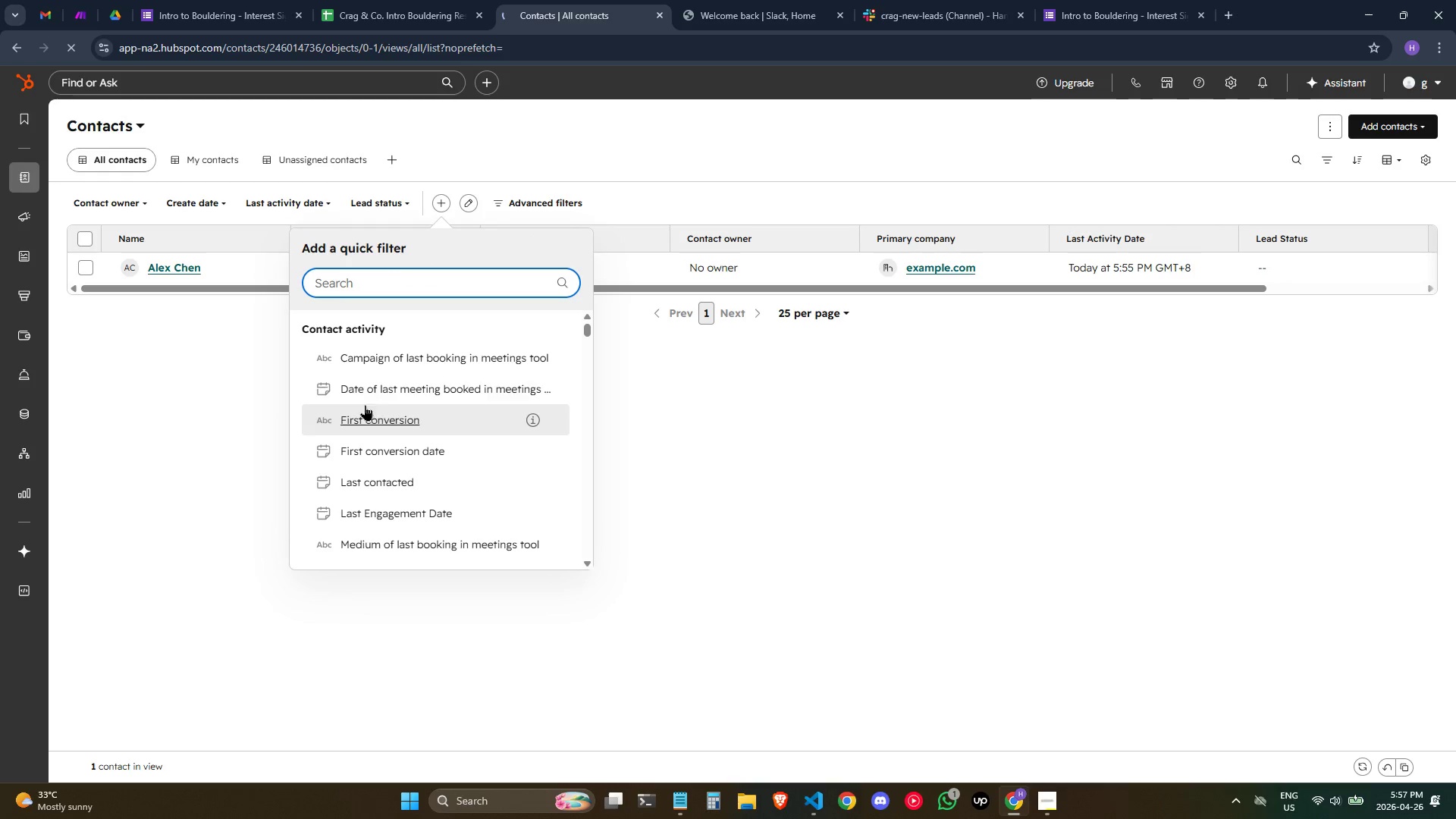 
mouse_move([404, 328])
 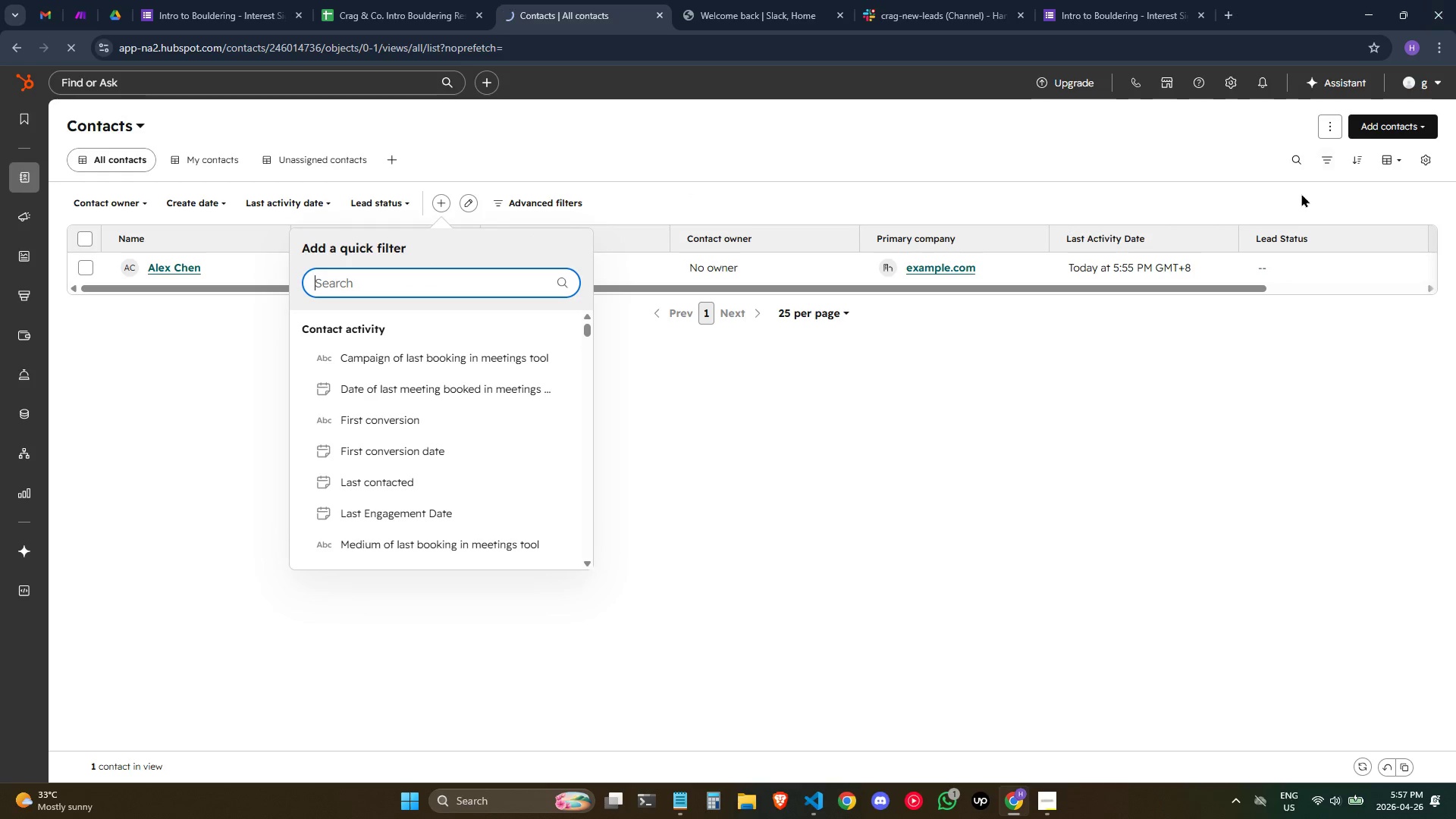 
left_click([1337, 124])
 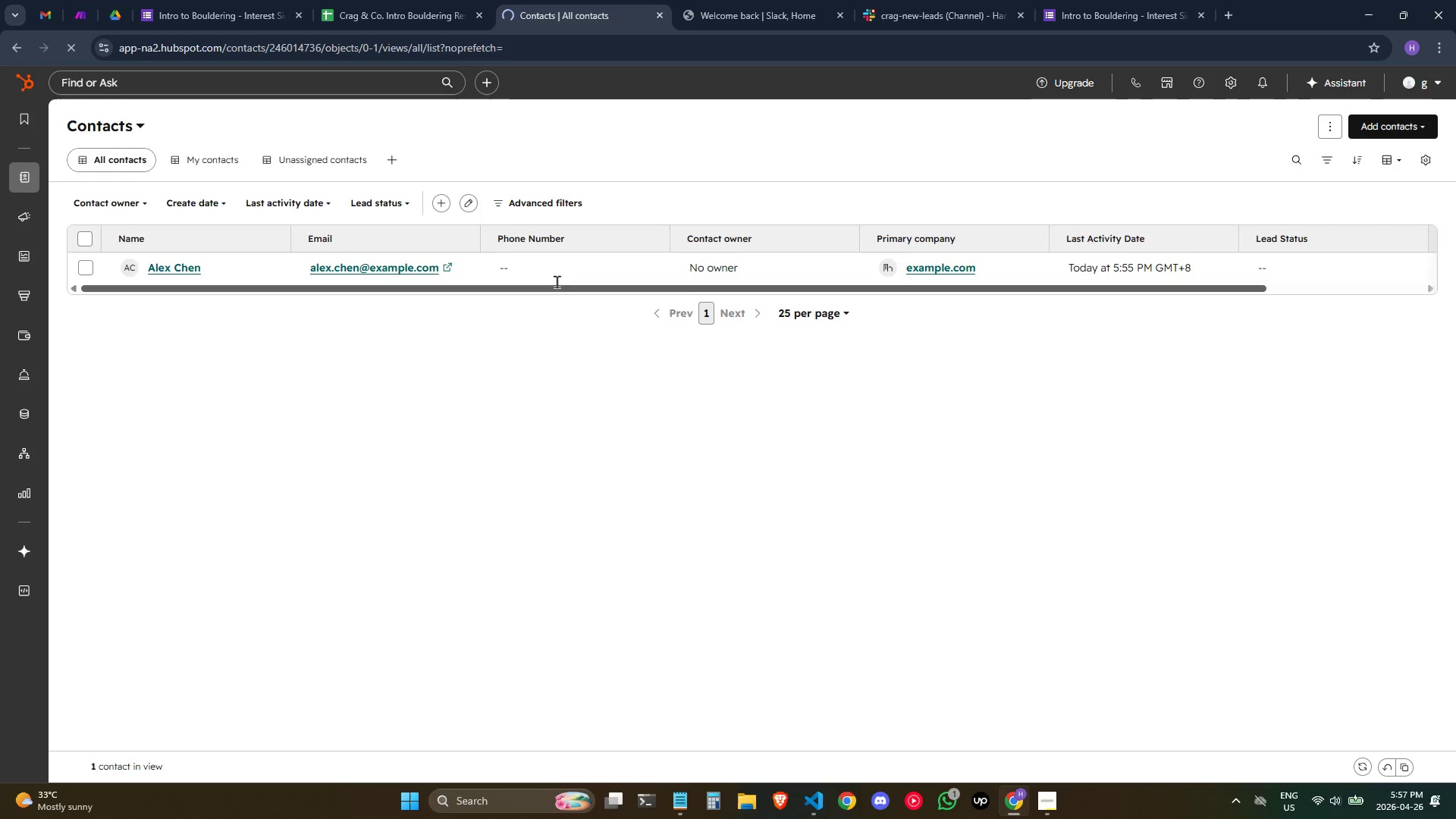 
wait(7.72)
 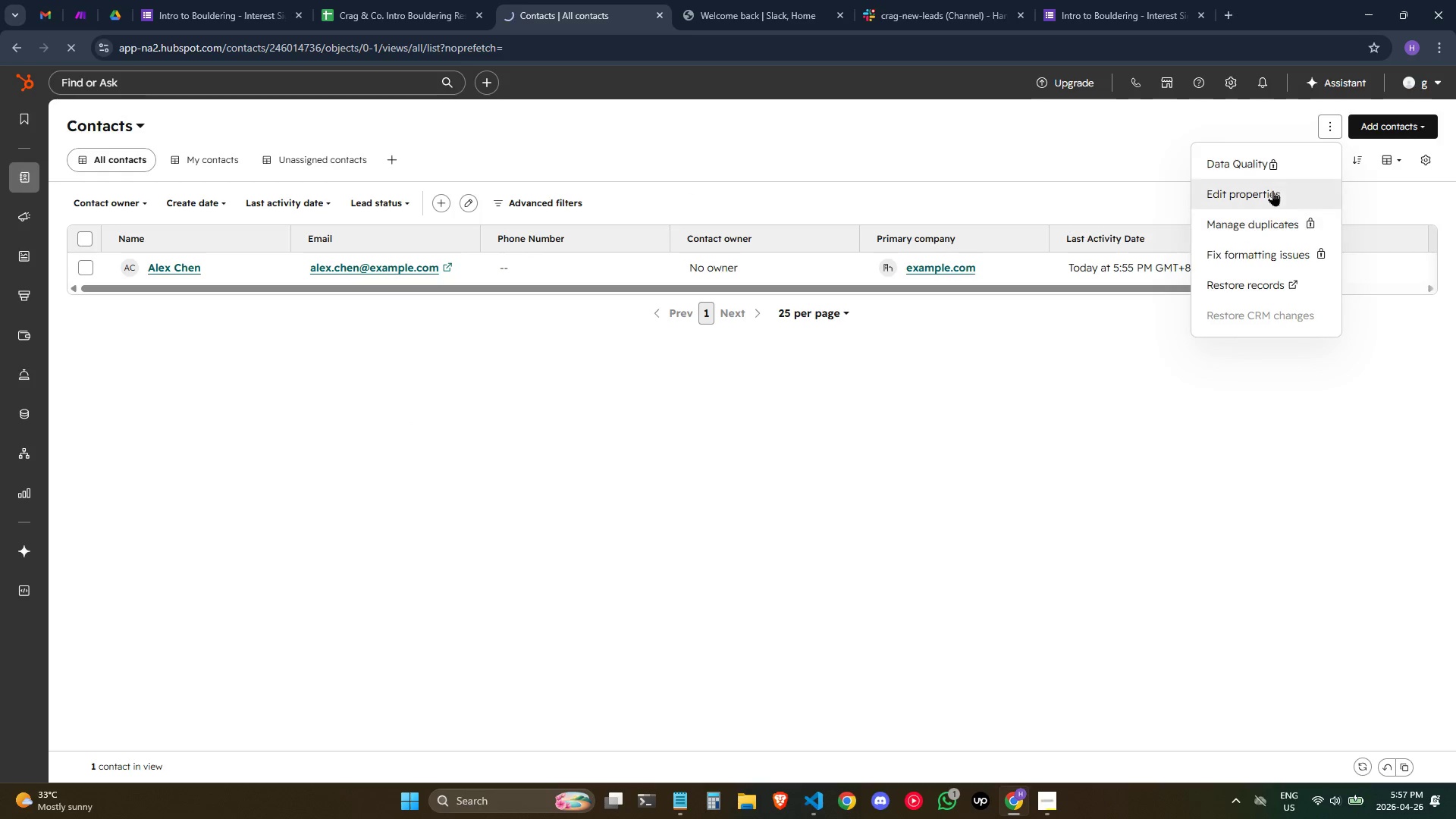 
left_click([460, 205])
 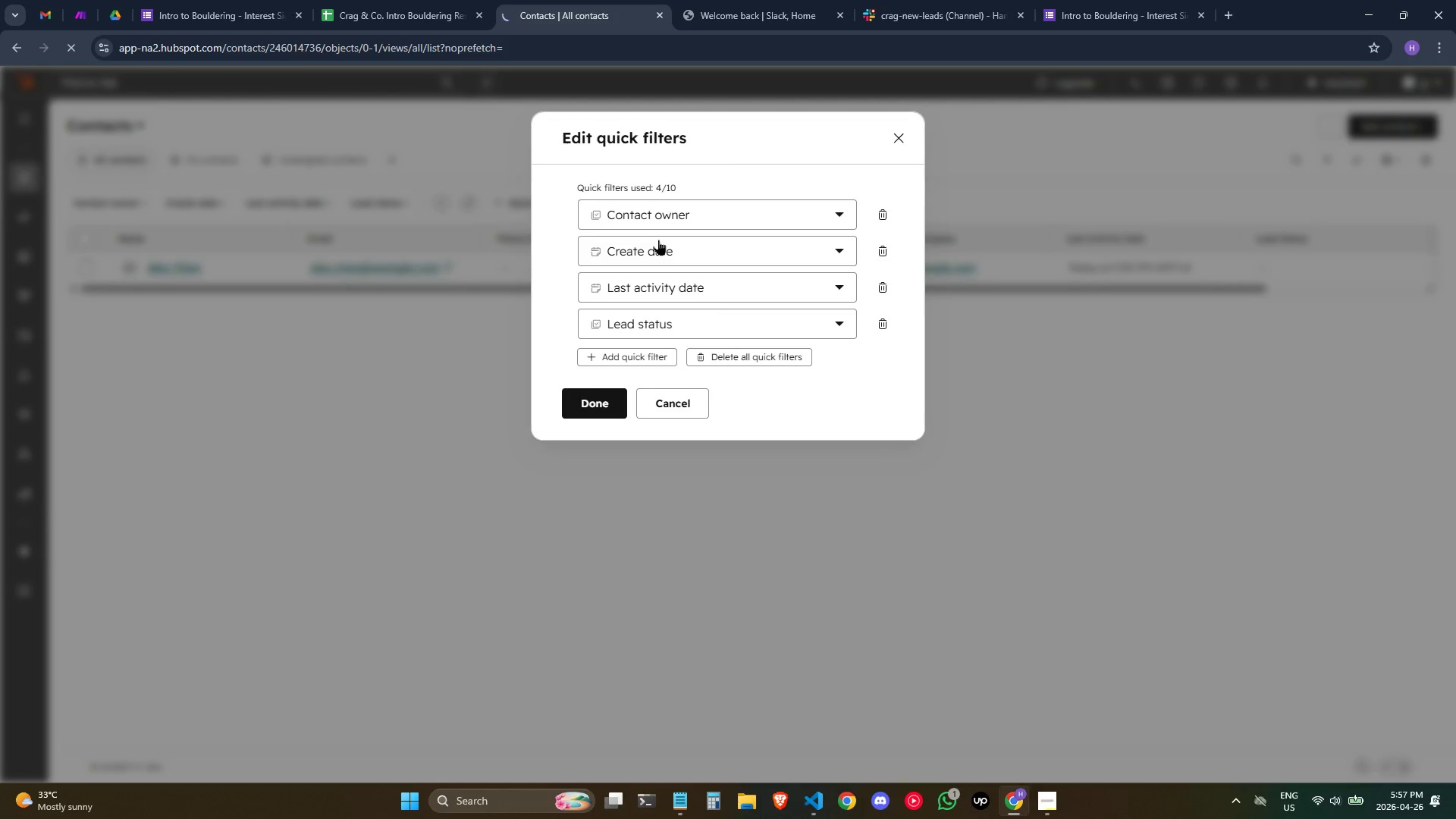 
scroll: coordinate [682, 280], scroll_direction: down, amount: 1.0
 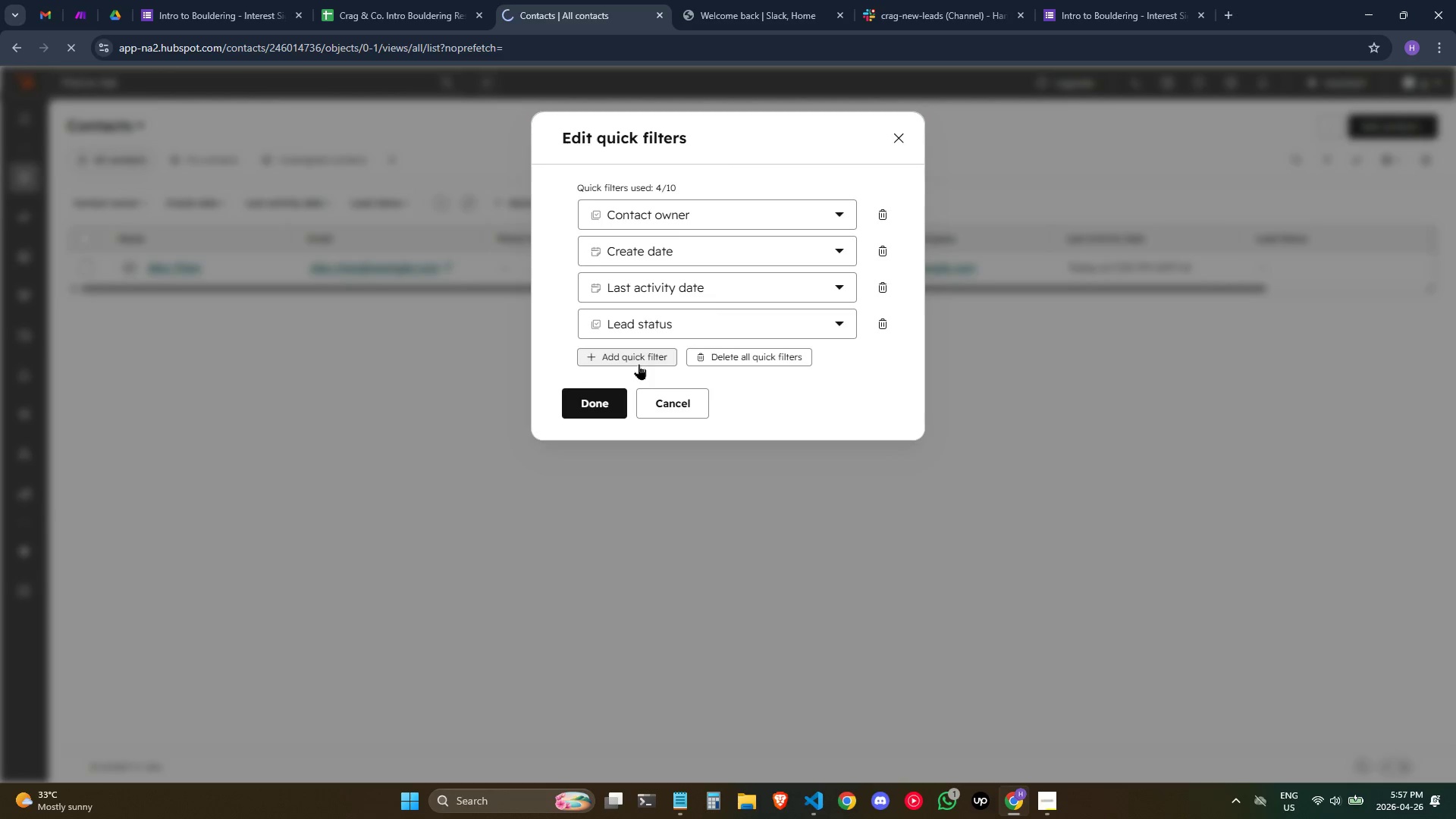 
left_click([636, 358])
 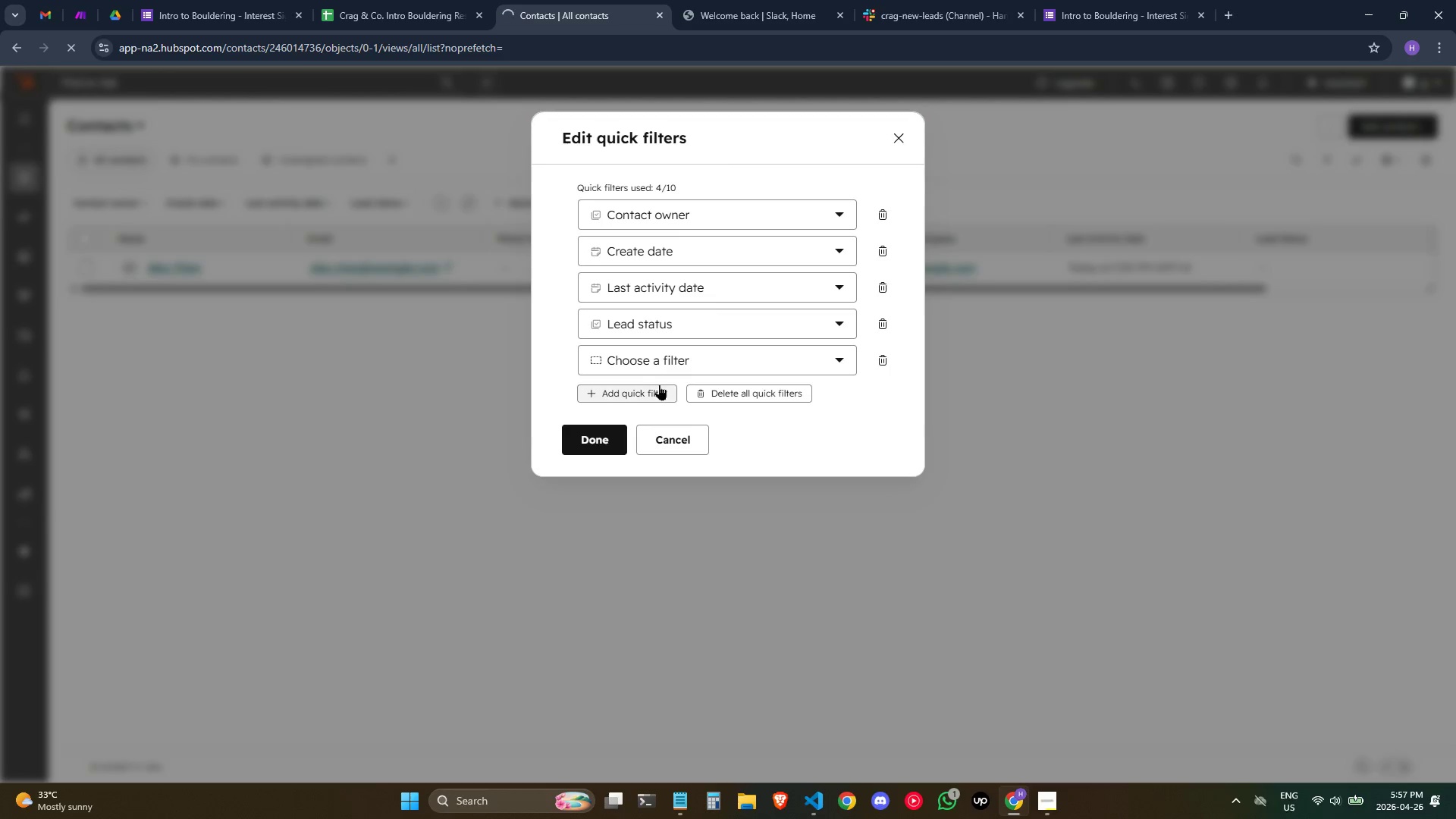 
left_click([678, 353])
 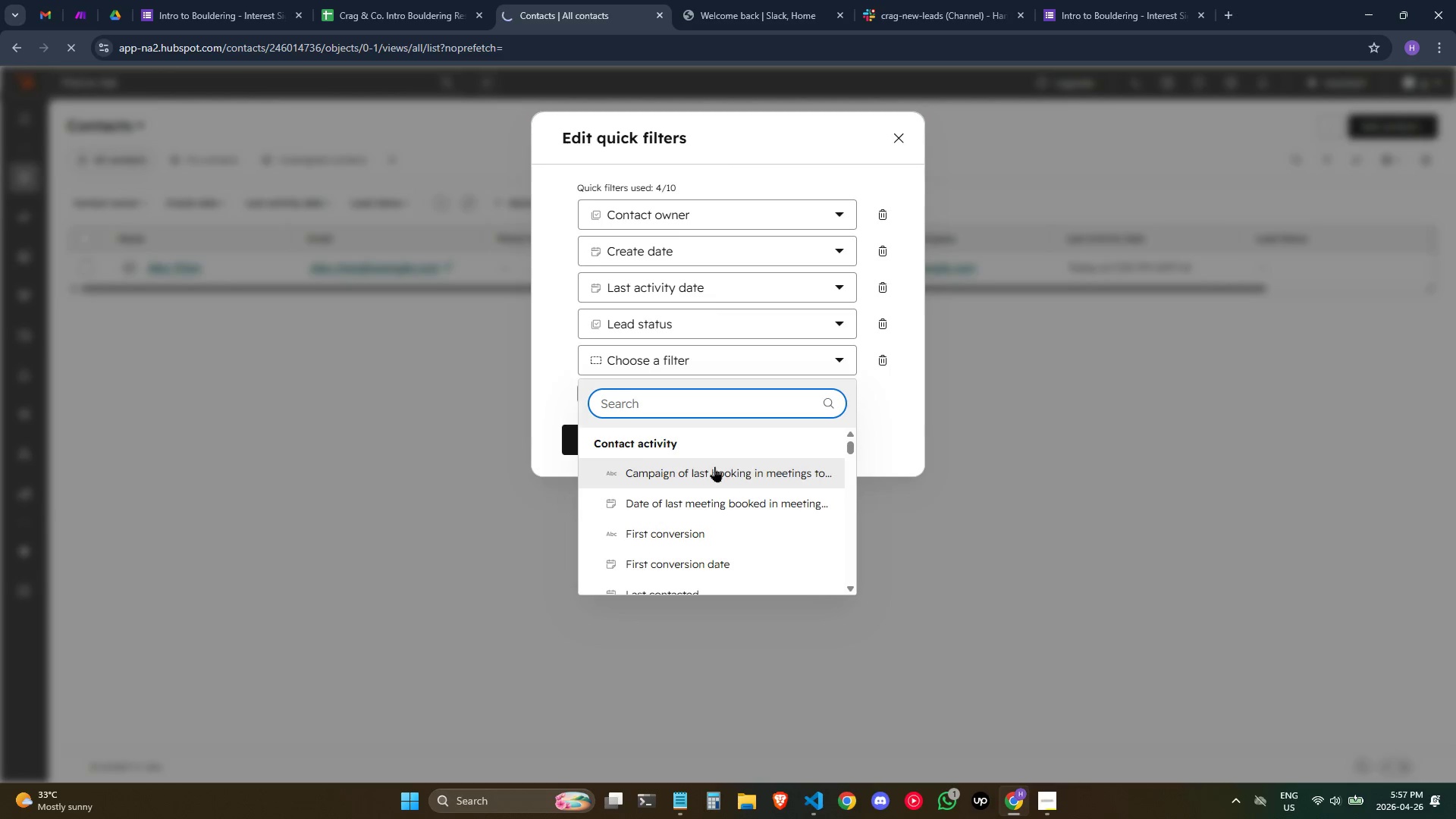 
scroll: coordinate [714, 493], scroll_direction: down, amount: 7.0
 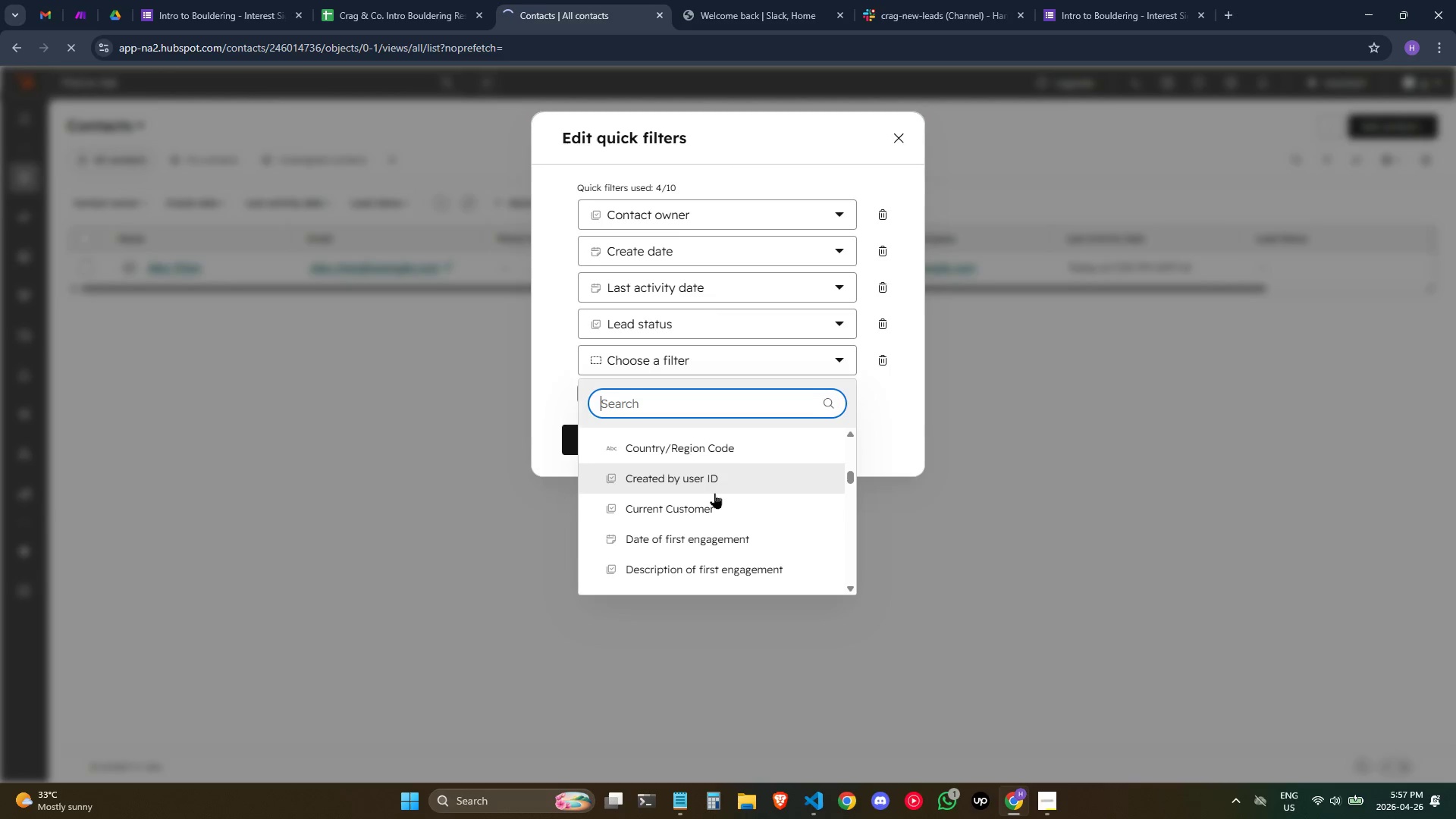 
scroll: coordinate [714, 493], scroll_direction: up, amount: 3.0
 